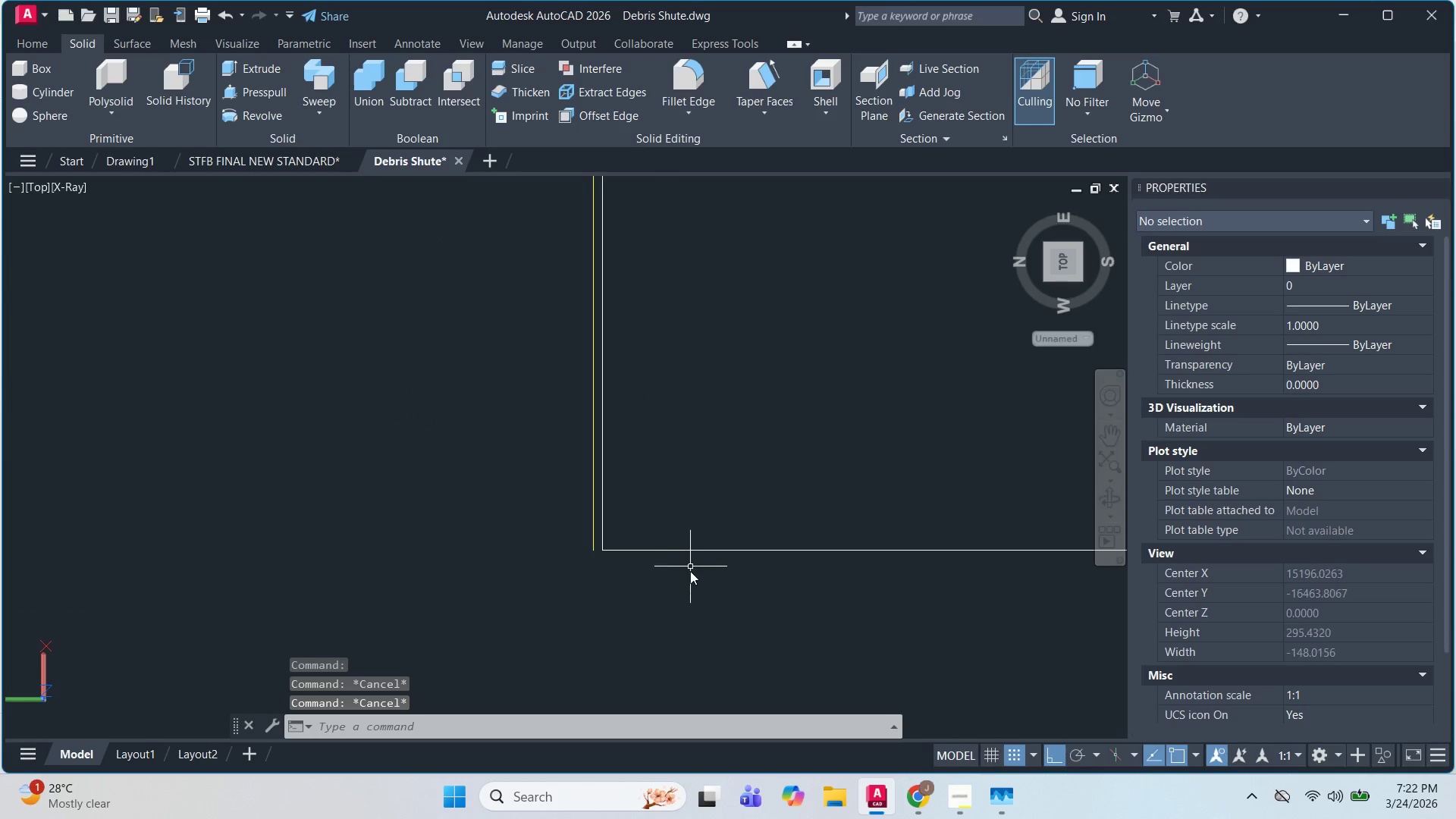 
left_click_drag(start_coordinate=[688, 575], to_coordinate=[680, 568])
 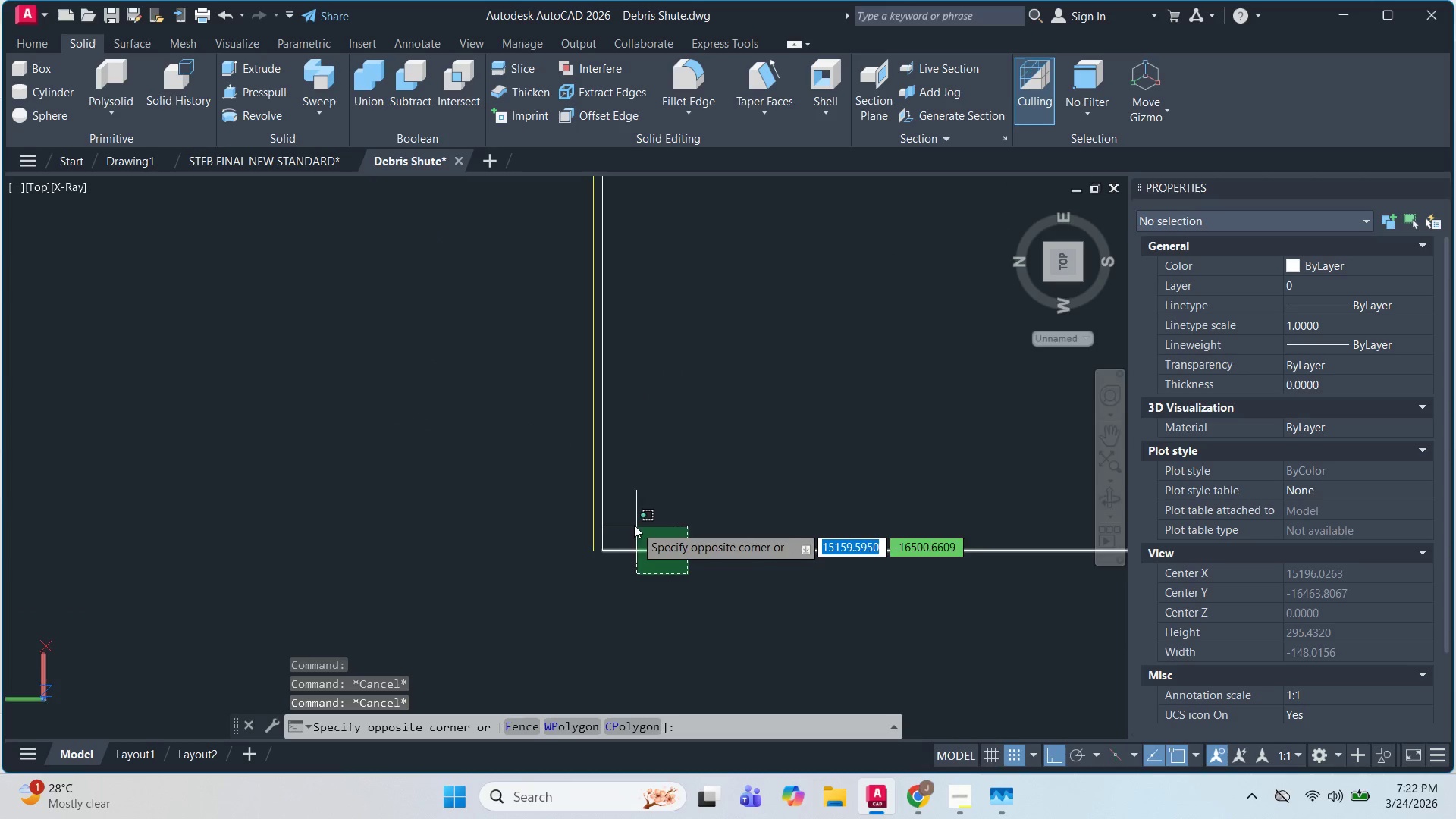 
scroll: coordinate [627, 518], scroll_direction: up, amount: 6.0
 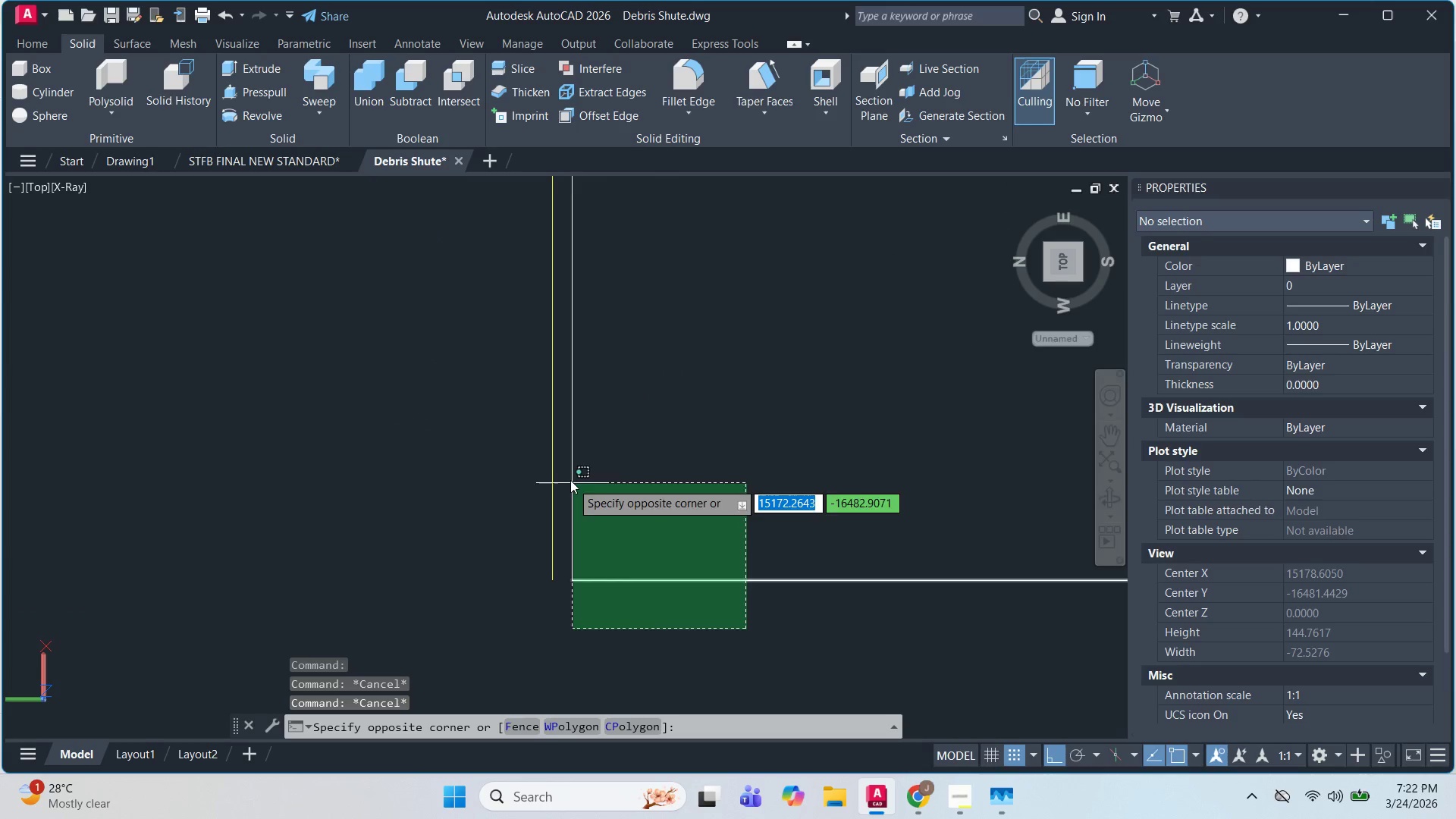 
left_click([560, 471])
 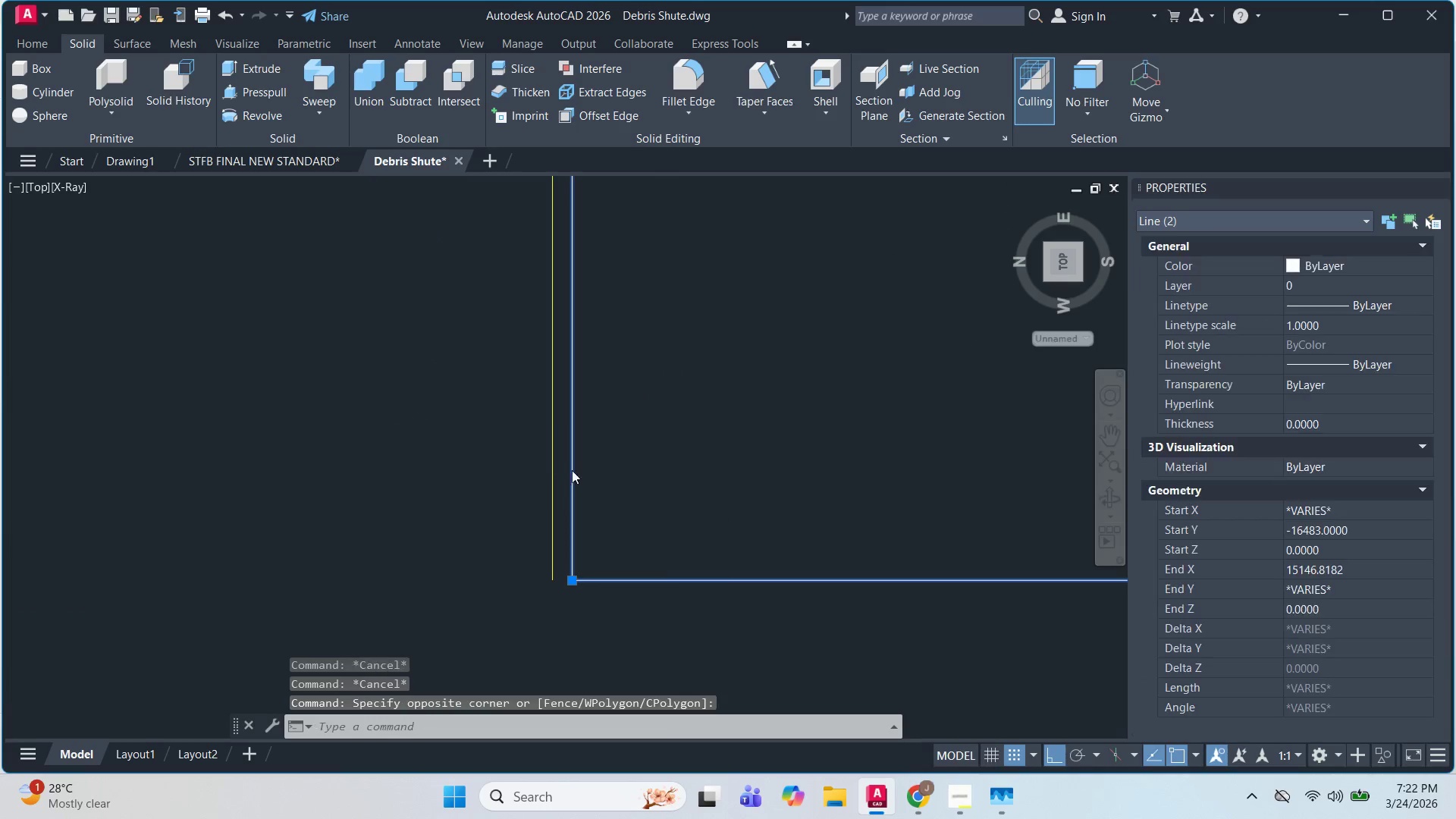 
scroll: coordinate [779, 469], scroll_direction: none, amount: 0.0
 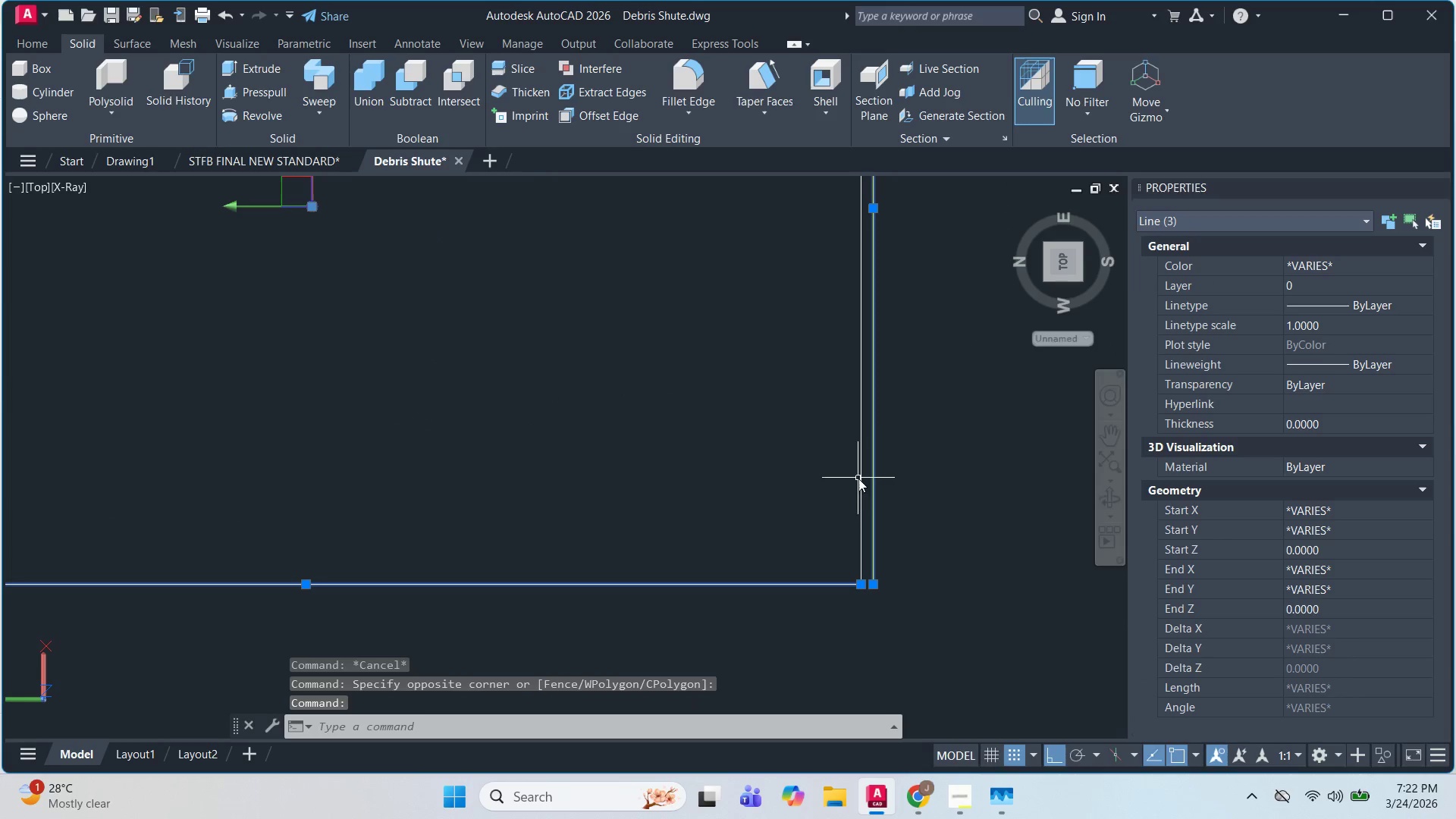 
hold_key(key=ShiftLeft, duration=0.31)
 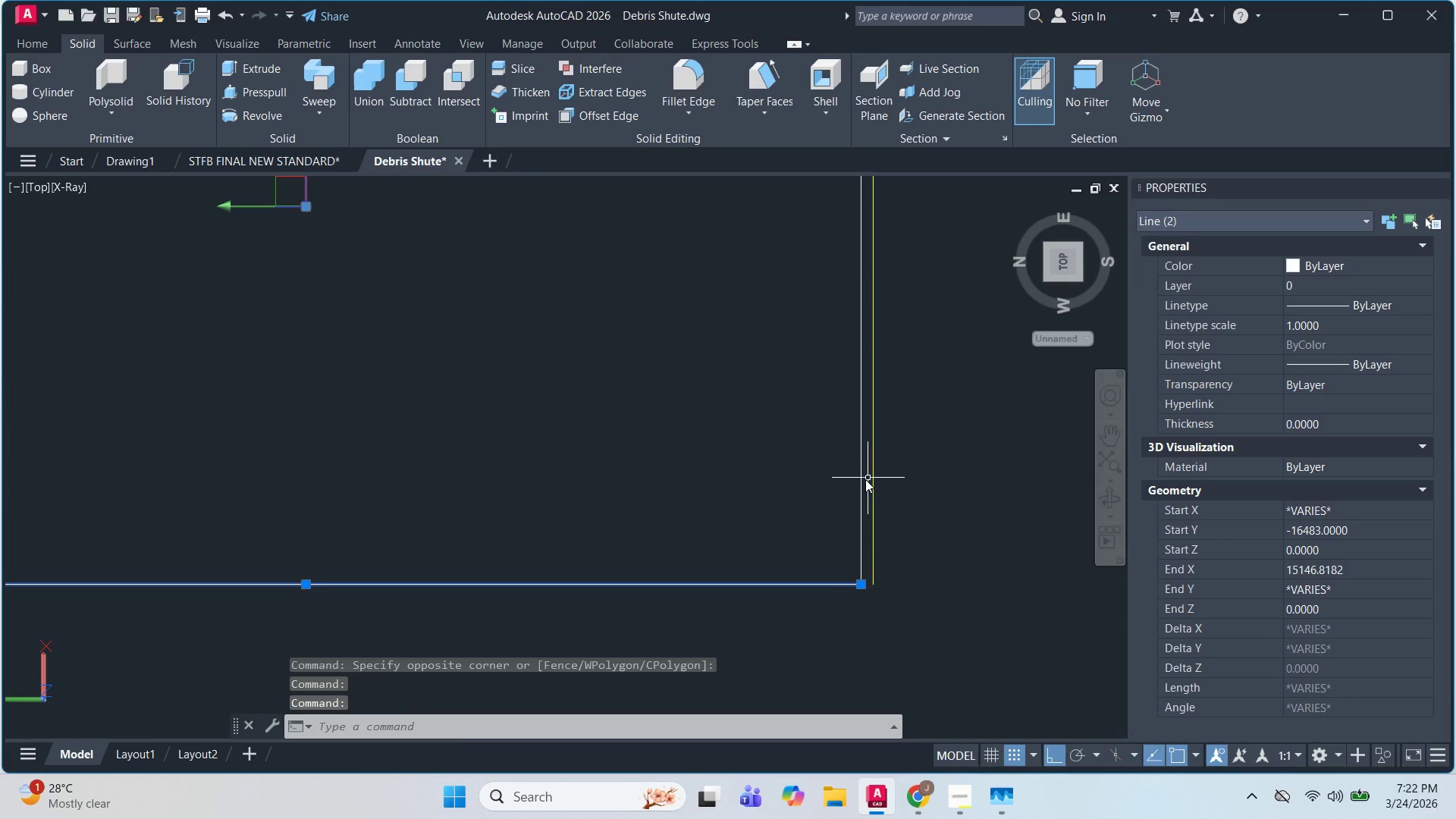 
double_click([865, 479])
 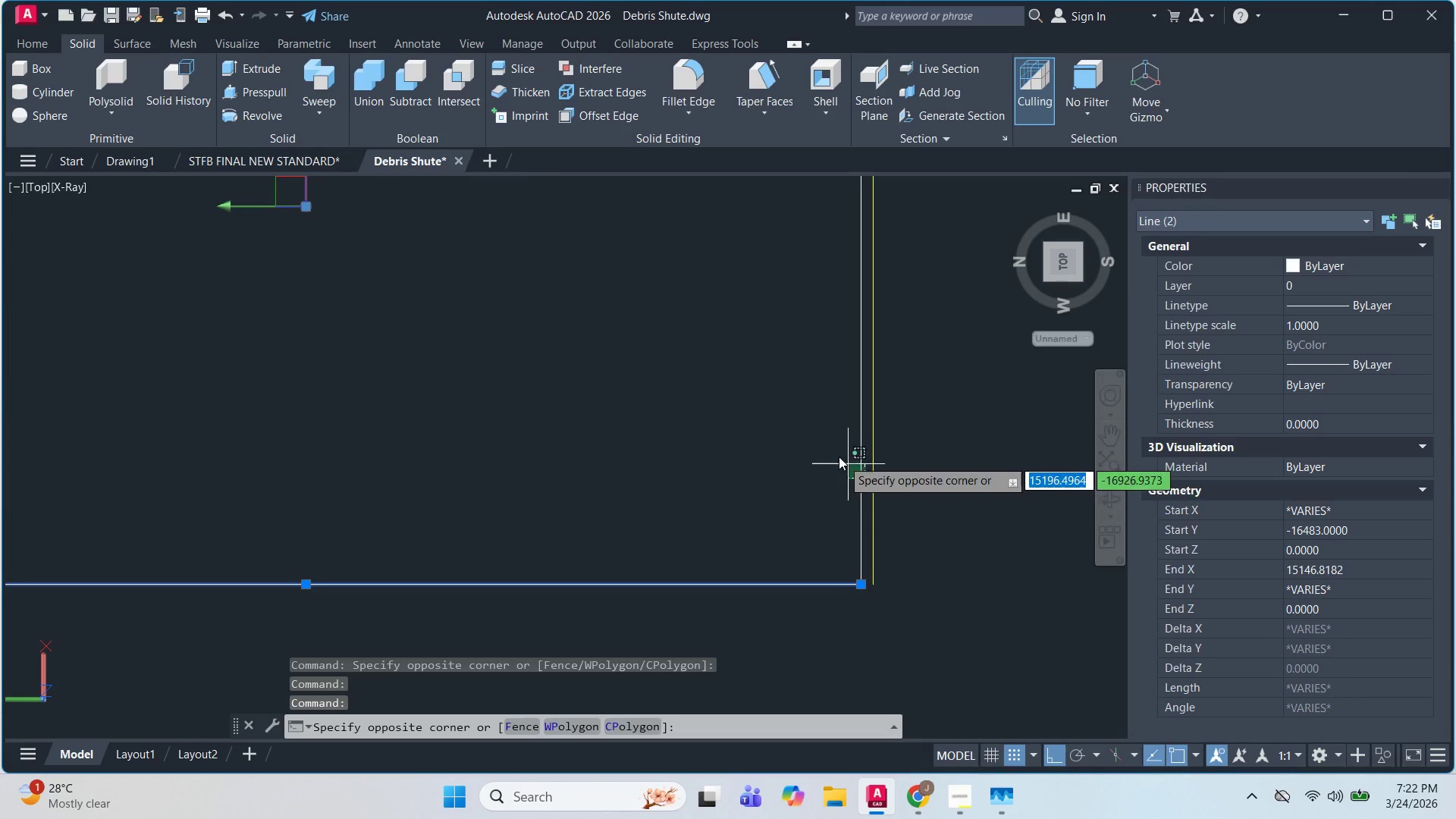 
triple_click([837, 457])
 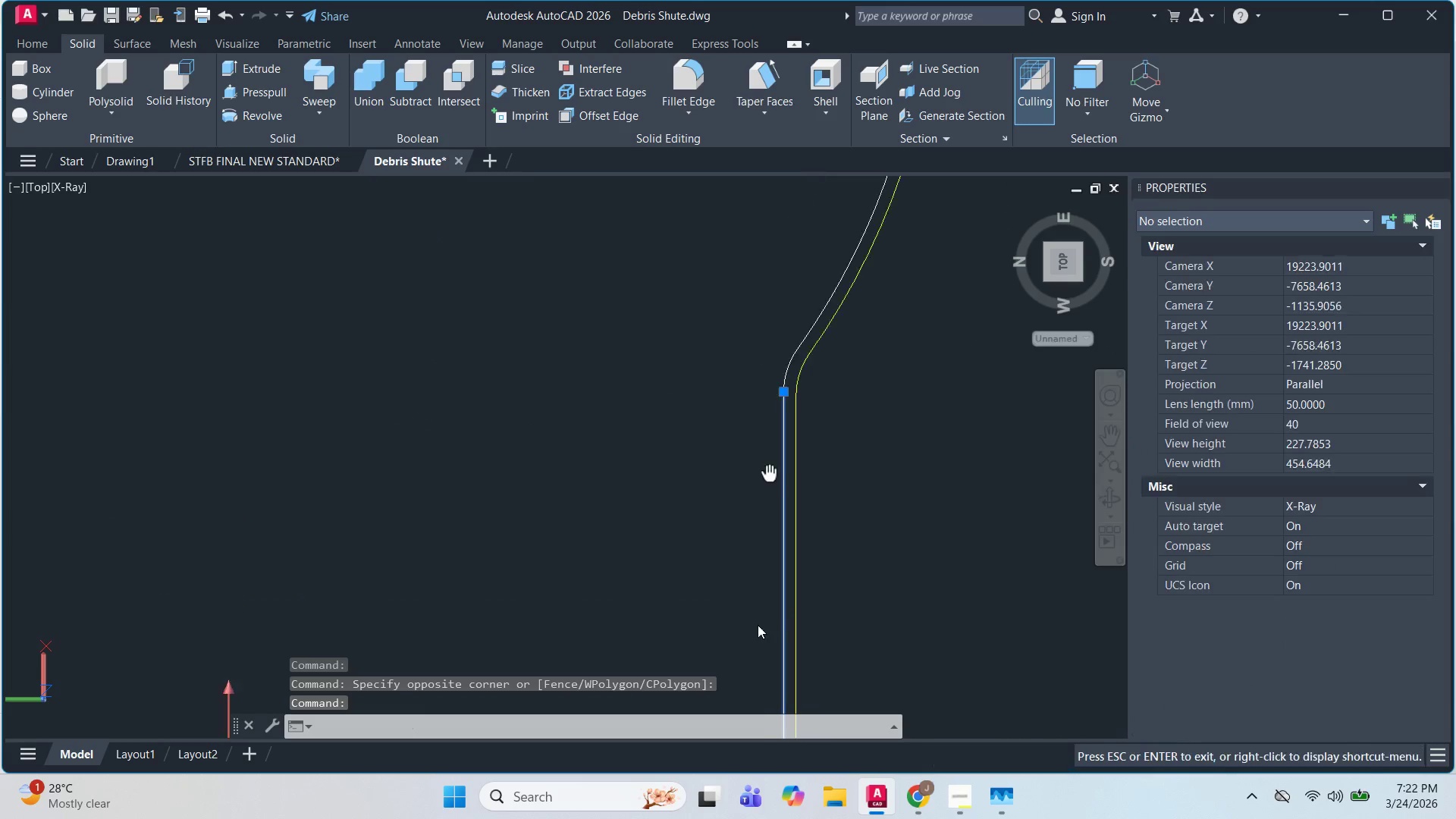 
left_click_drag(start_coordinate=[789, 494], to_coordinate=[779, 480])
 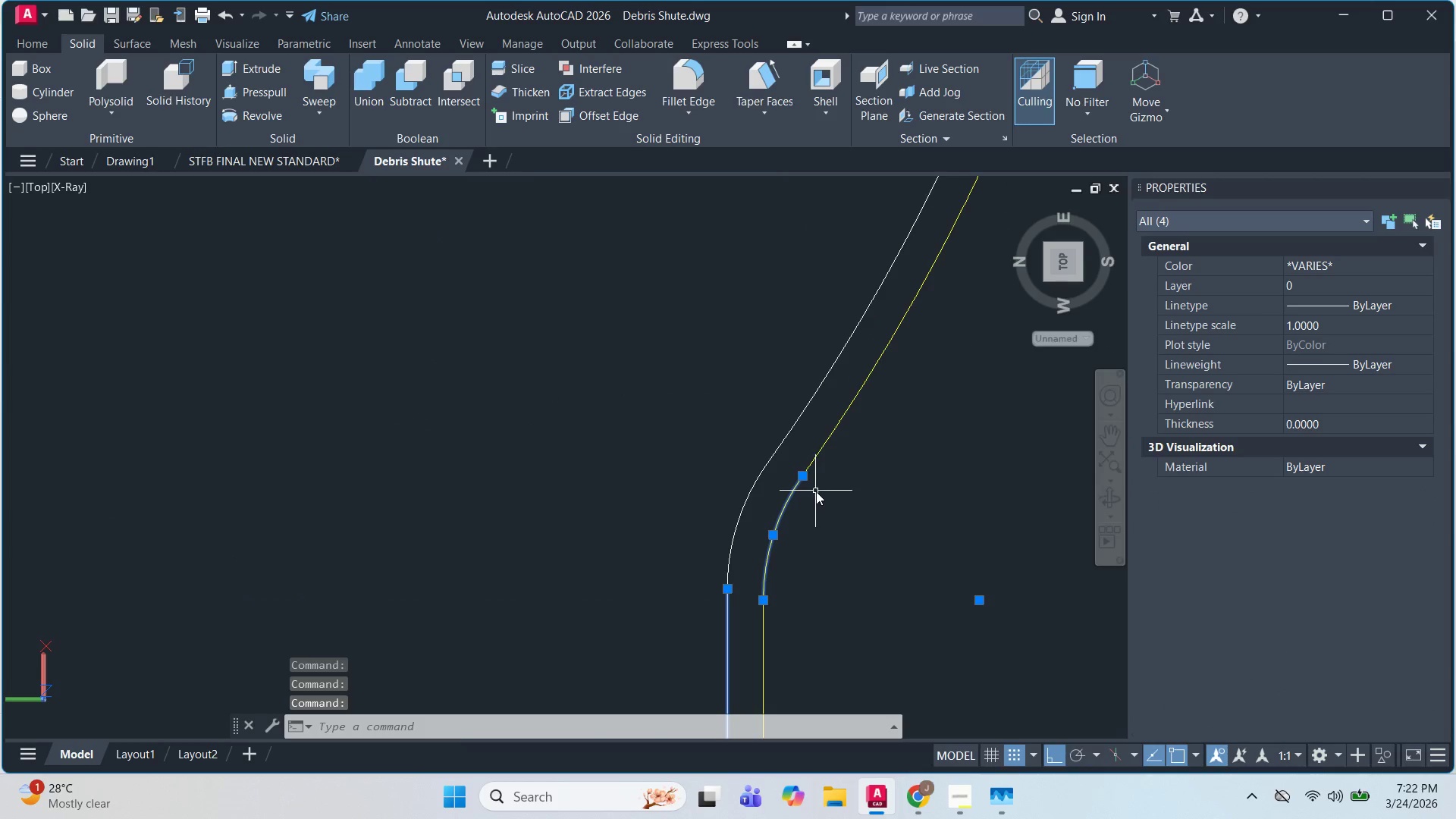 
scroll: coordinate [745, 474], scroll_direction: up, amount: 3.0
 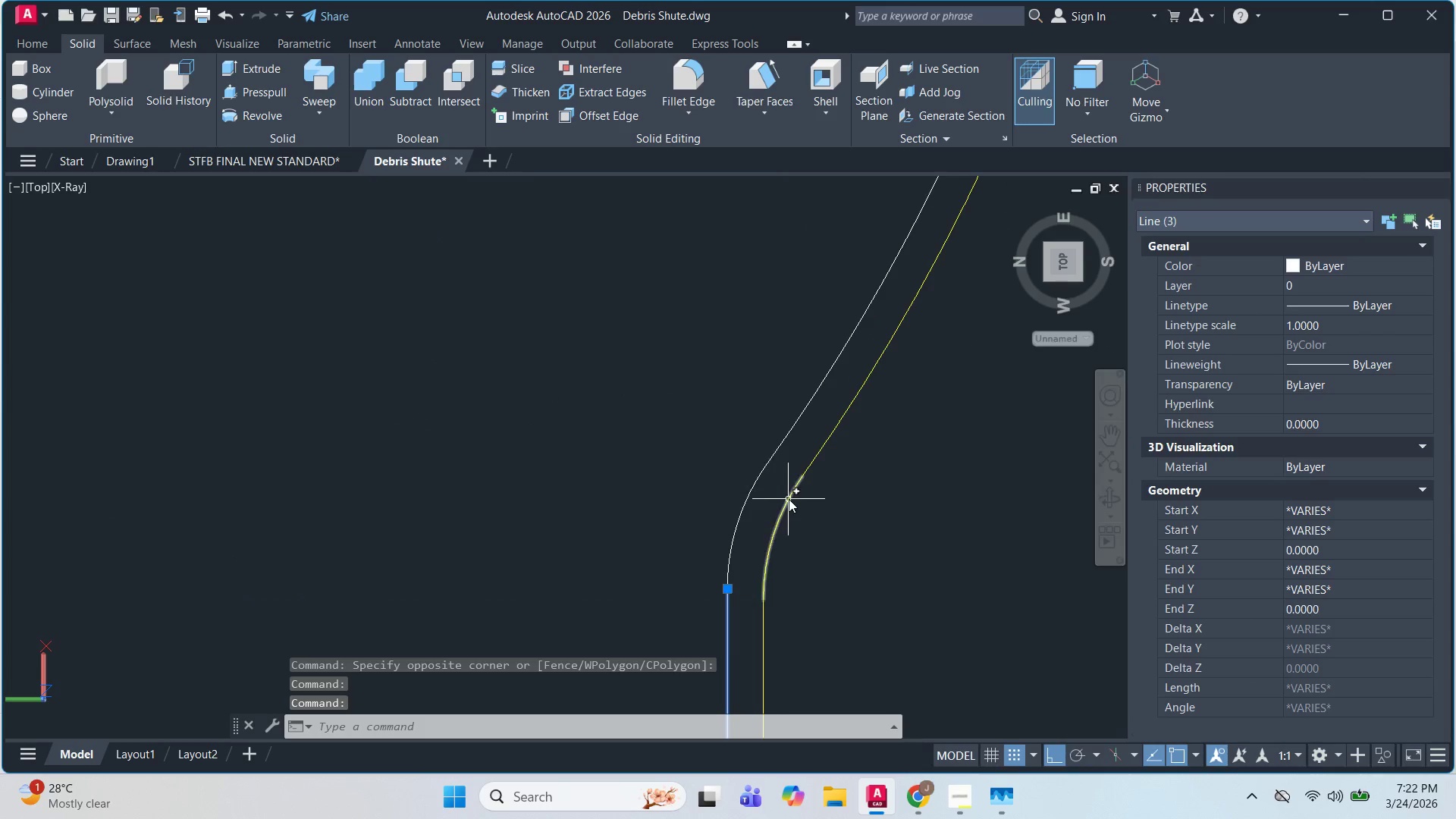 
key(Shift+ShiftLeft)
 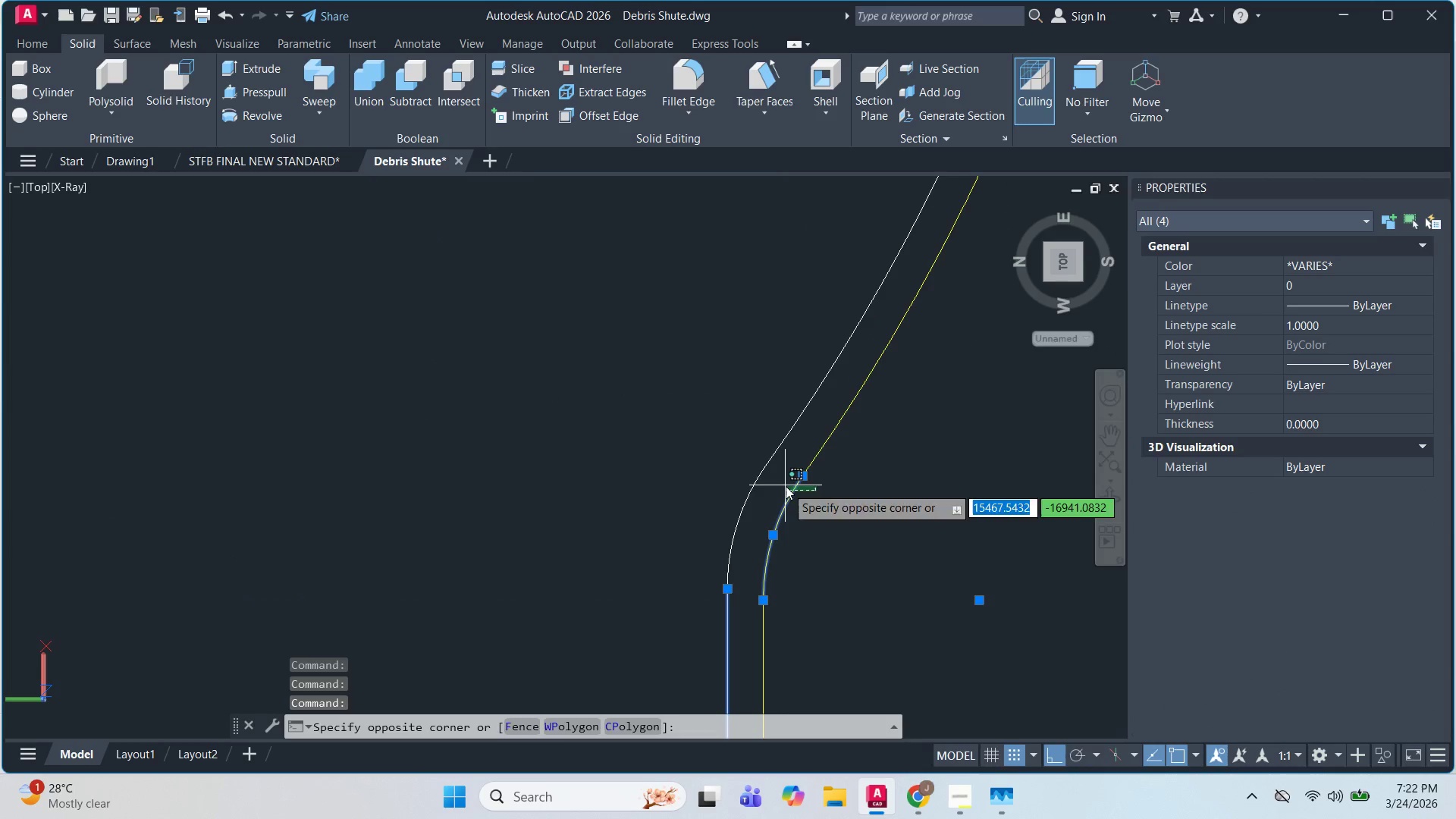 
double_click([786, 486])
 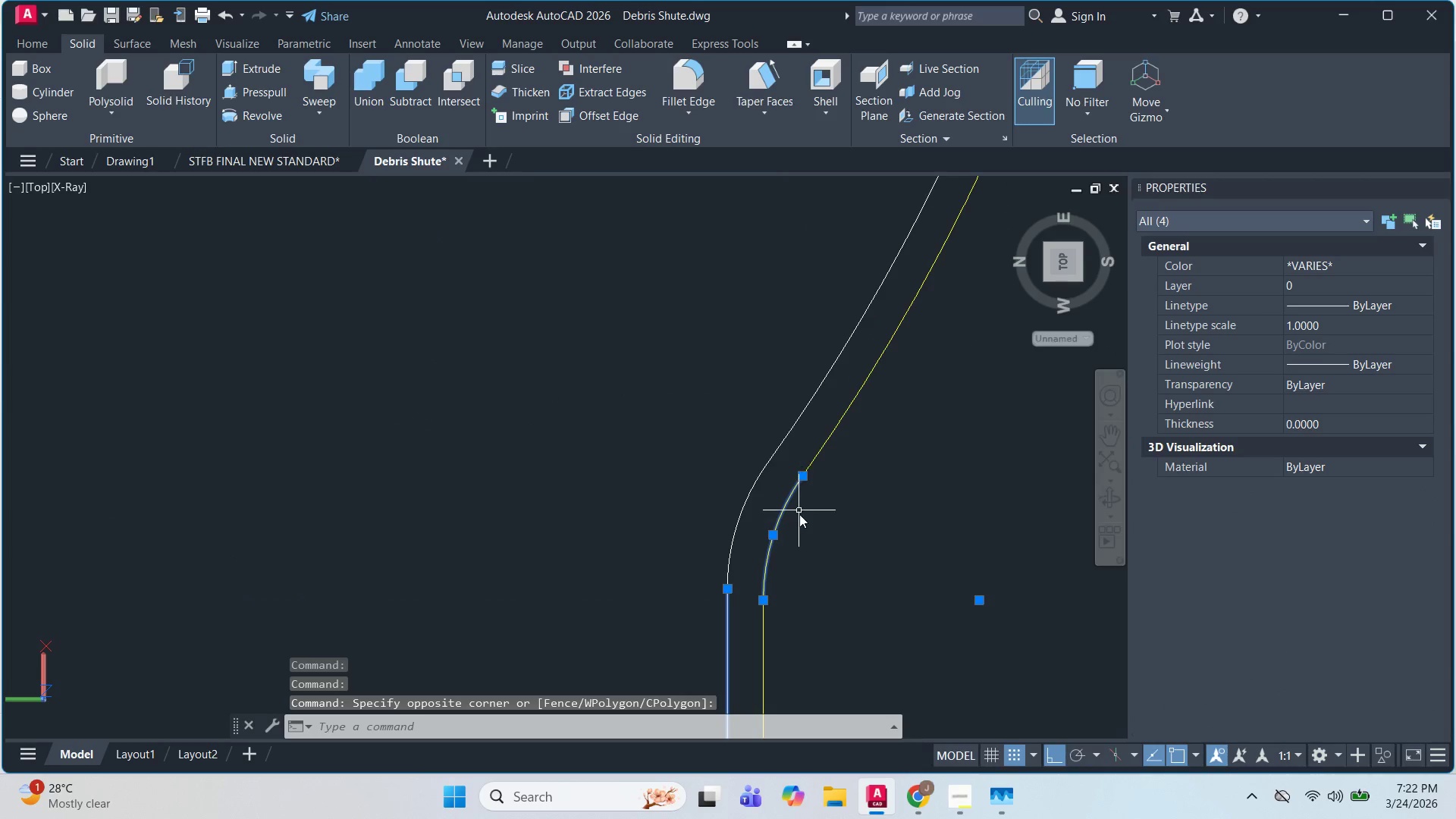 
hold_key(key=ShiftLeft, duration=0.44)
double_click([777, 501])
 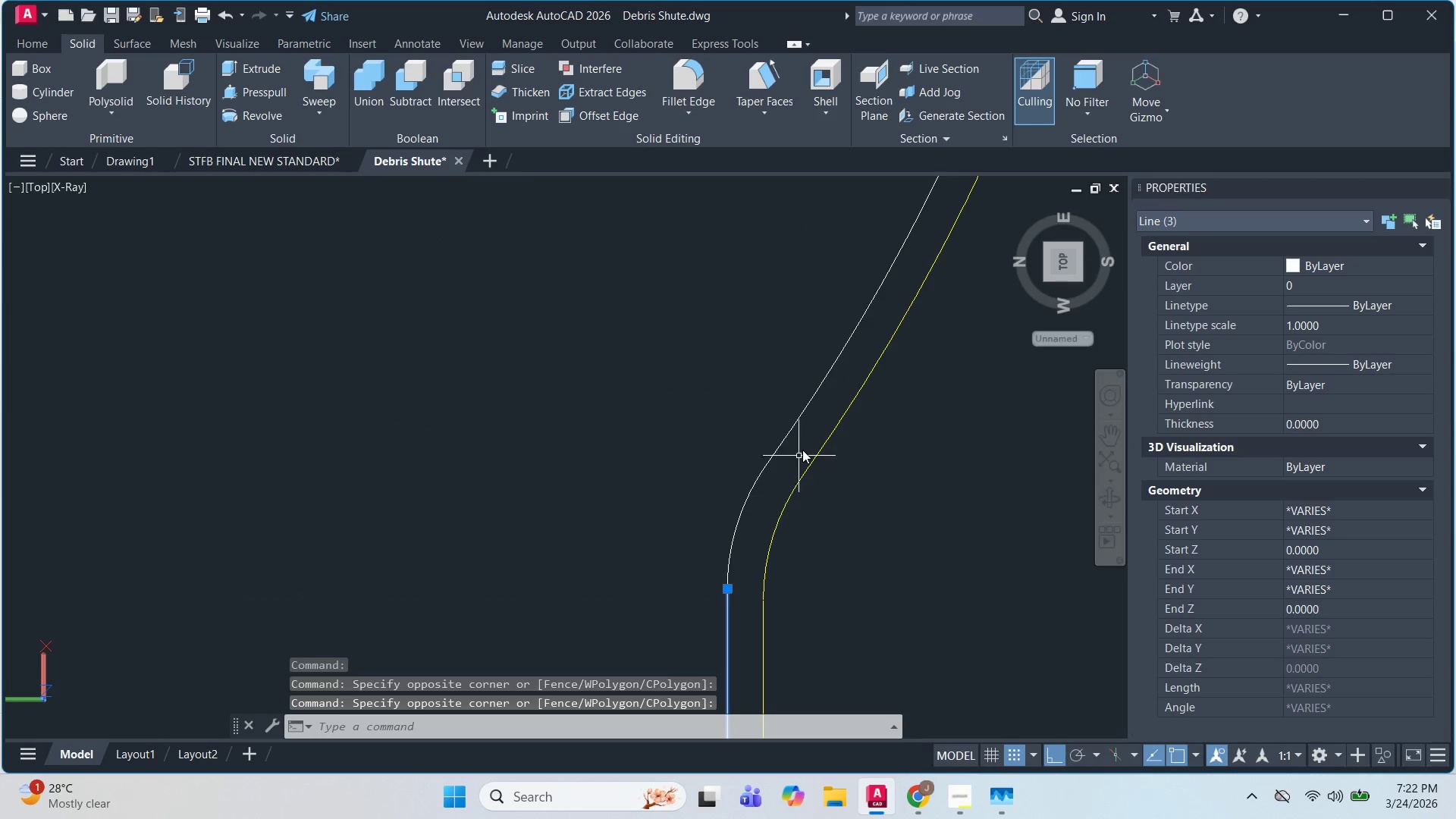 
left_click_drag(start_coordinate=[803, 447], to_coordinate=[800, 444])
 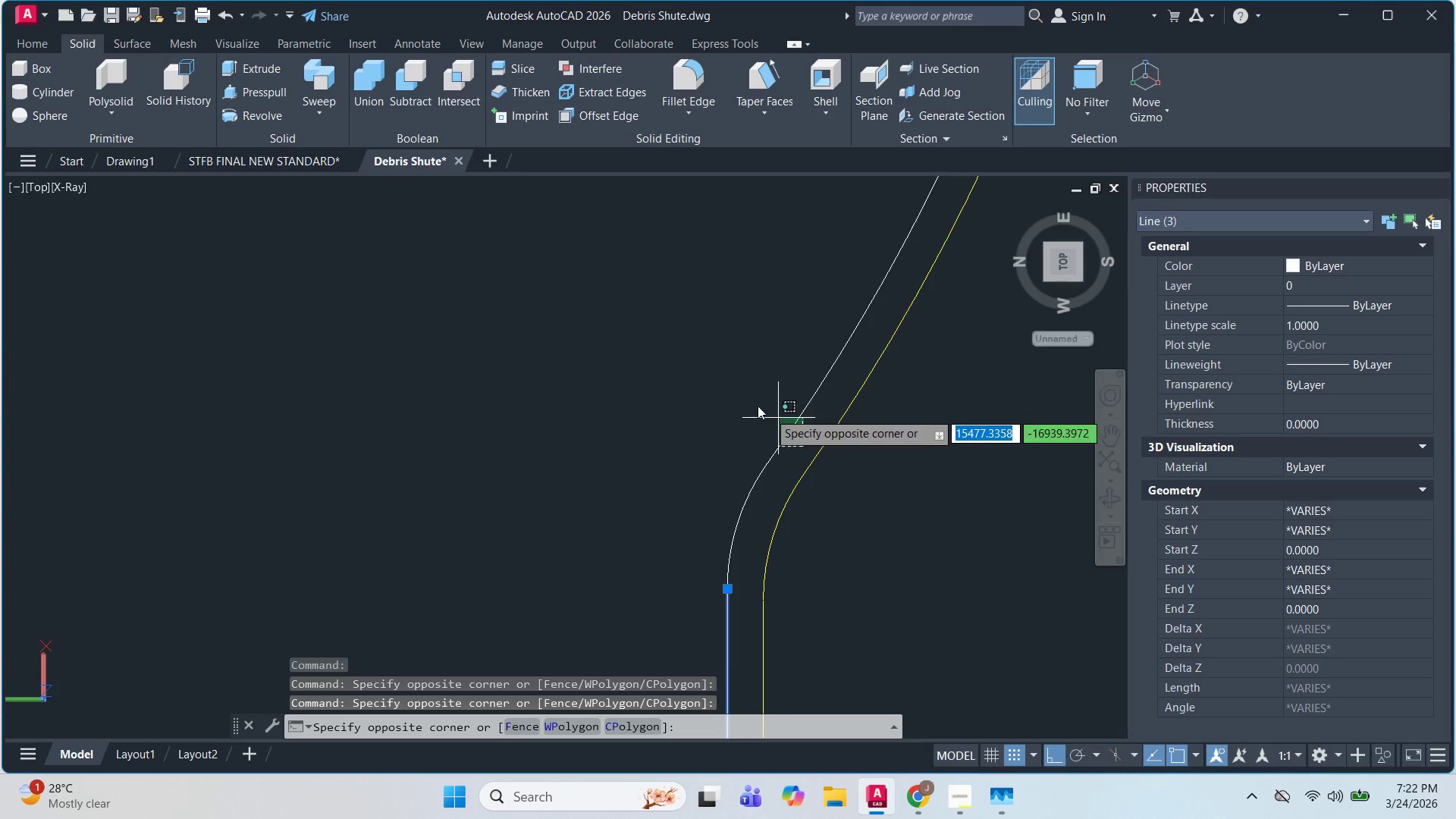 
triple_click([748, 403])
 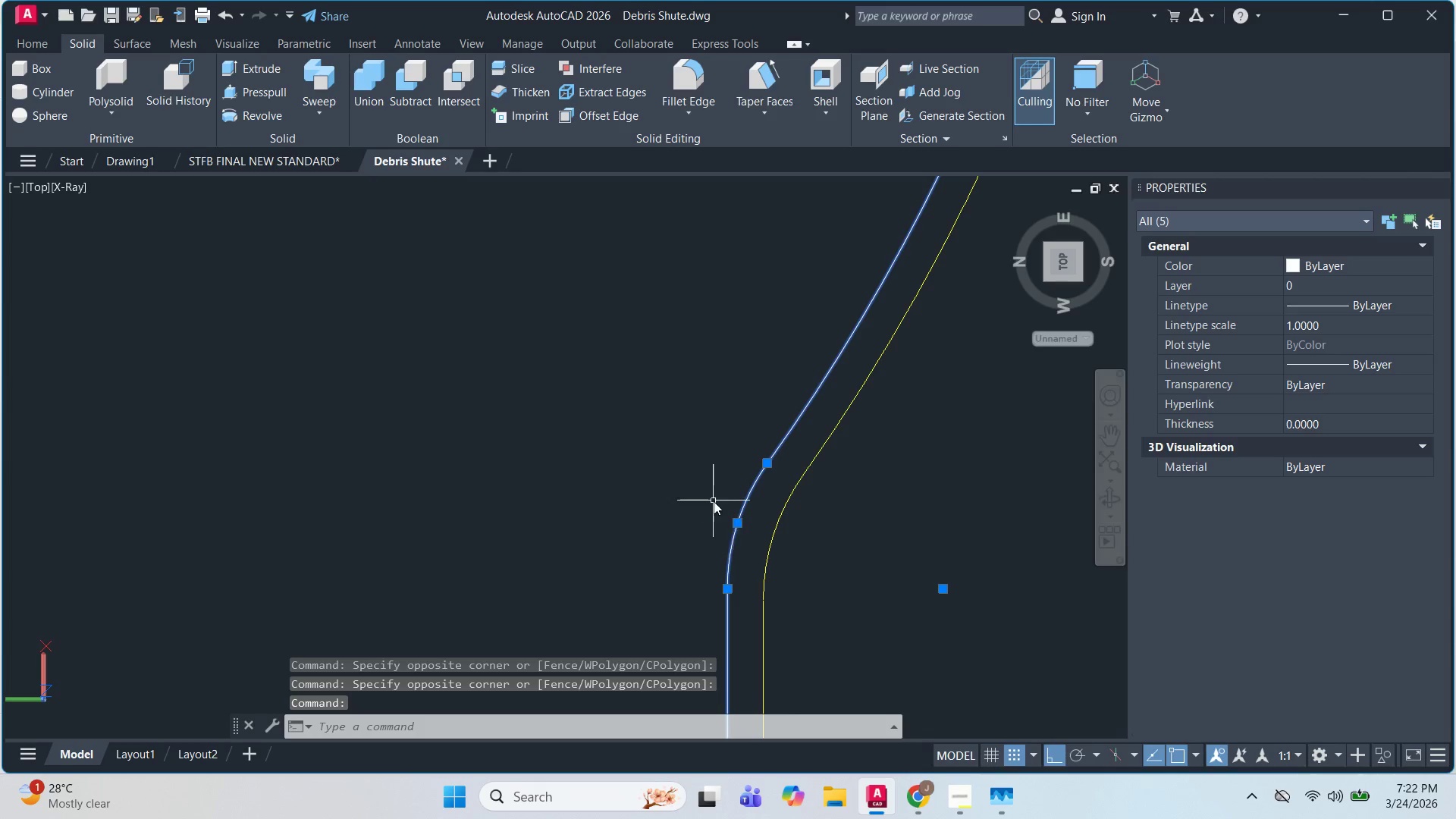 
scroll: coordinate [701, 490], scroll_direction: down, amount: 4.0
 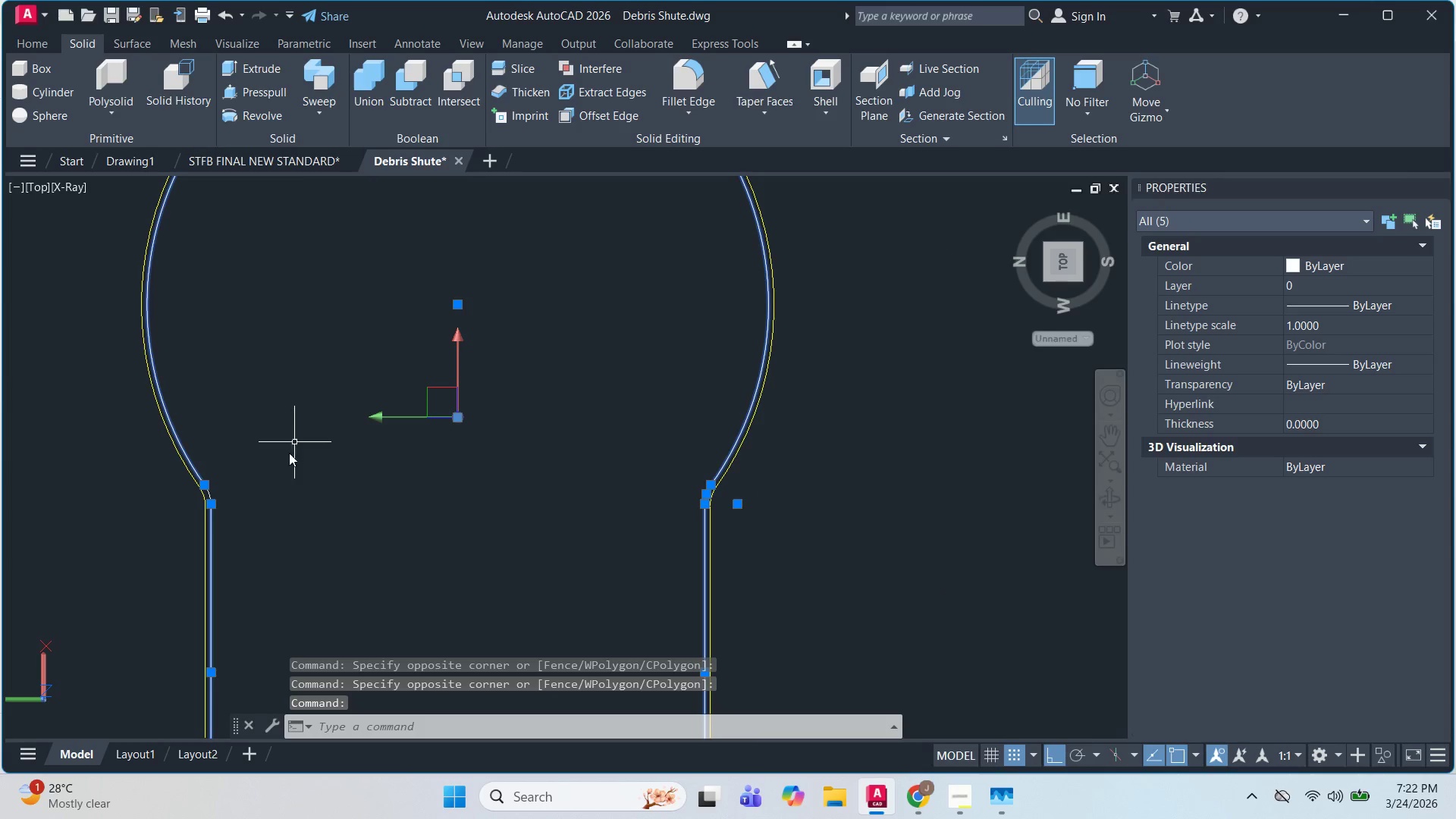 
scroll: coordinate [218, 516], scroll_direction: up, amount: 6.0
 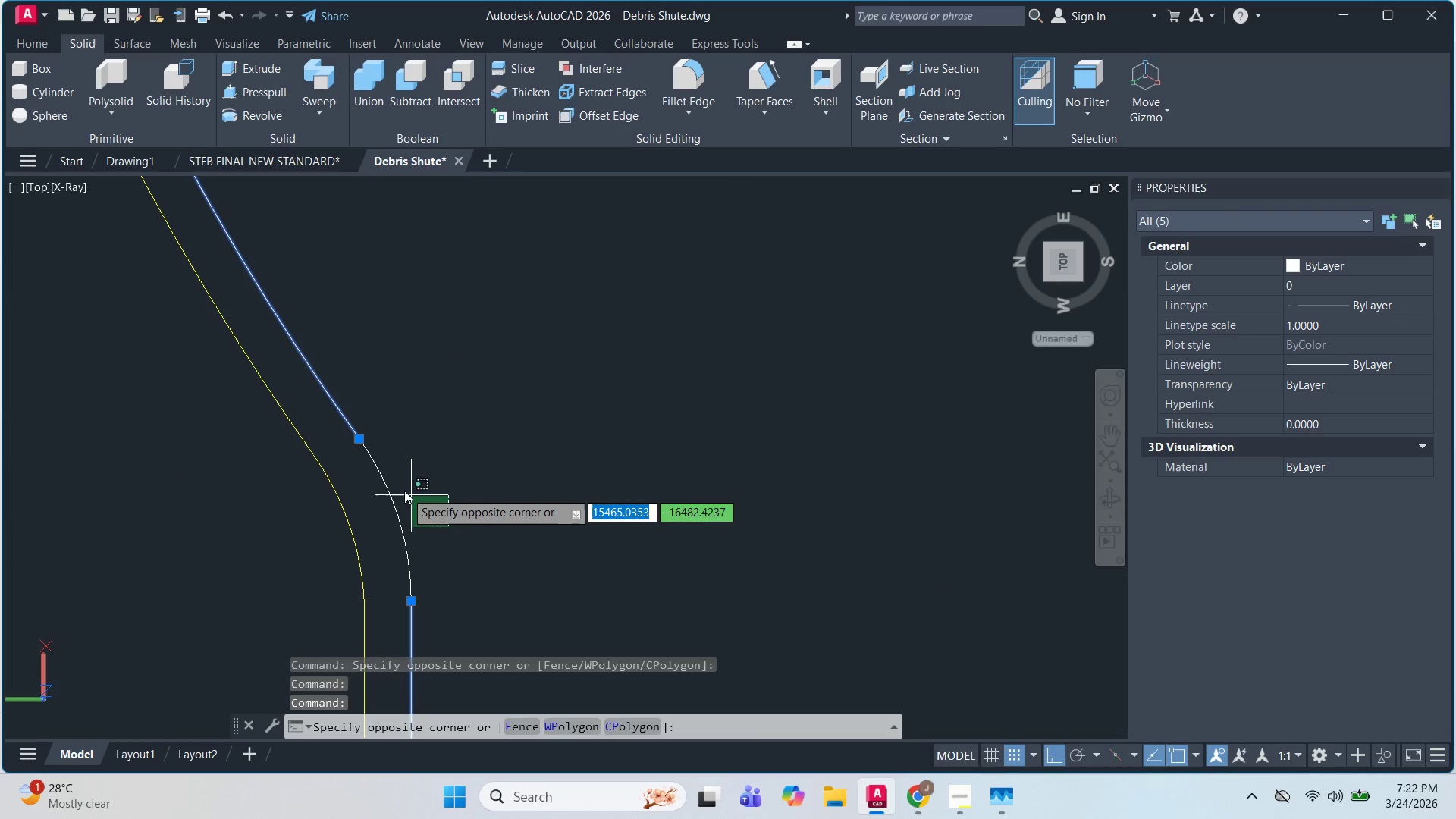 
left_click([378, 466])
 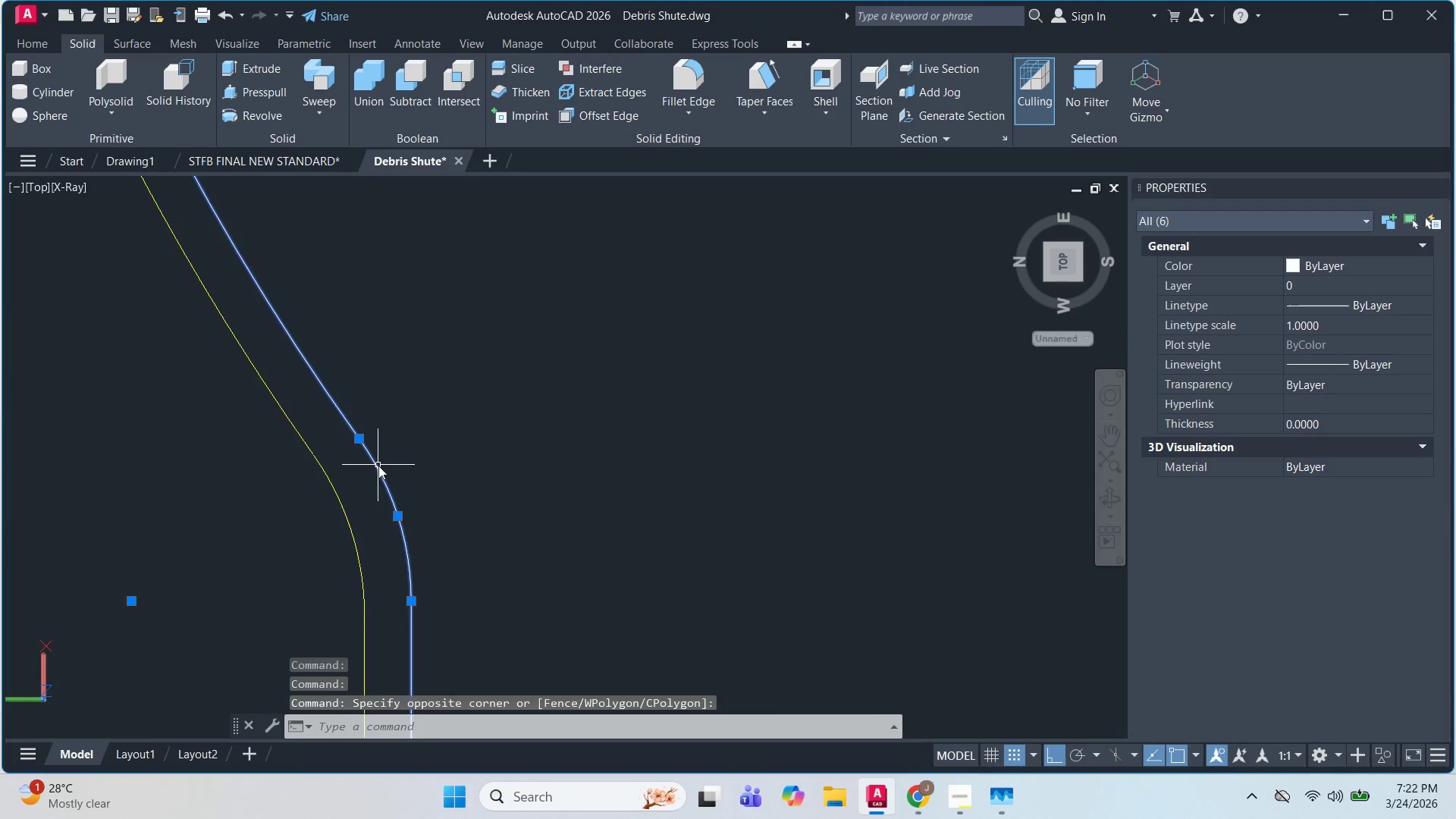 
scroll: coordinate [654, 529], scroll_direction: down, amount: 7.0
 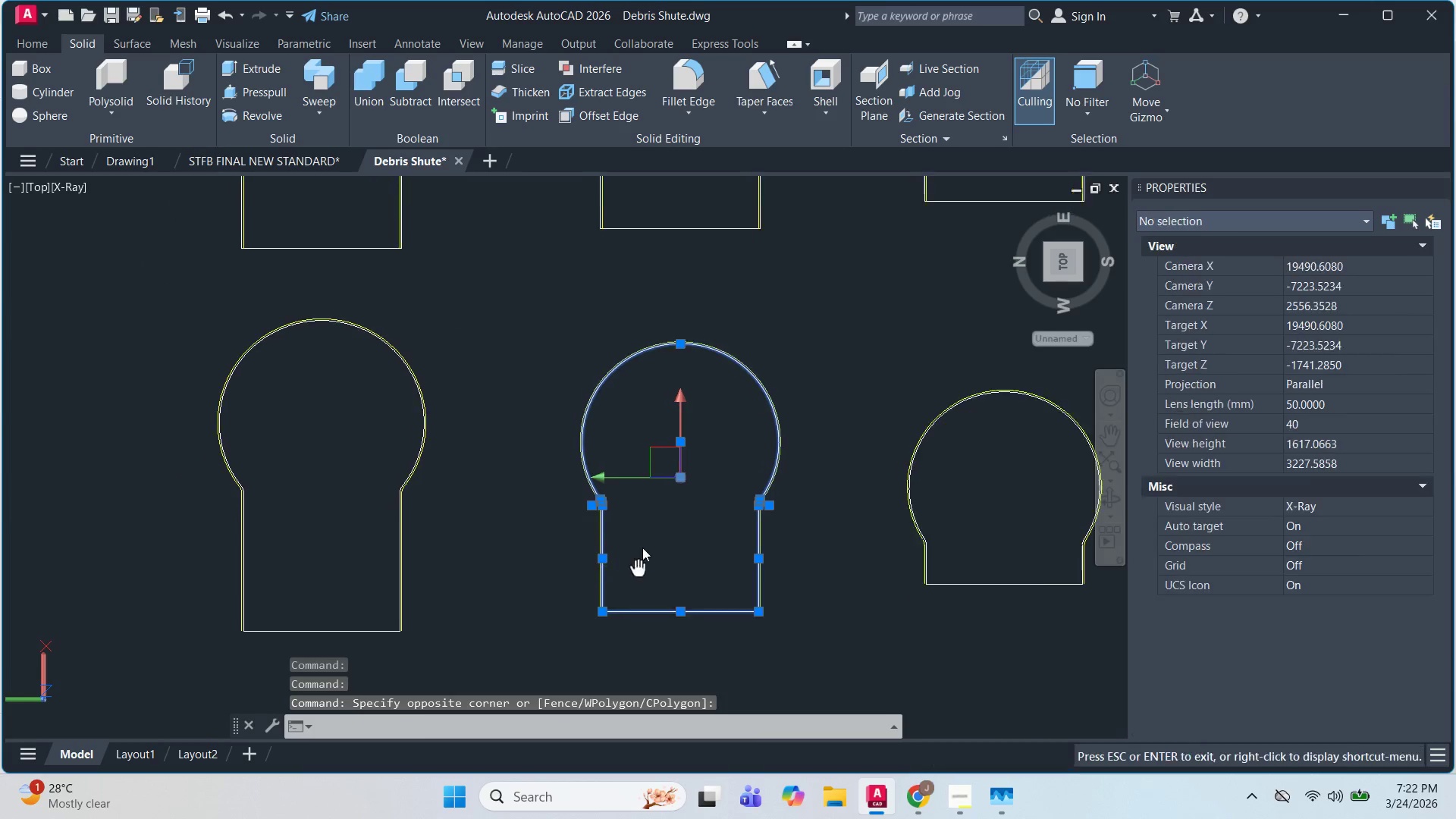 
scroll: coordinate [667, 559], scroll_direction: up, amount: 5.0
 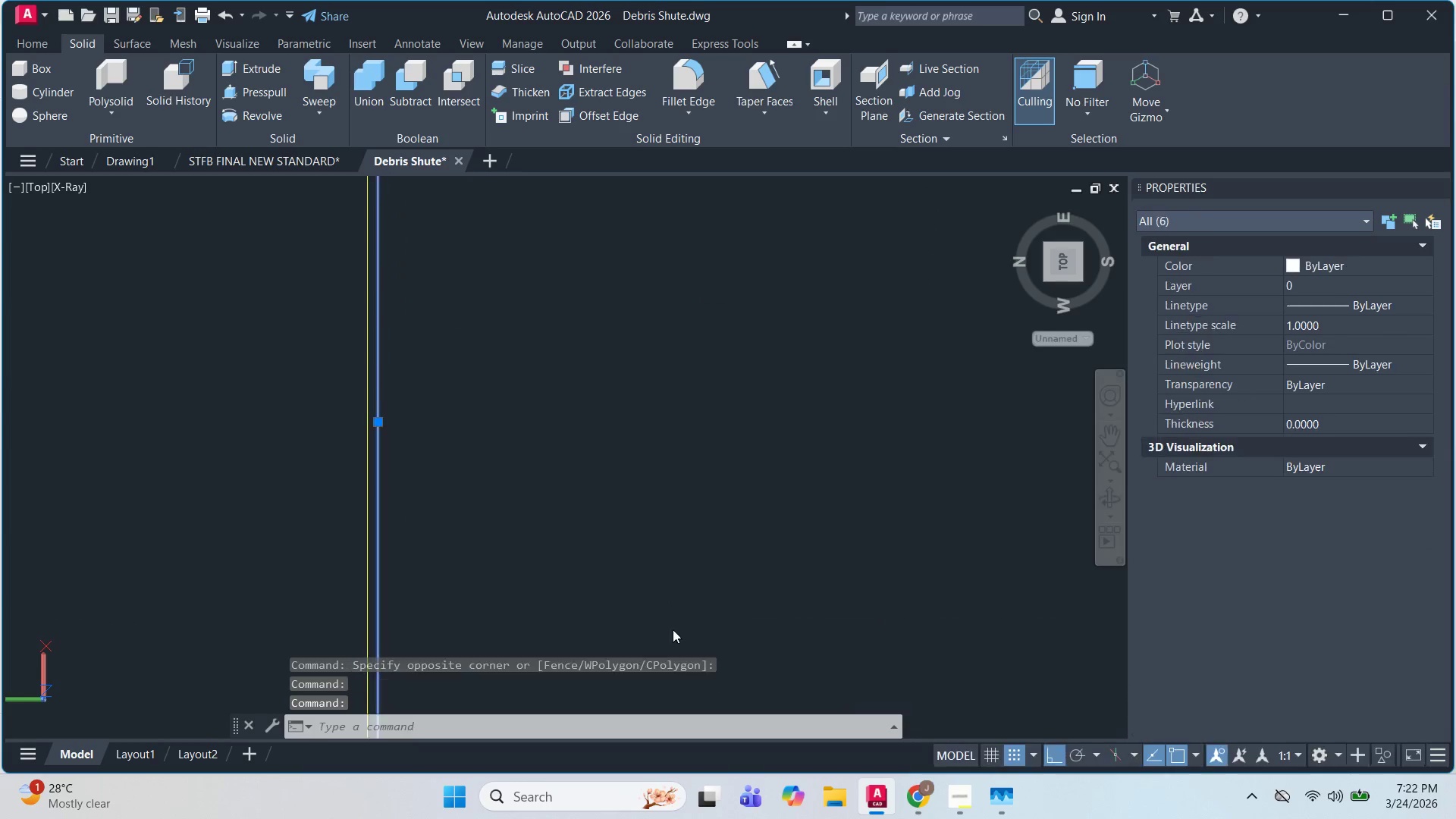 
scroll: coordinate [682, 588], scroll_direction: down, amount: 4.0
 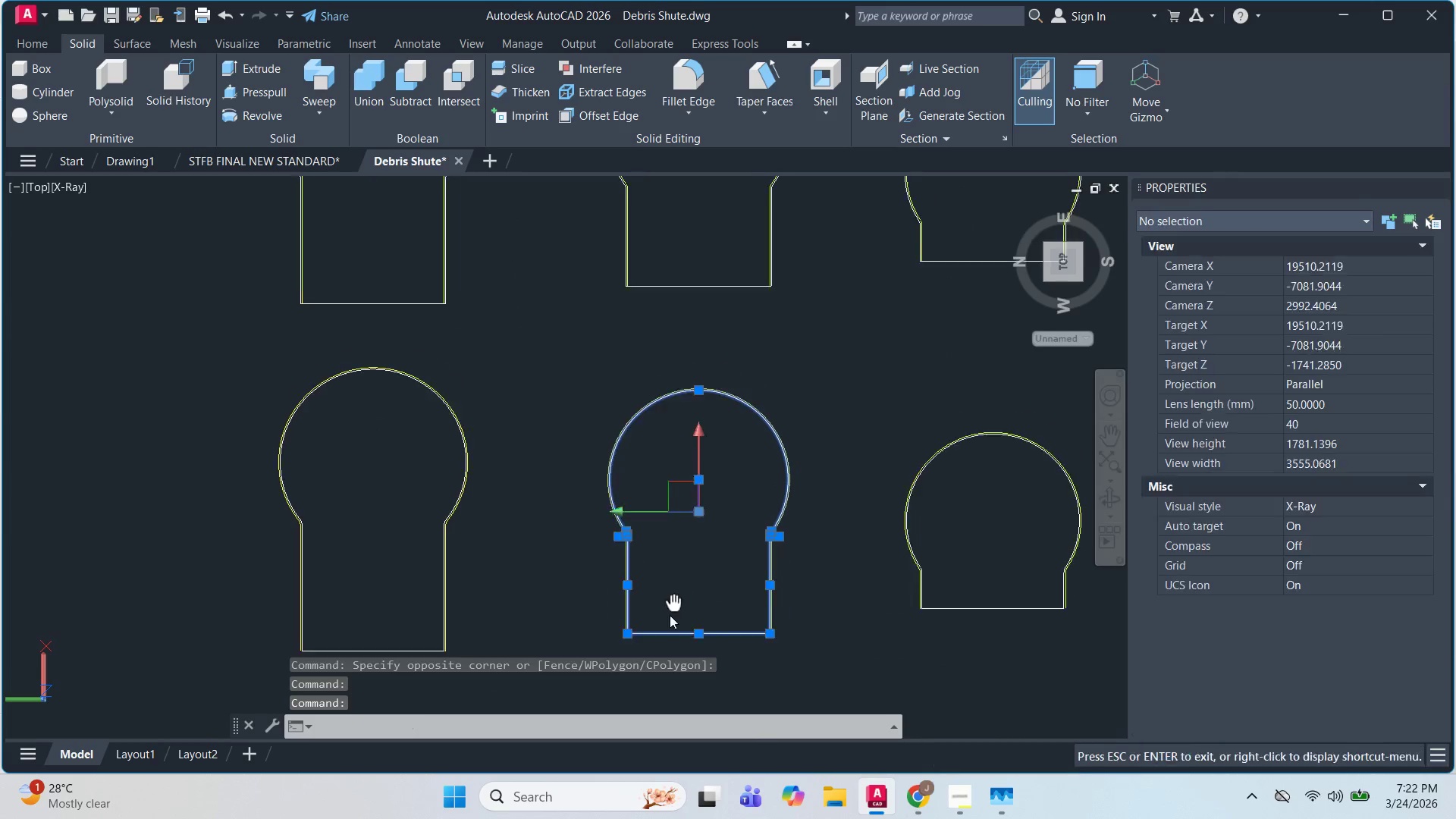 
key(J)
 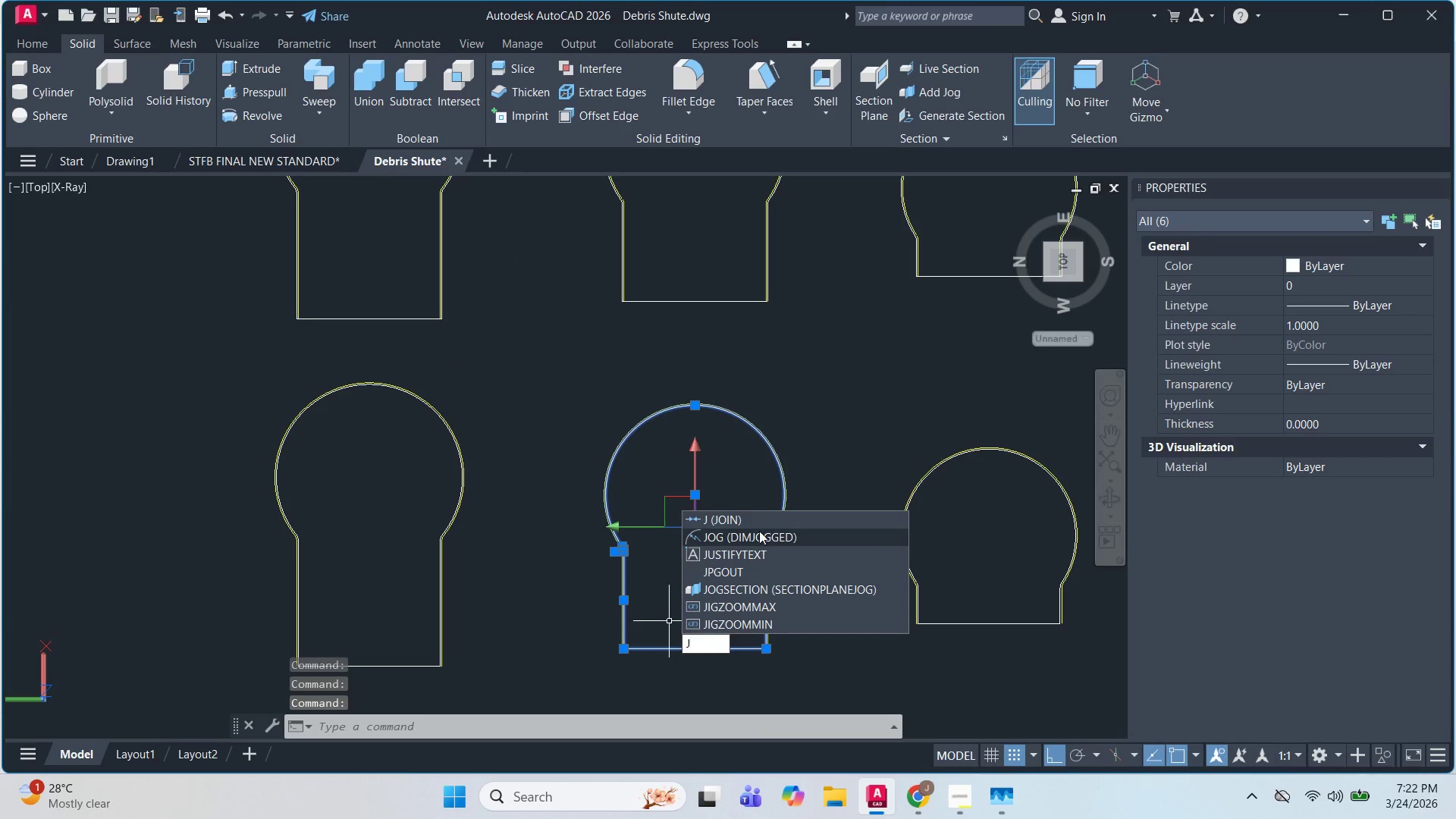 
left_click([758, 523])
 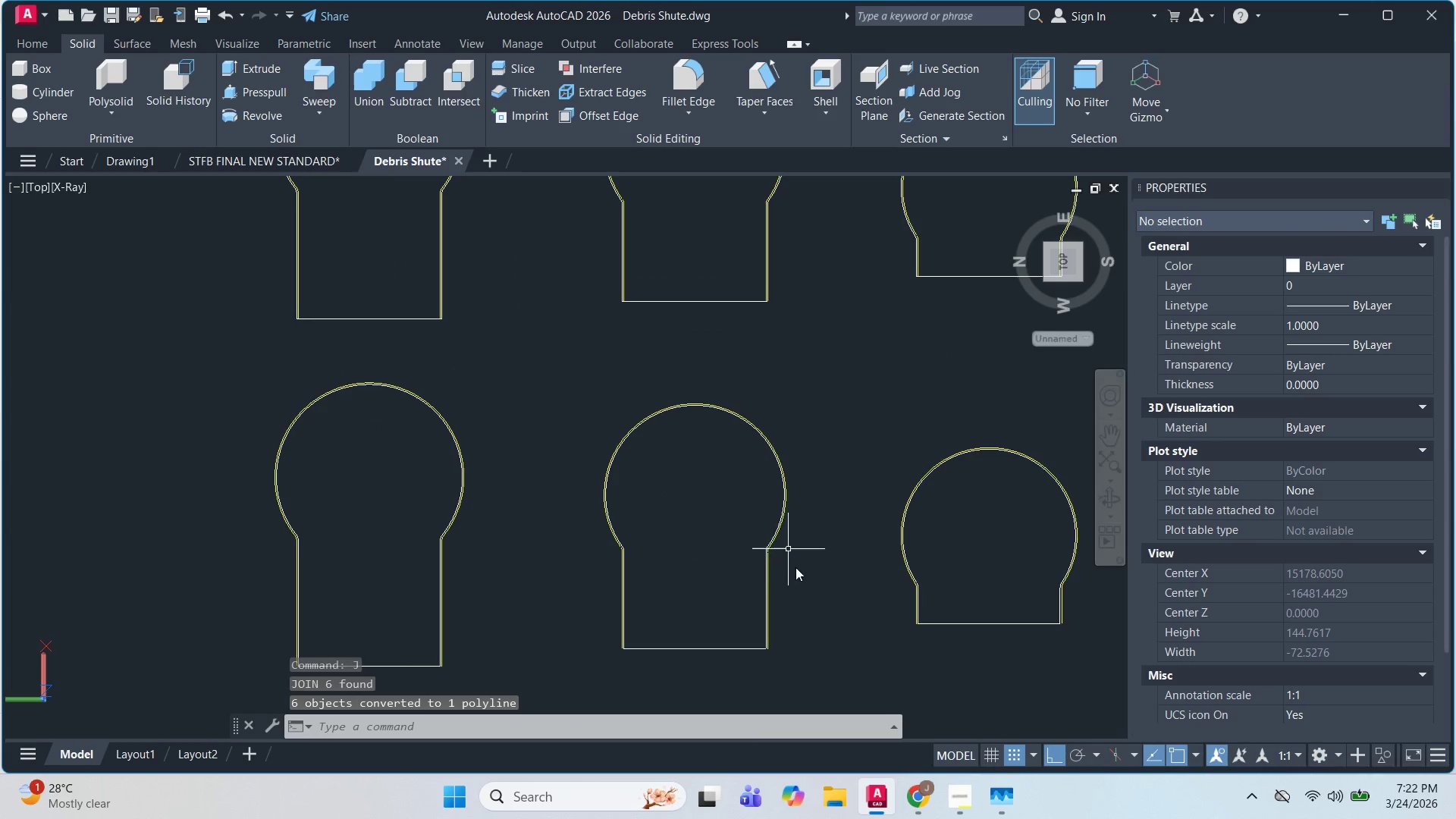 
scroll: coordinate [755, 561], scroll_direction: up, amount: 4.0
 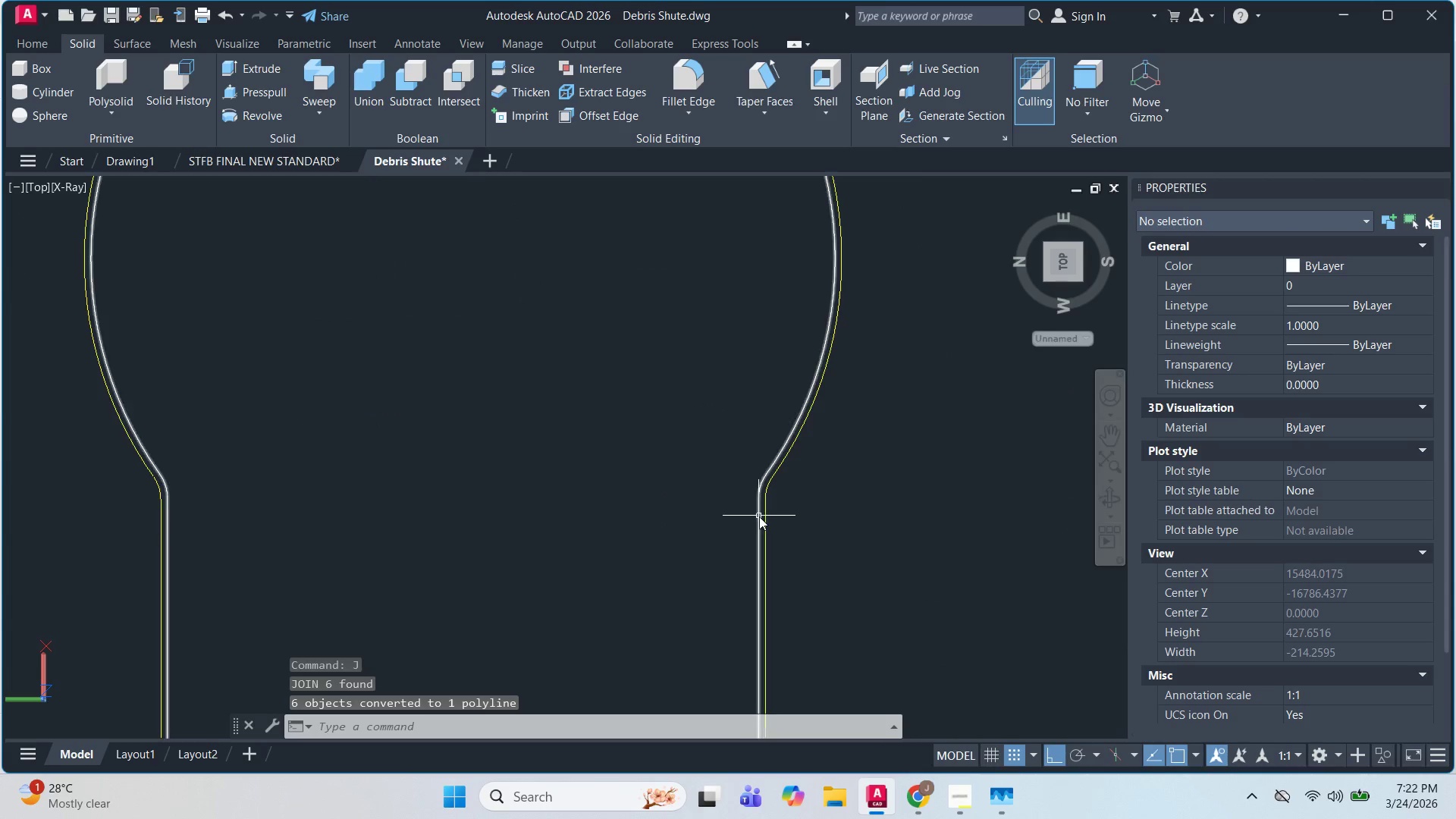 
left_click([759, 516])
 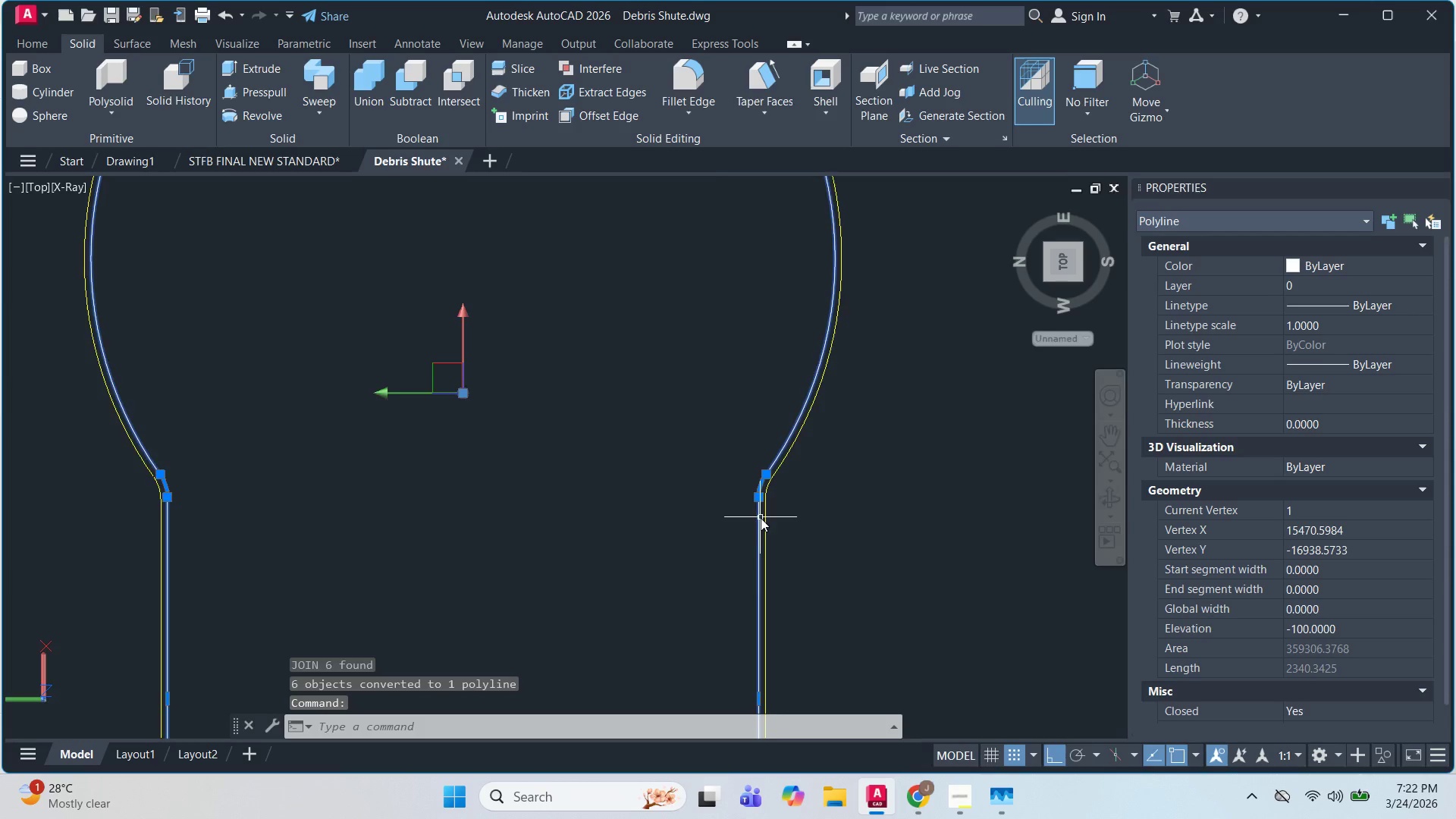 
scroll: coordinate [760, 520], scroll_direction: down, amount: 3.0
 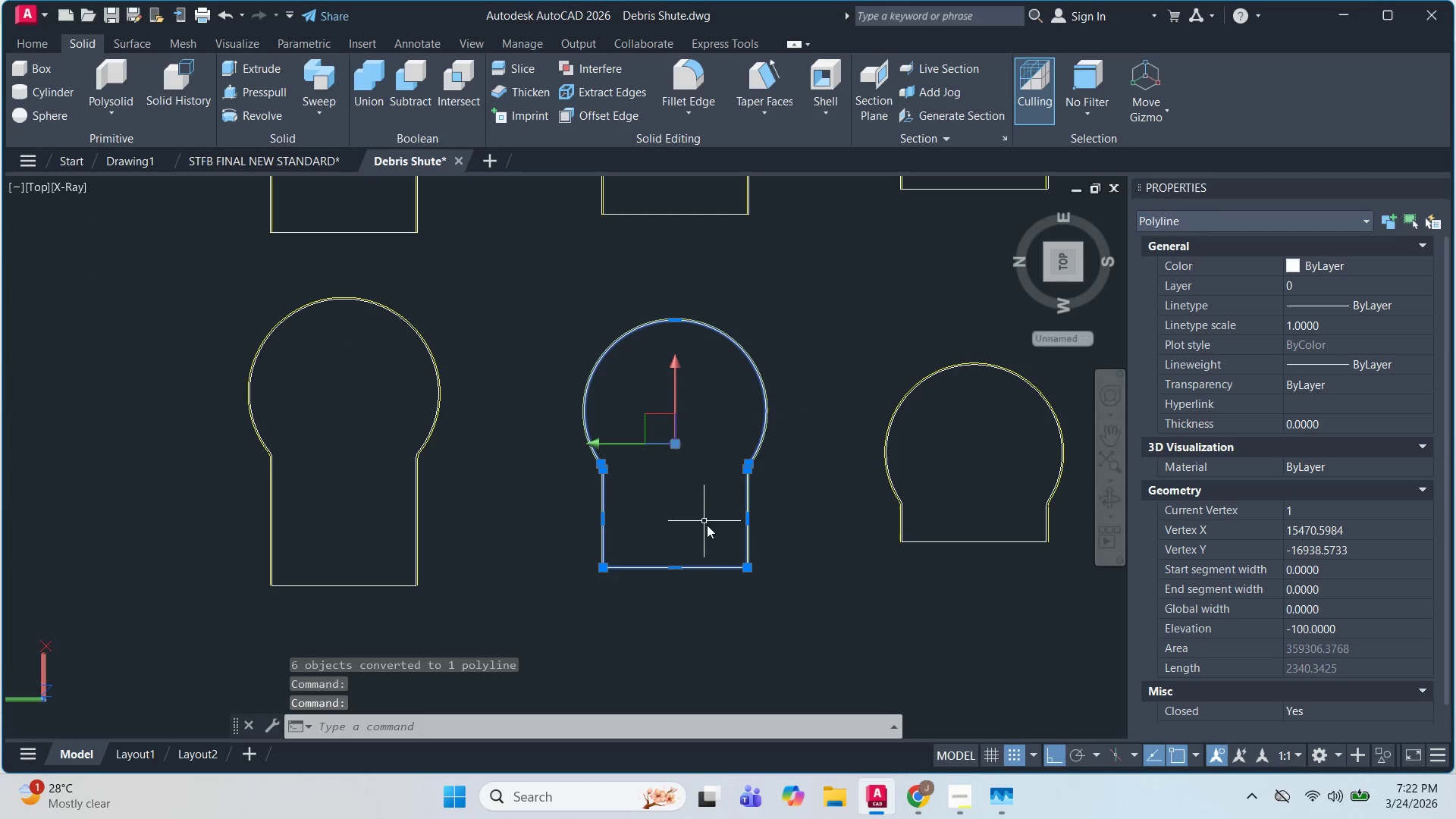 
scroll: coordinate [844, 527], scroll_direction: up, amount: 5.0
 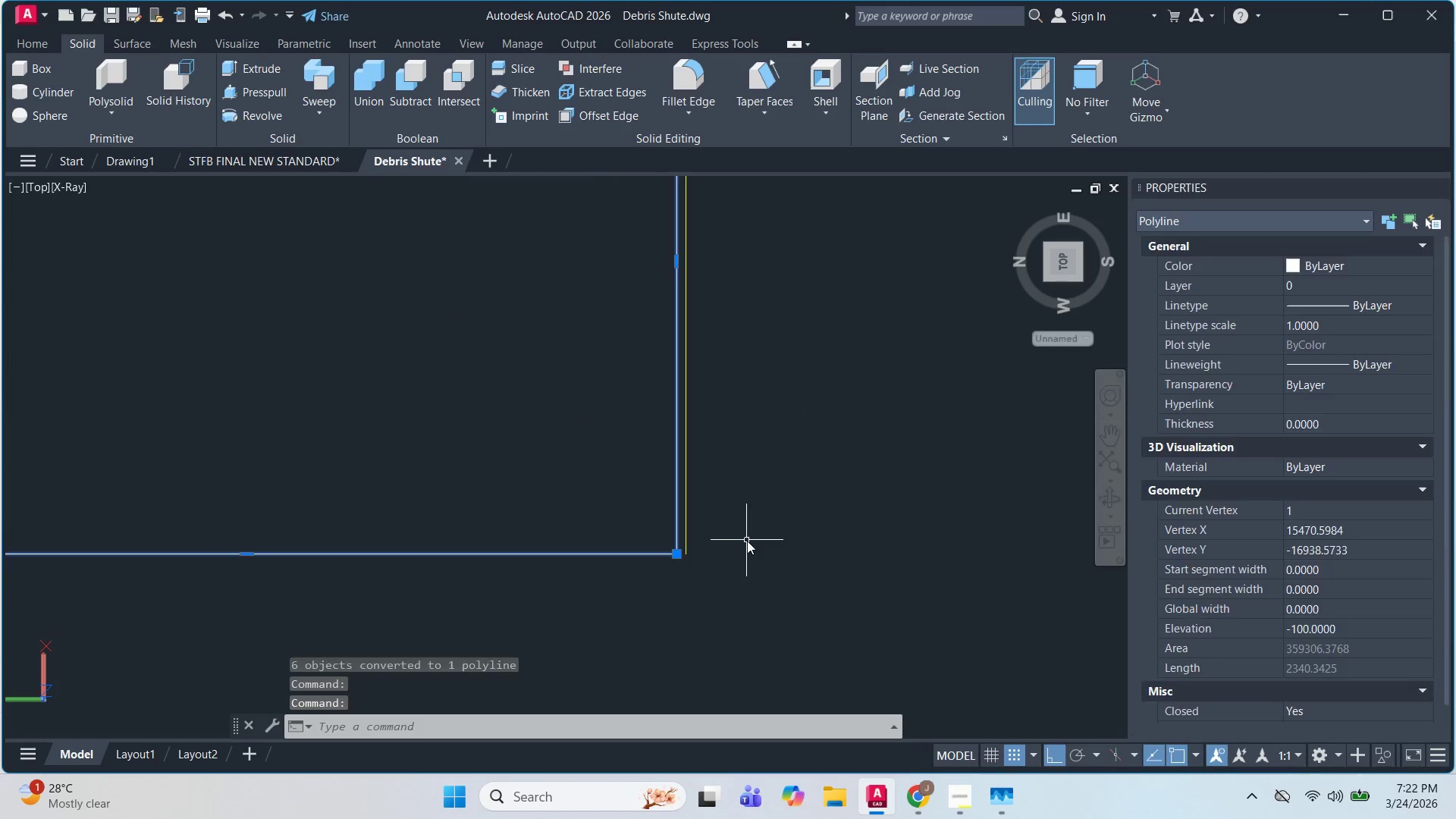 
key(Escape)
 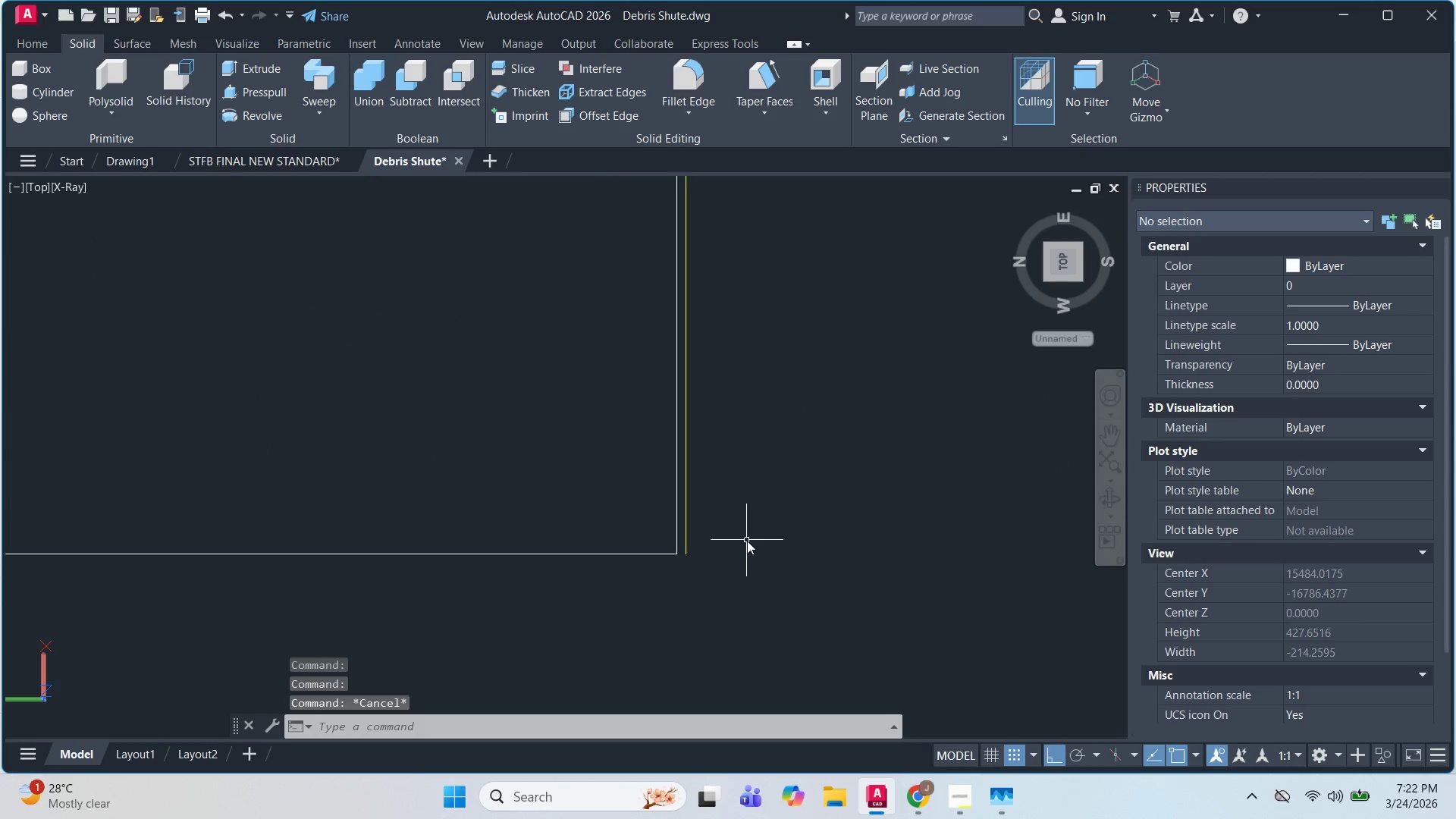 
key(Escape)
 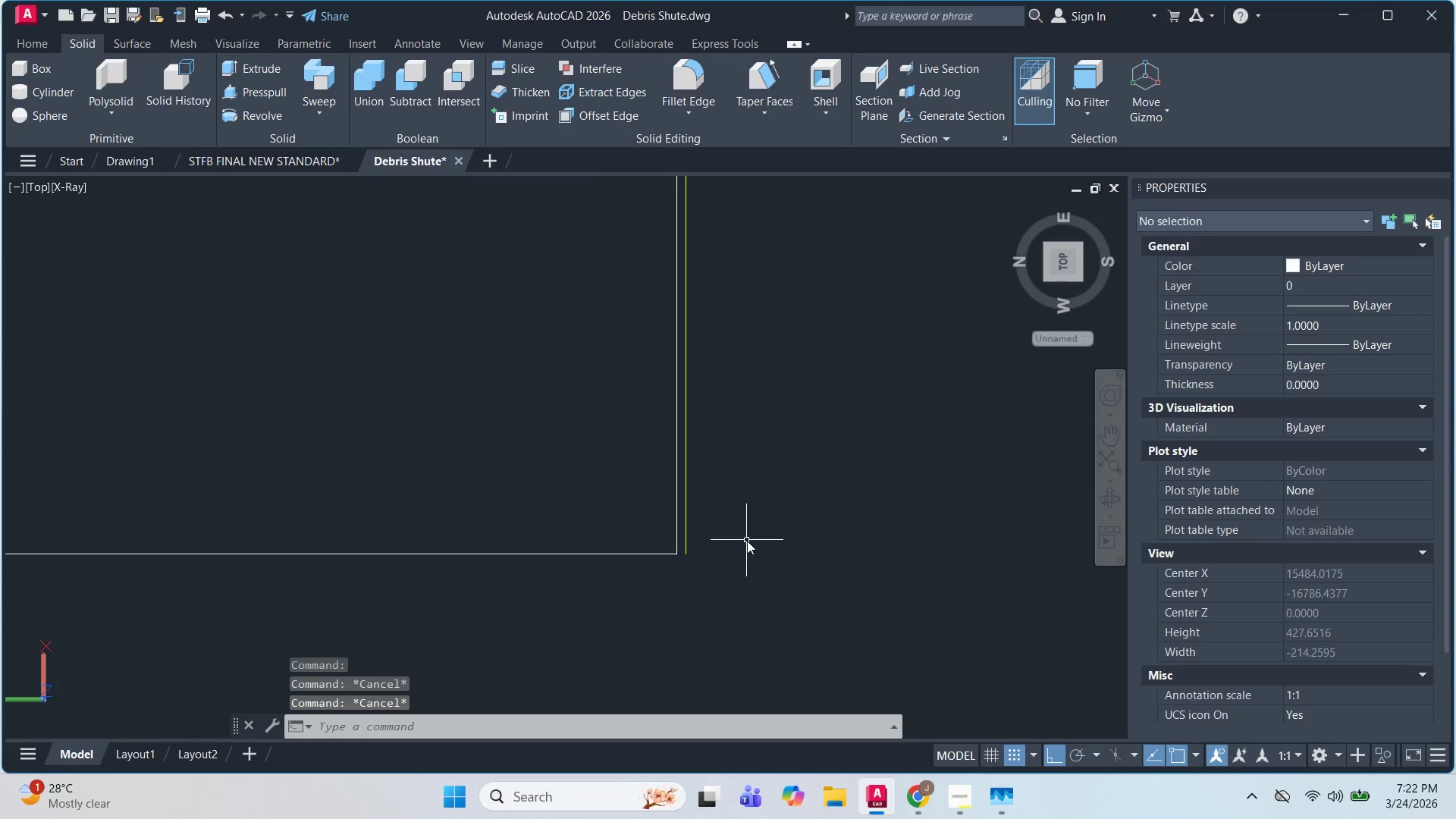 
scroll: coordinate [937, 536], scroll_direction: none, amount: 0.0
 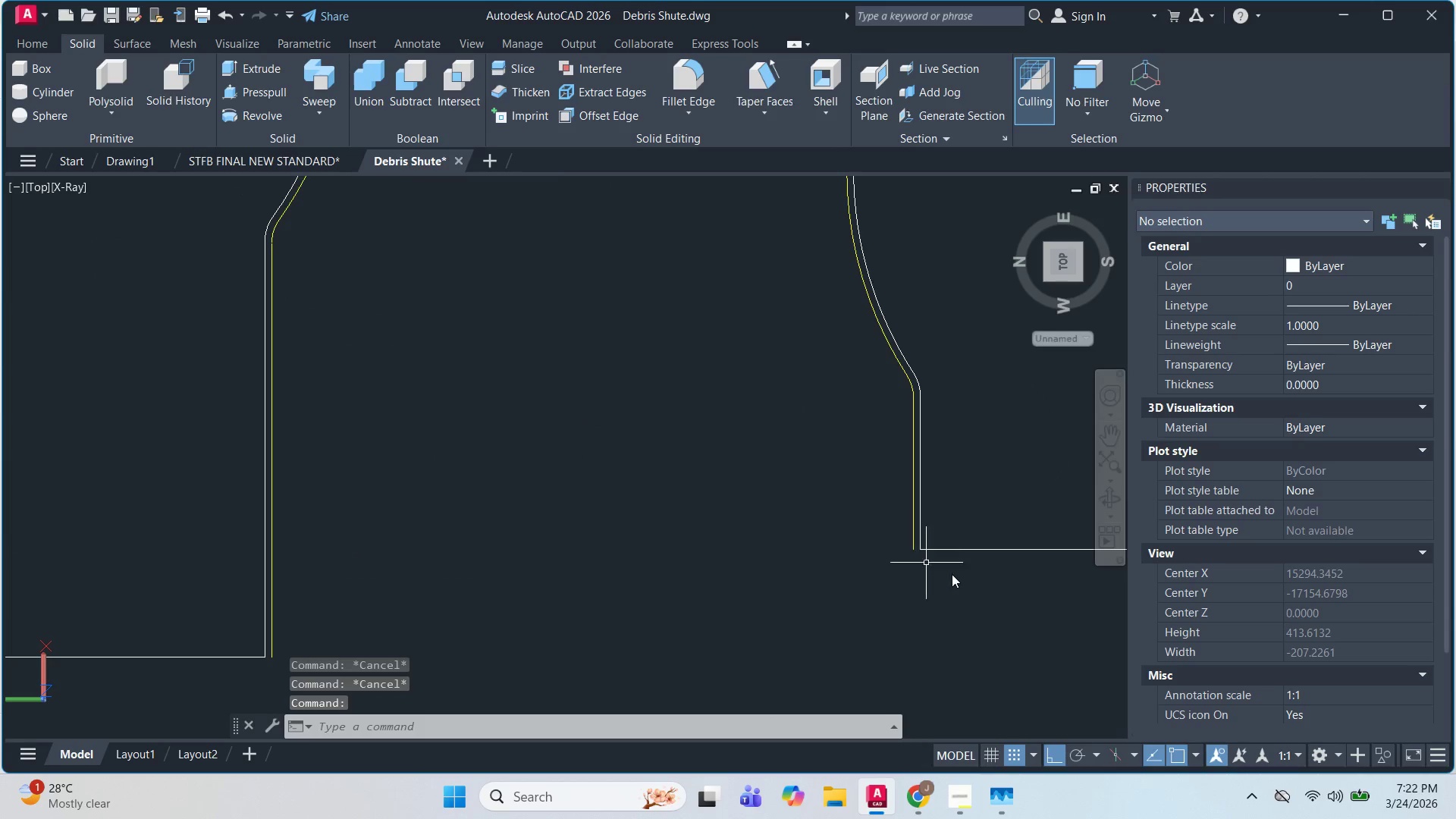 
scroll: coordinate [955, 557], scroll_direction: up, amount: 1.0
 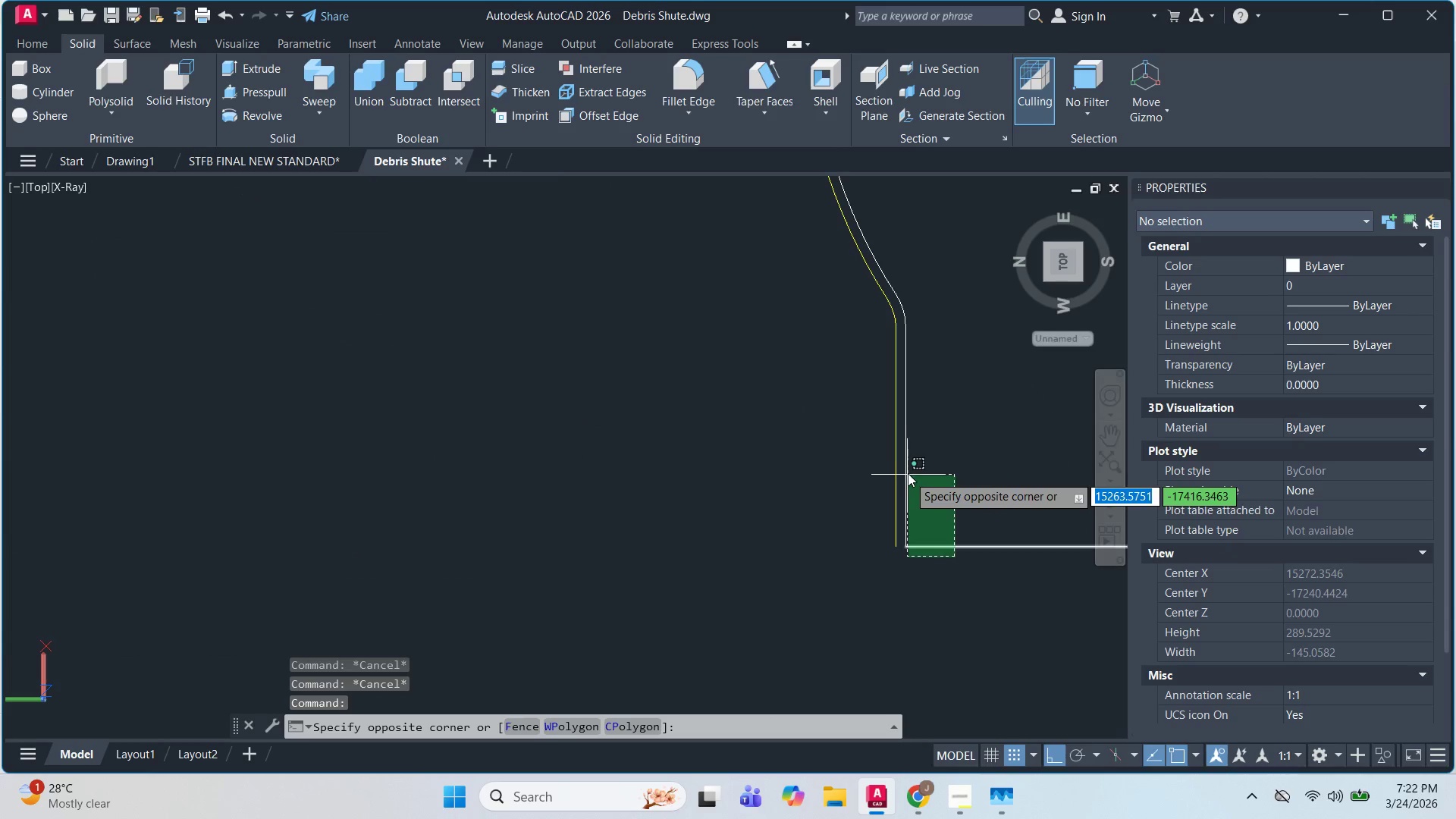 
left_click([908, 462])
 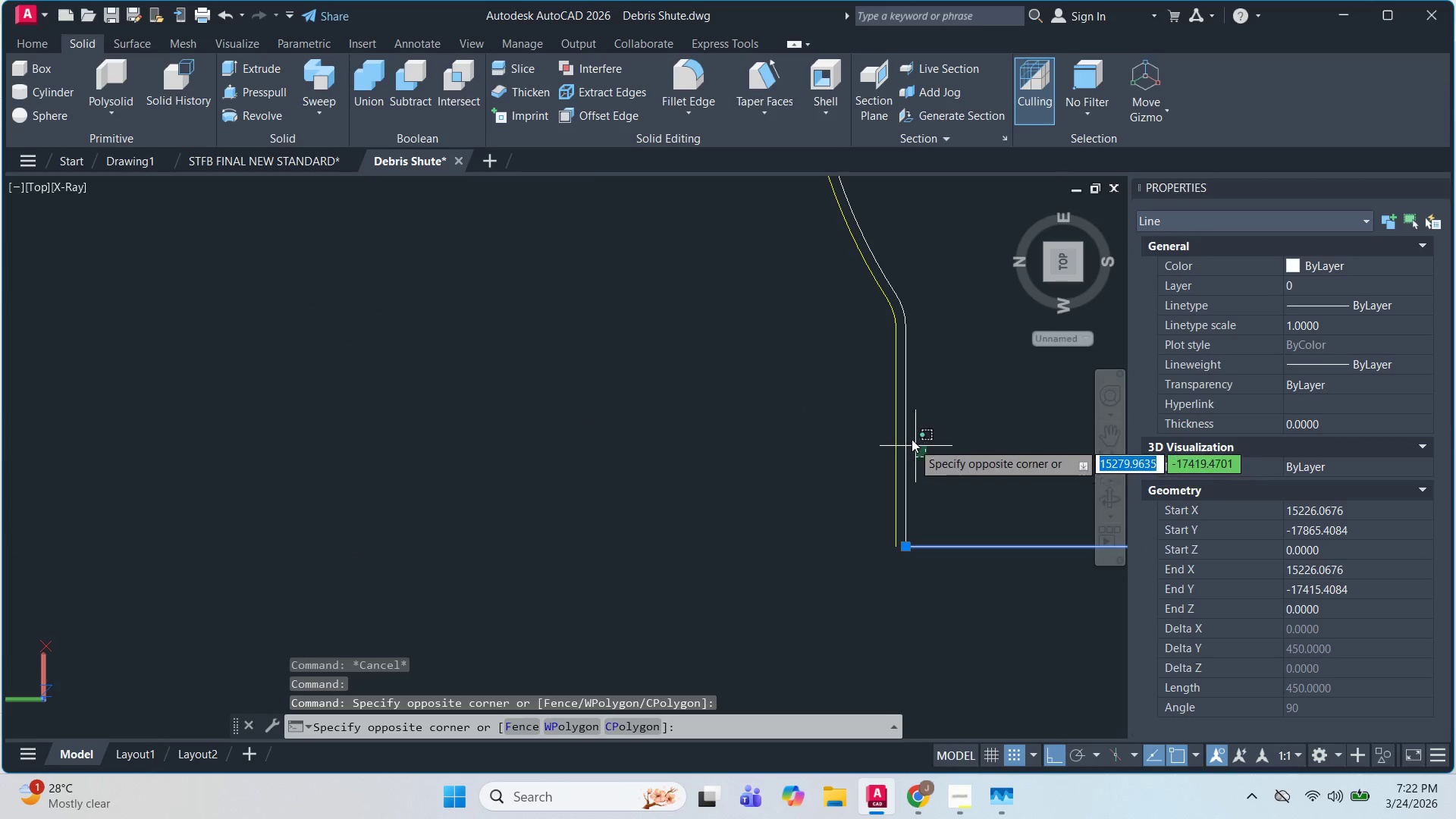 
left_click([902, 422])
 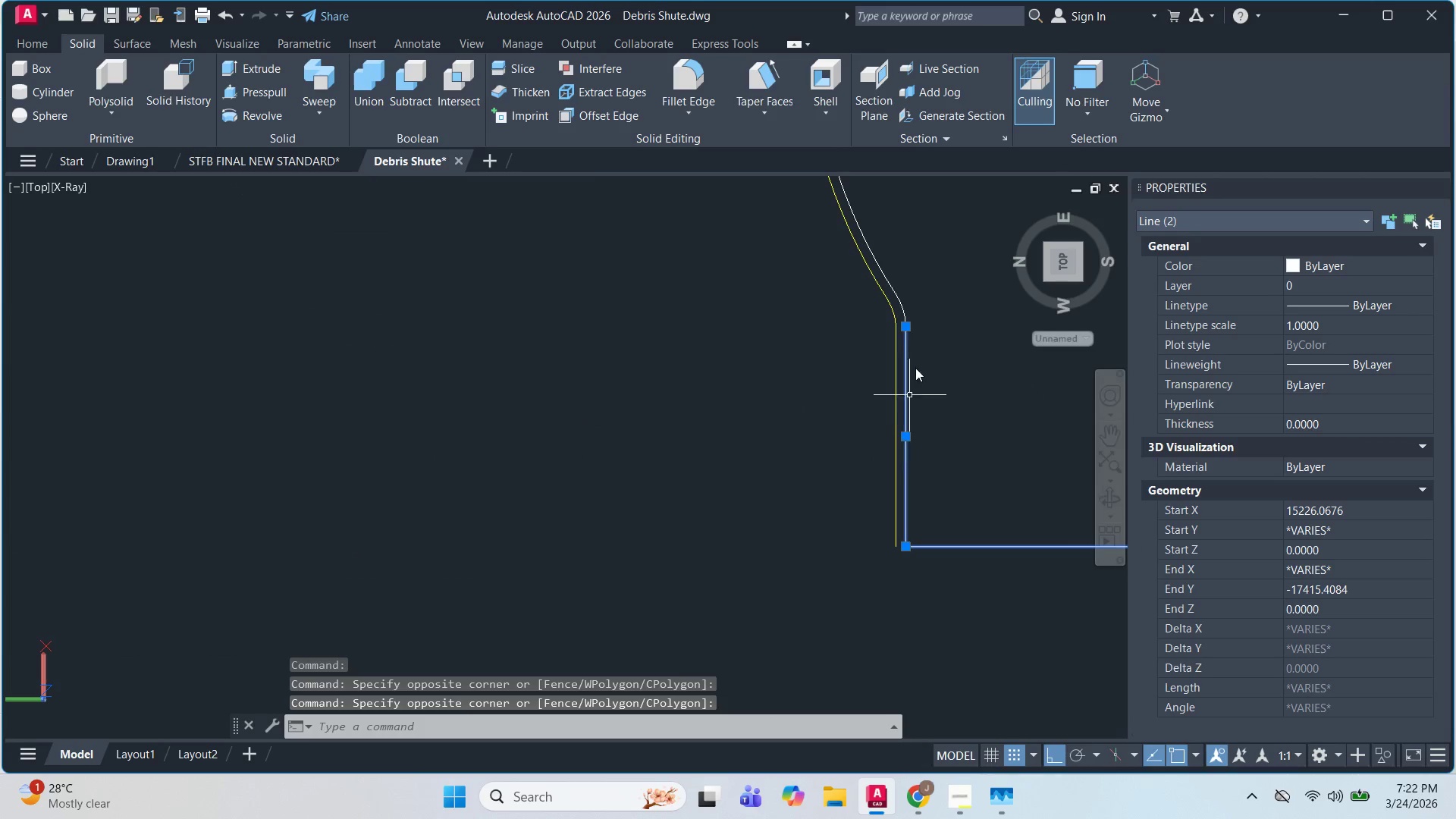 
scroll: coordinate [920, 320], scroll_direction: up, amount: 3.0
 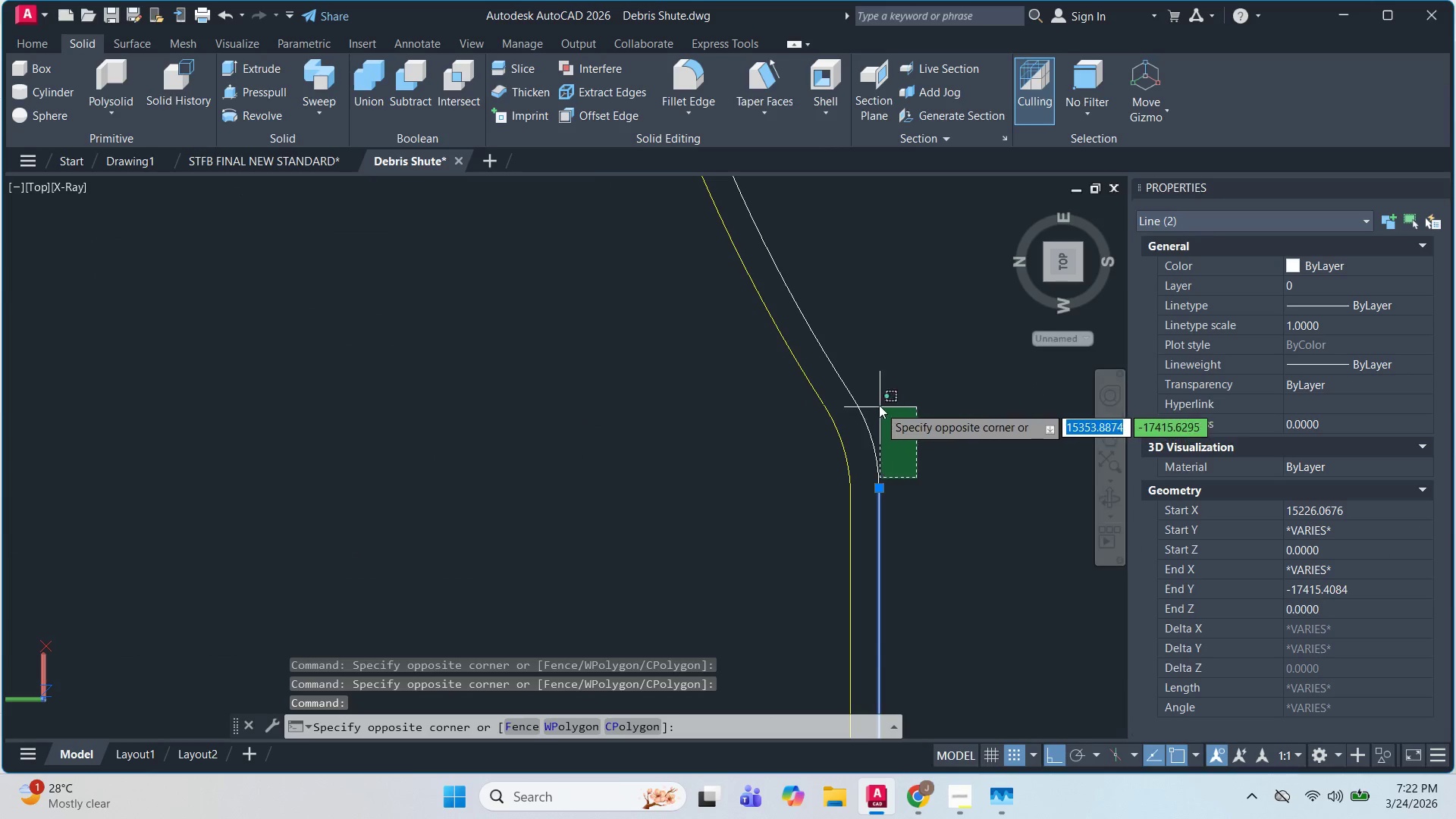 
left_click([858, 381])
 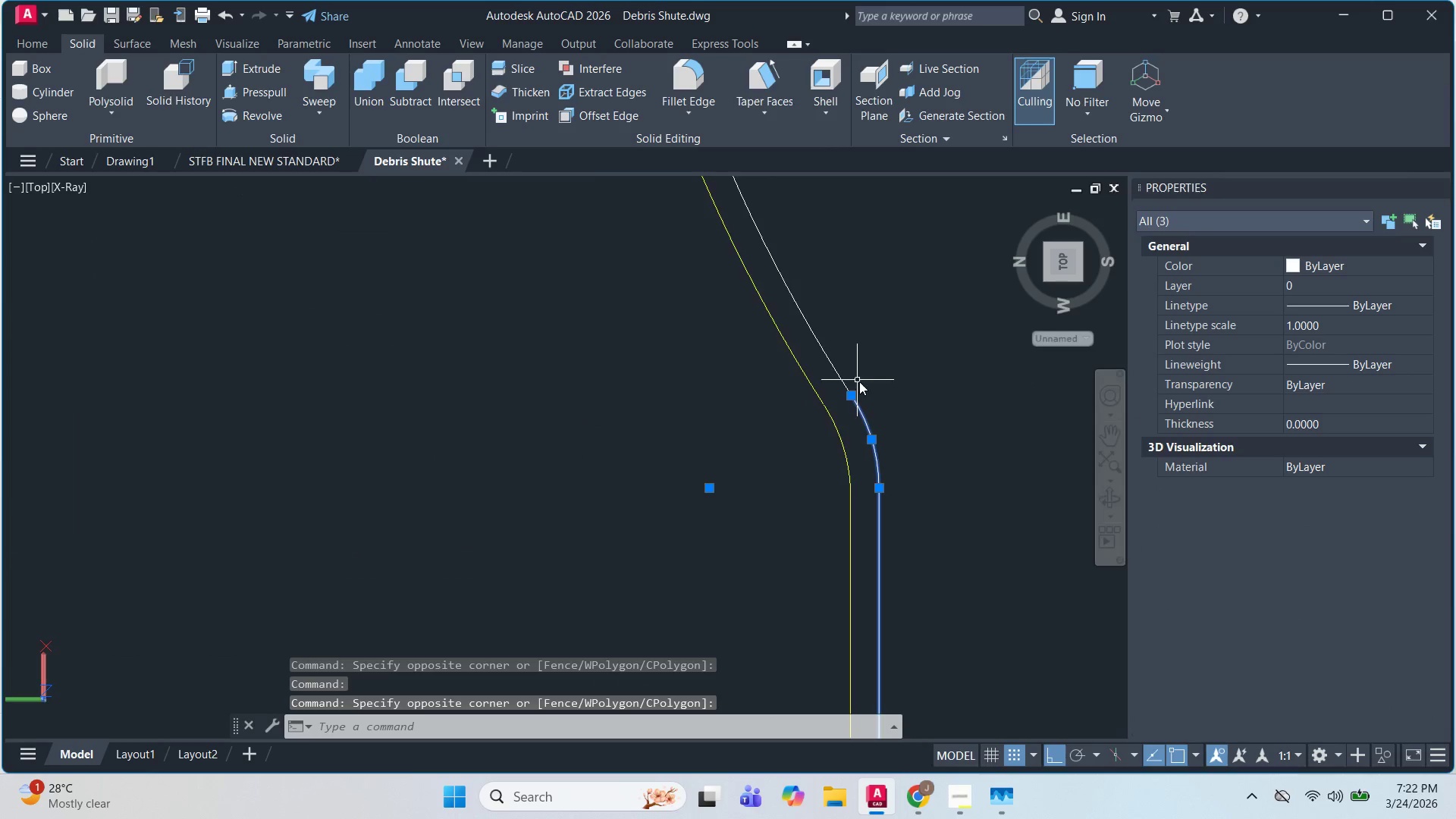 
scroll: coordinate [952, 392], scroll_direction: down, amount: 5.0
 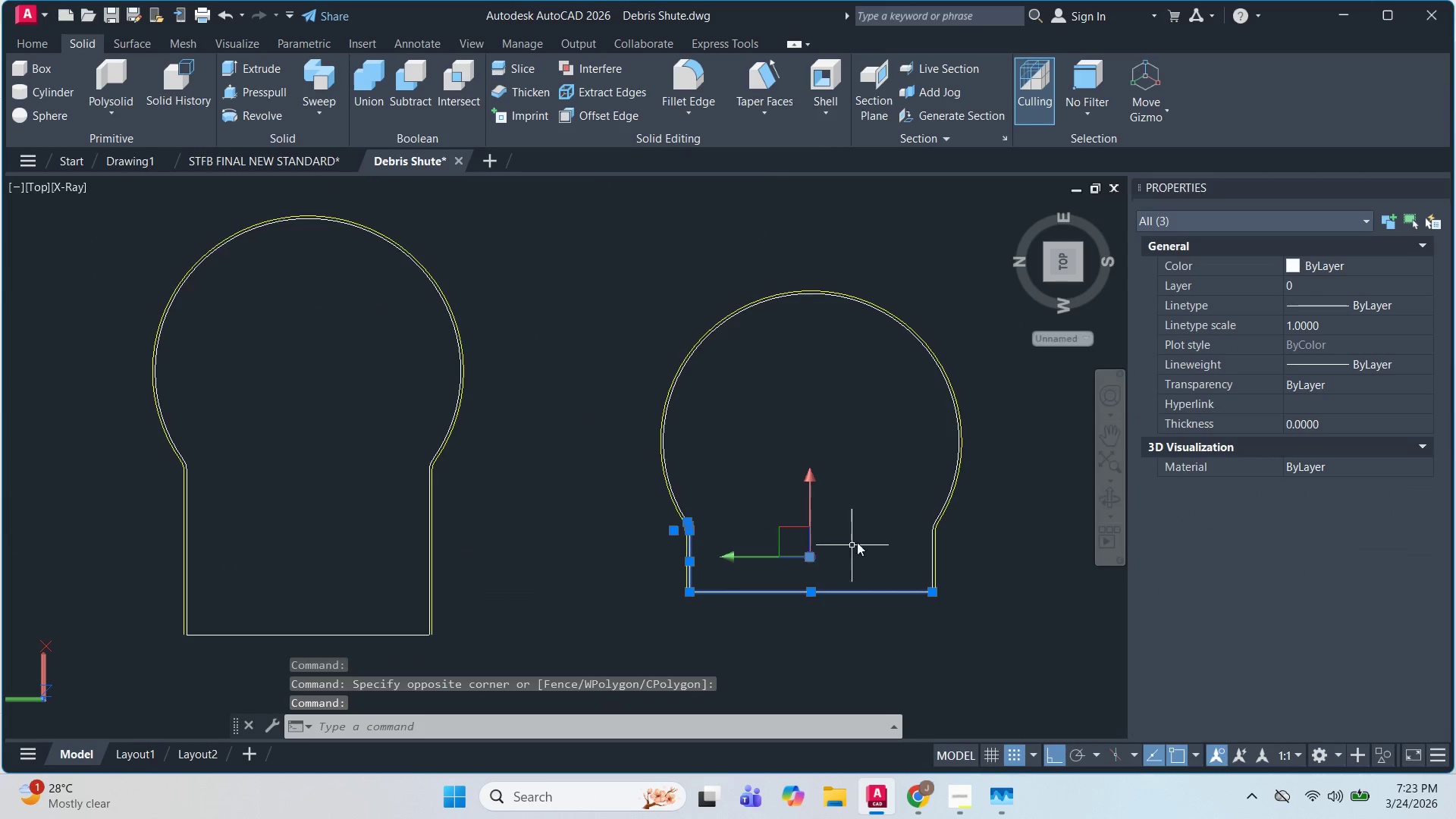 
scroll: coordinate [808, 532], scroll_direction: up, amount: 6.0
 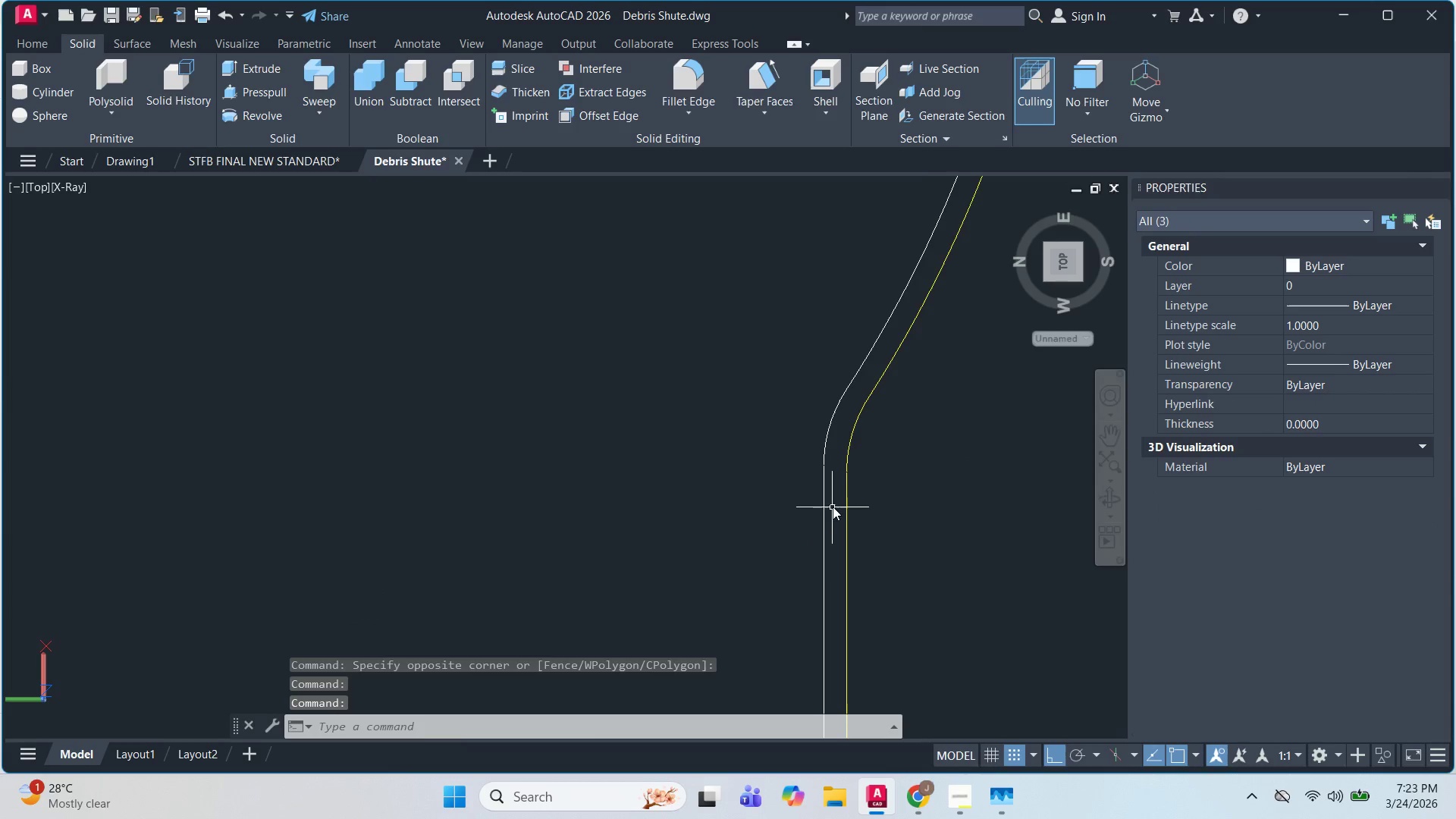 
left_click_drag(start_coordinate=[833, 506], to_coordinate=[832, 502])
 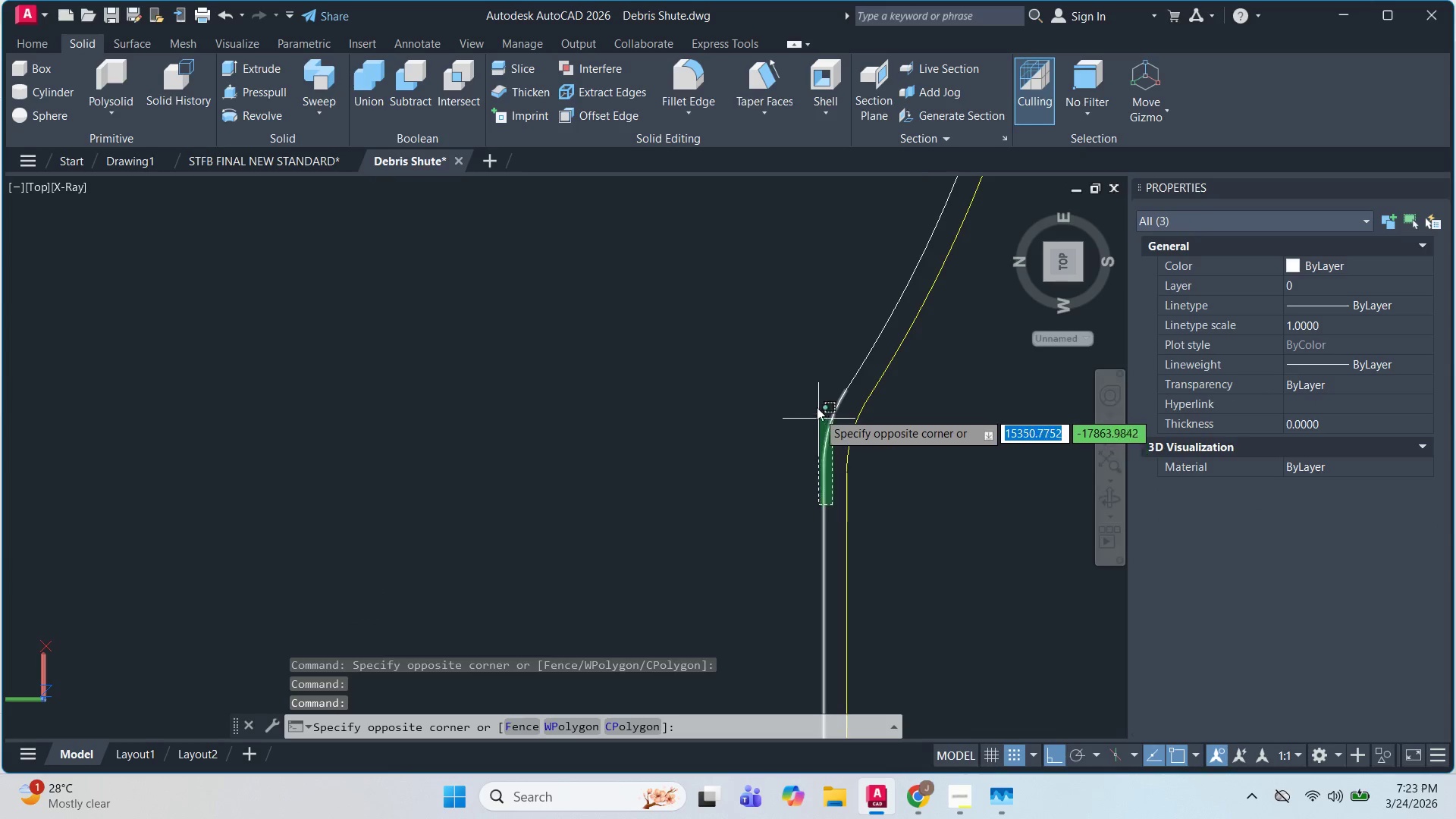 
double_click([814, 395])
 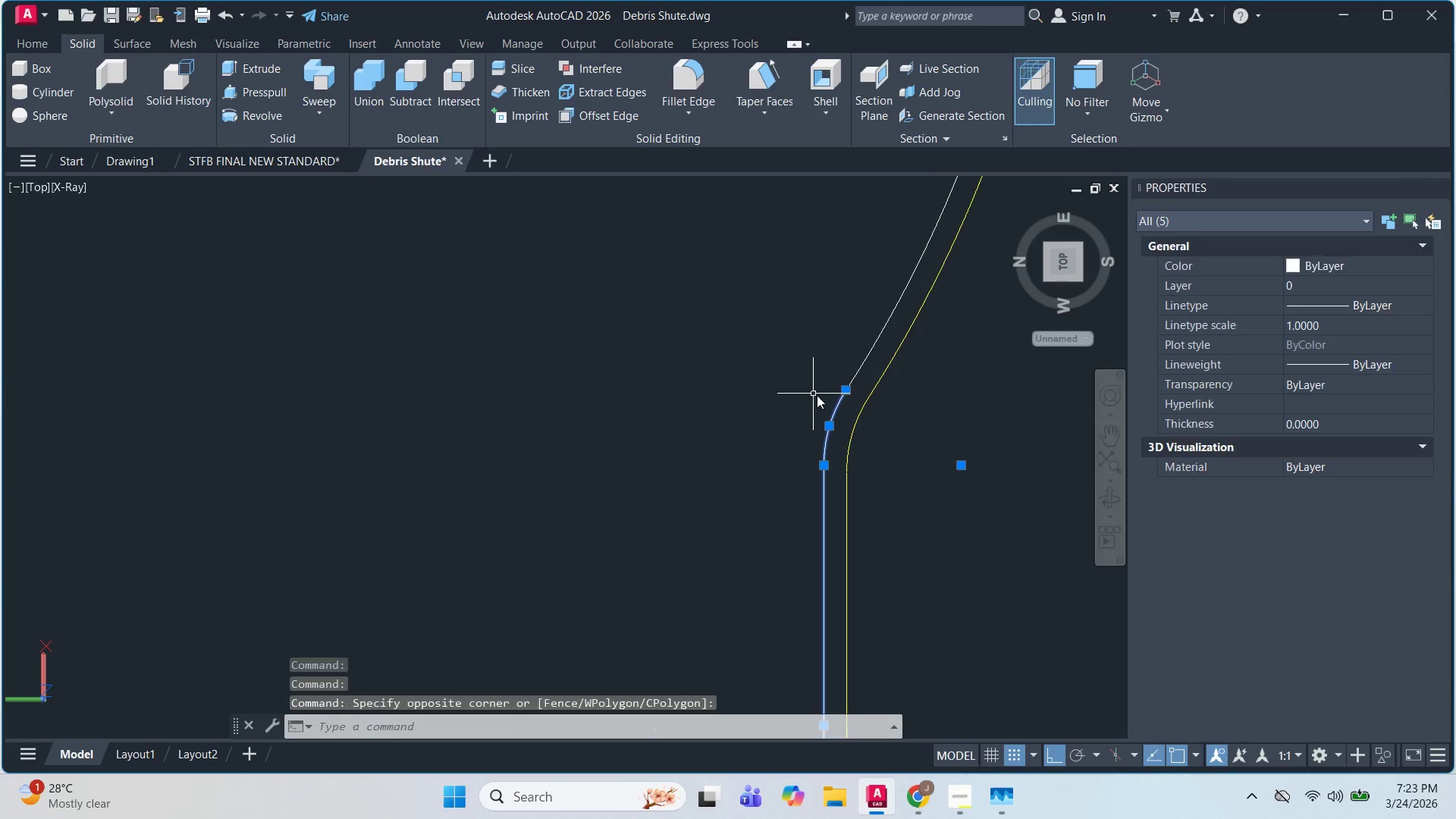 
double_click([832, 366])
 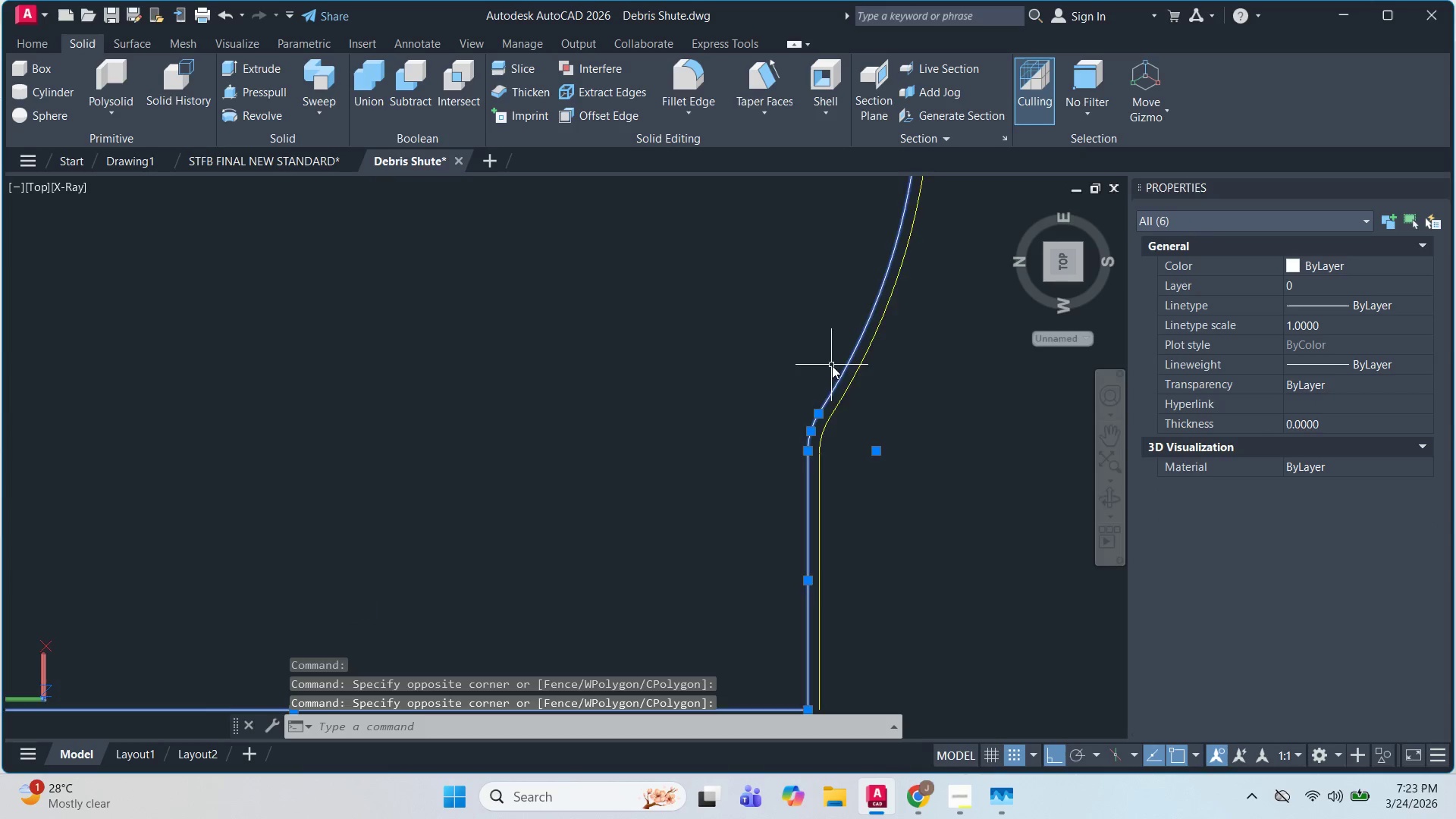 
scroll: coordinate [845, 383], scroll_direction: down, amount: 1.0
 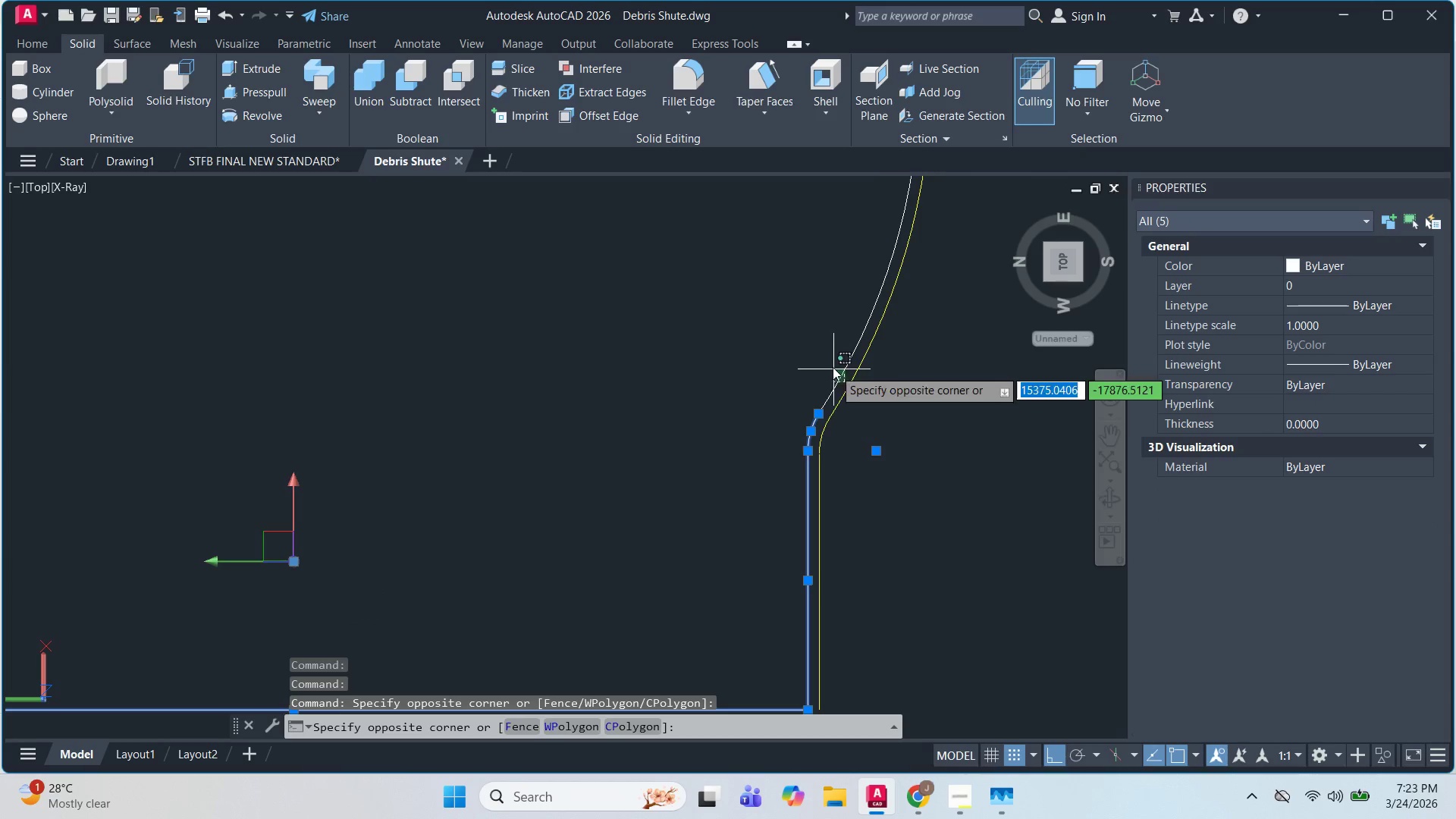 
scroll: coordinate [738, 484], scroll_direction: up, amount: 2.0
 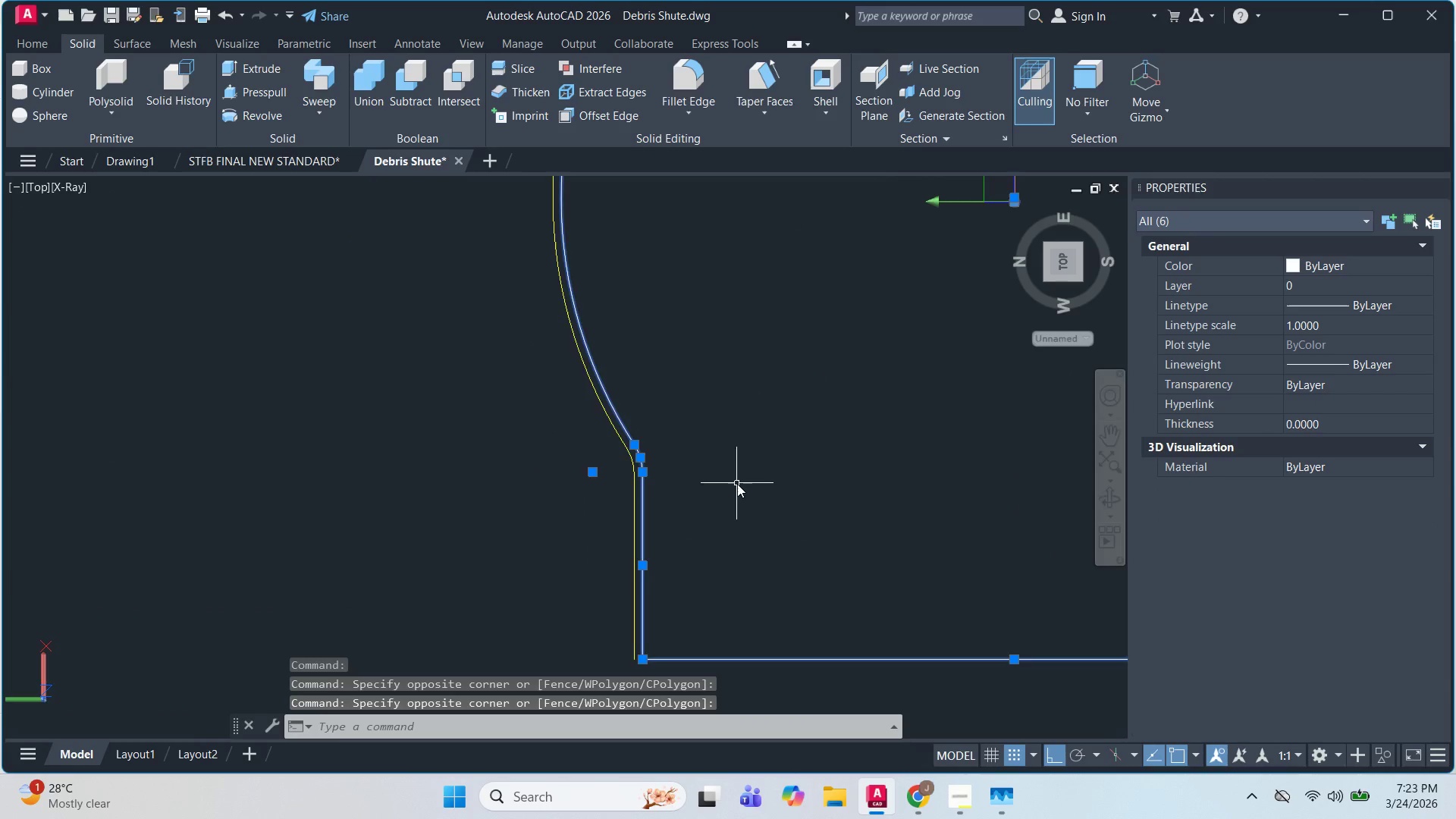 
scroll: coordinate [923, 521], scroll_direction: down, amount: 1.0
 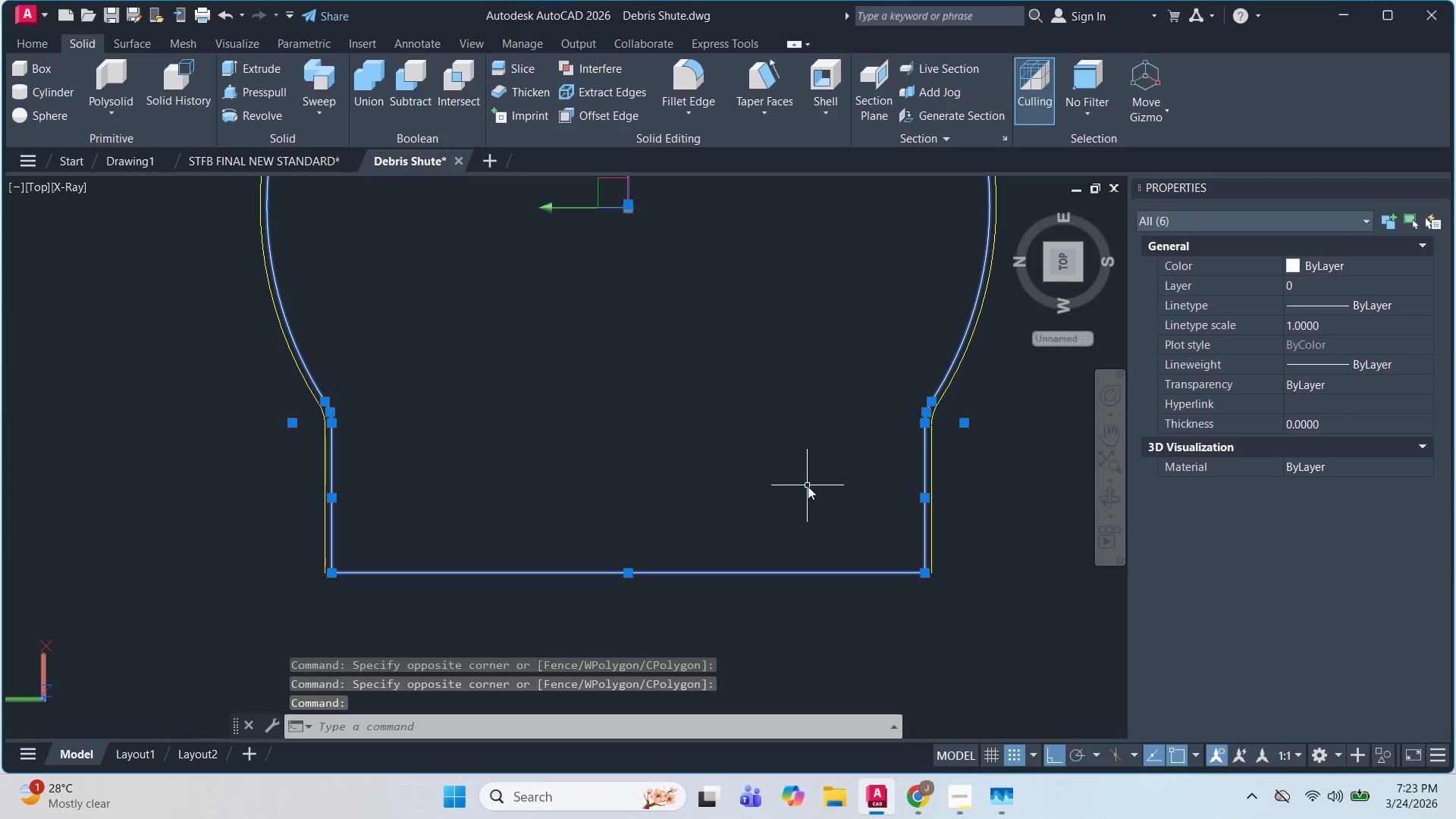 
type(JO)
 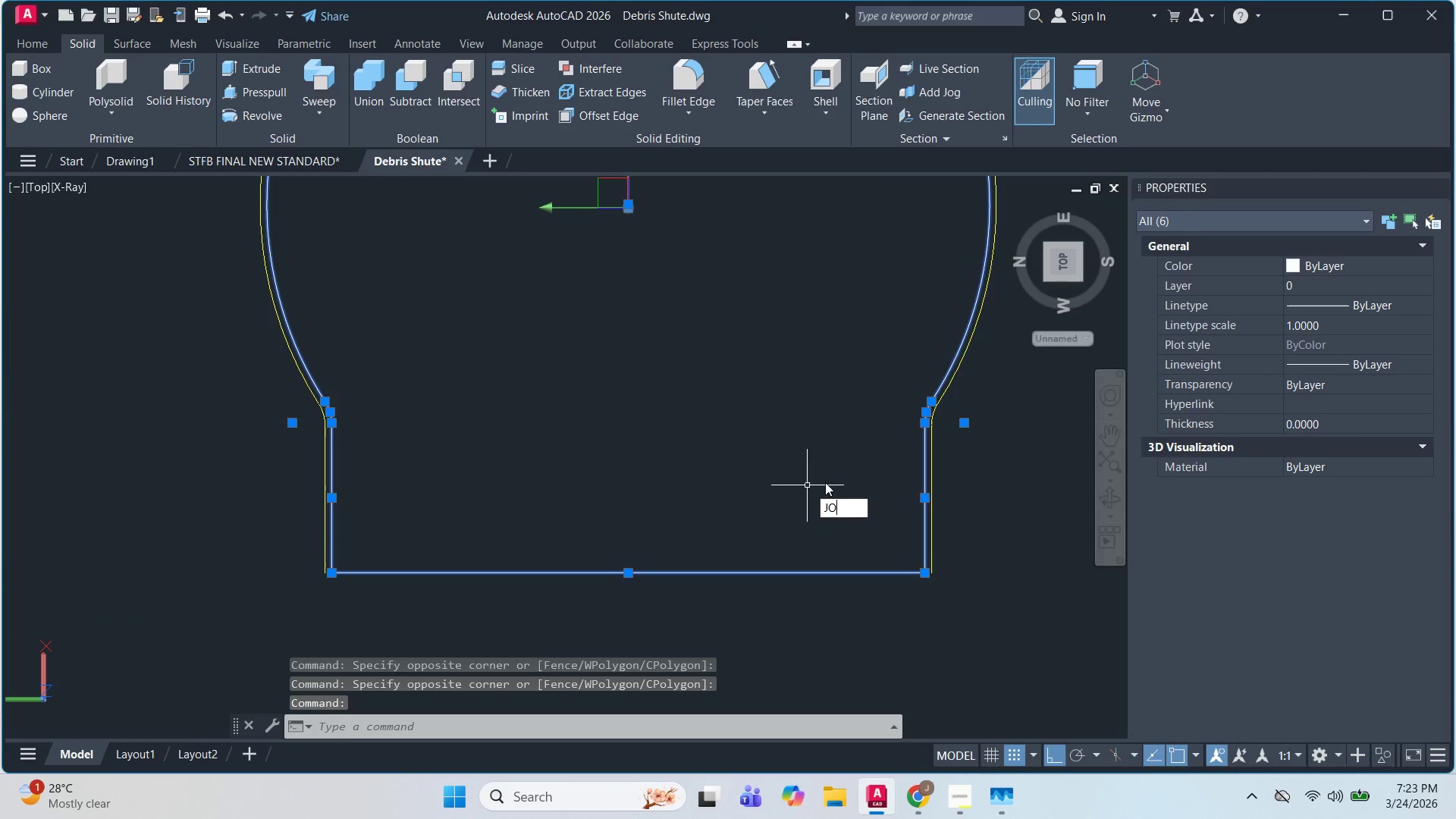 
key(I)
 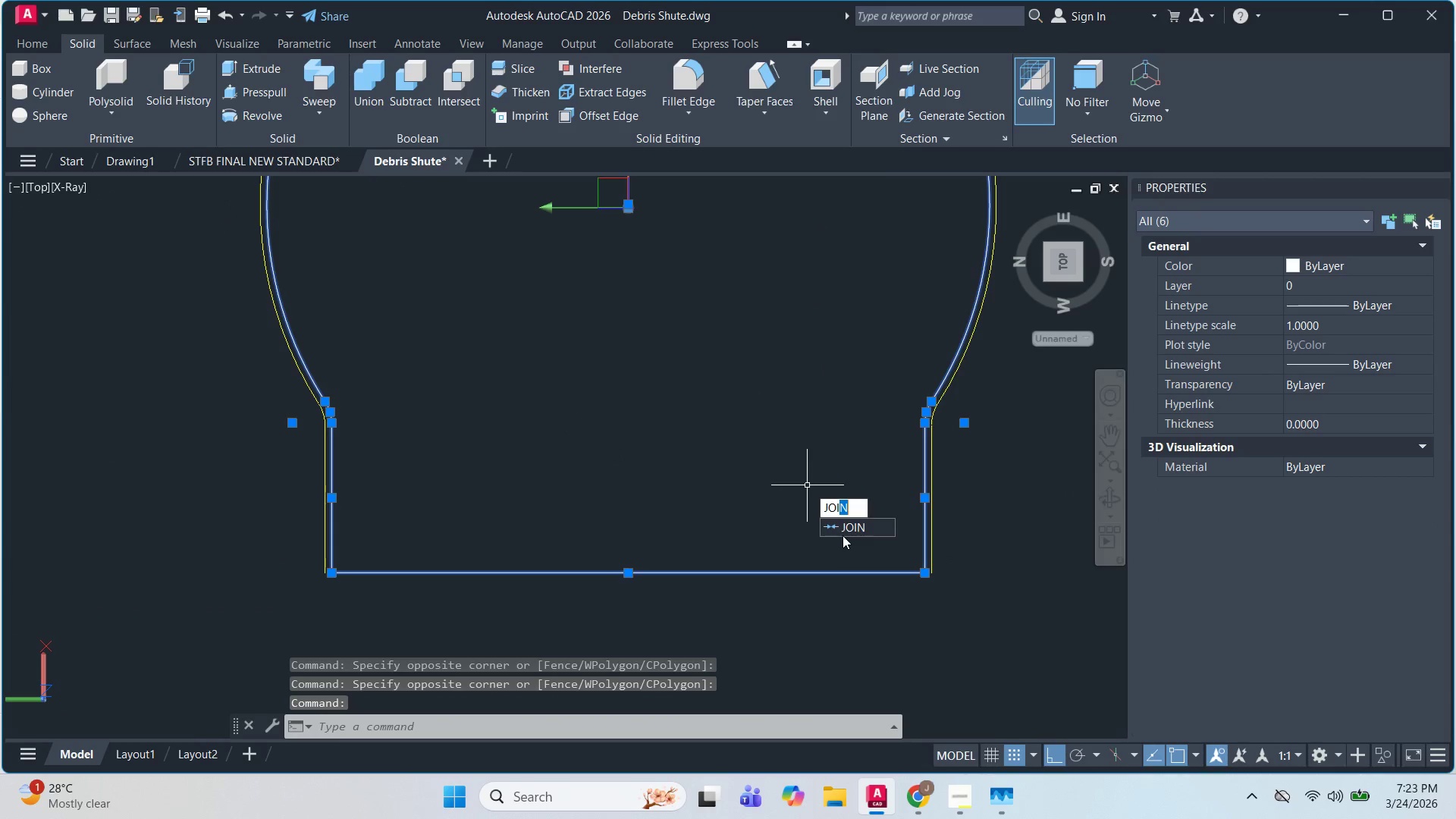 
left_click([843, 535])
 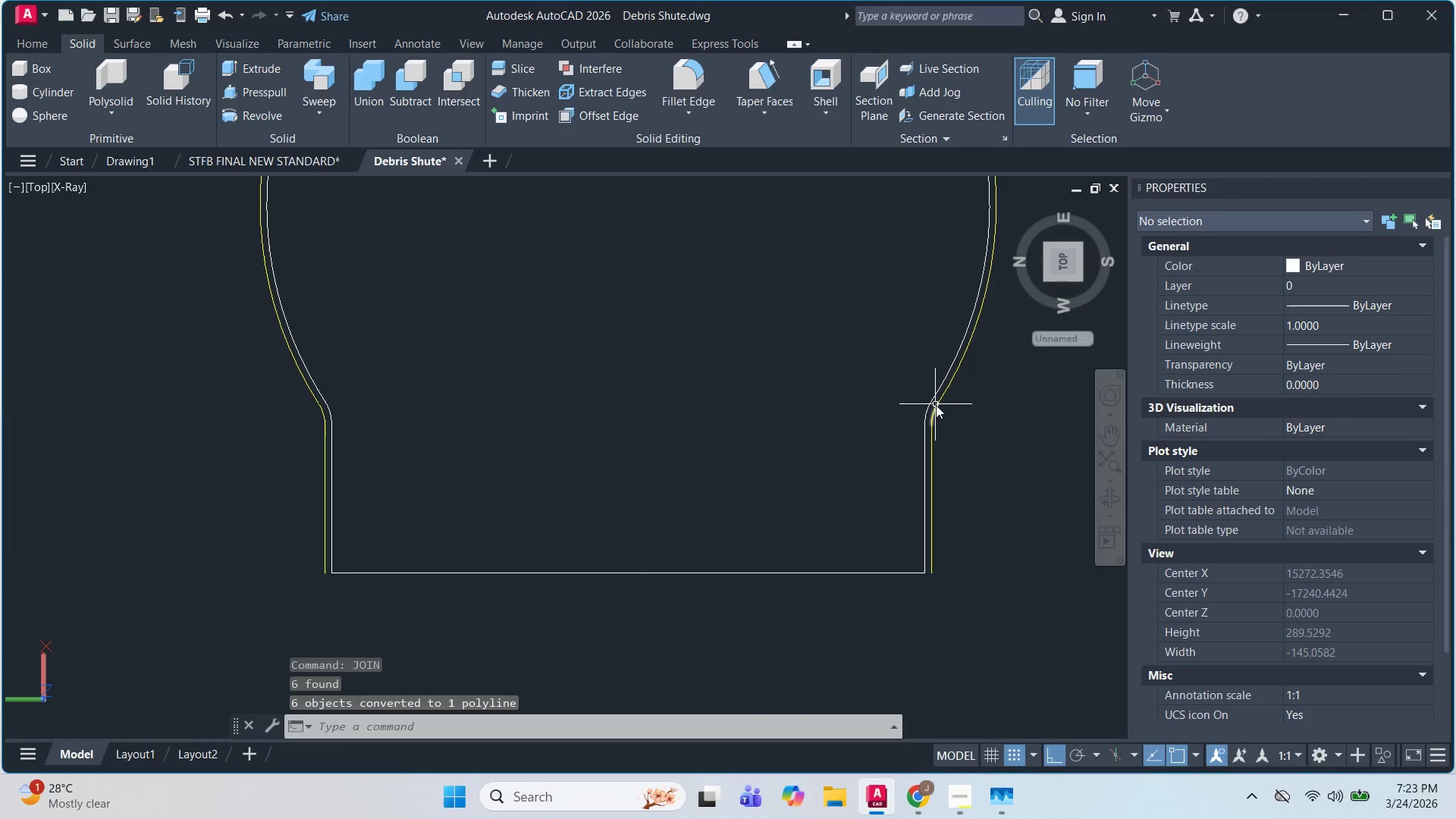 
left_click([934, 397])
 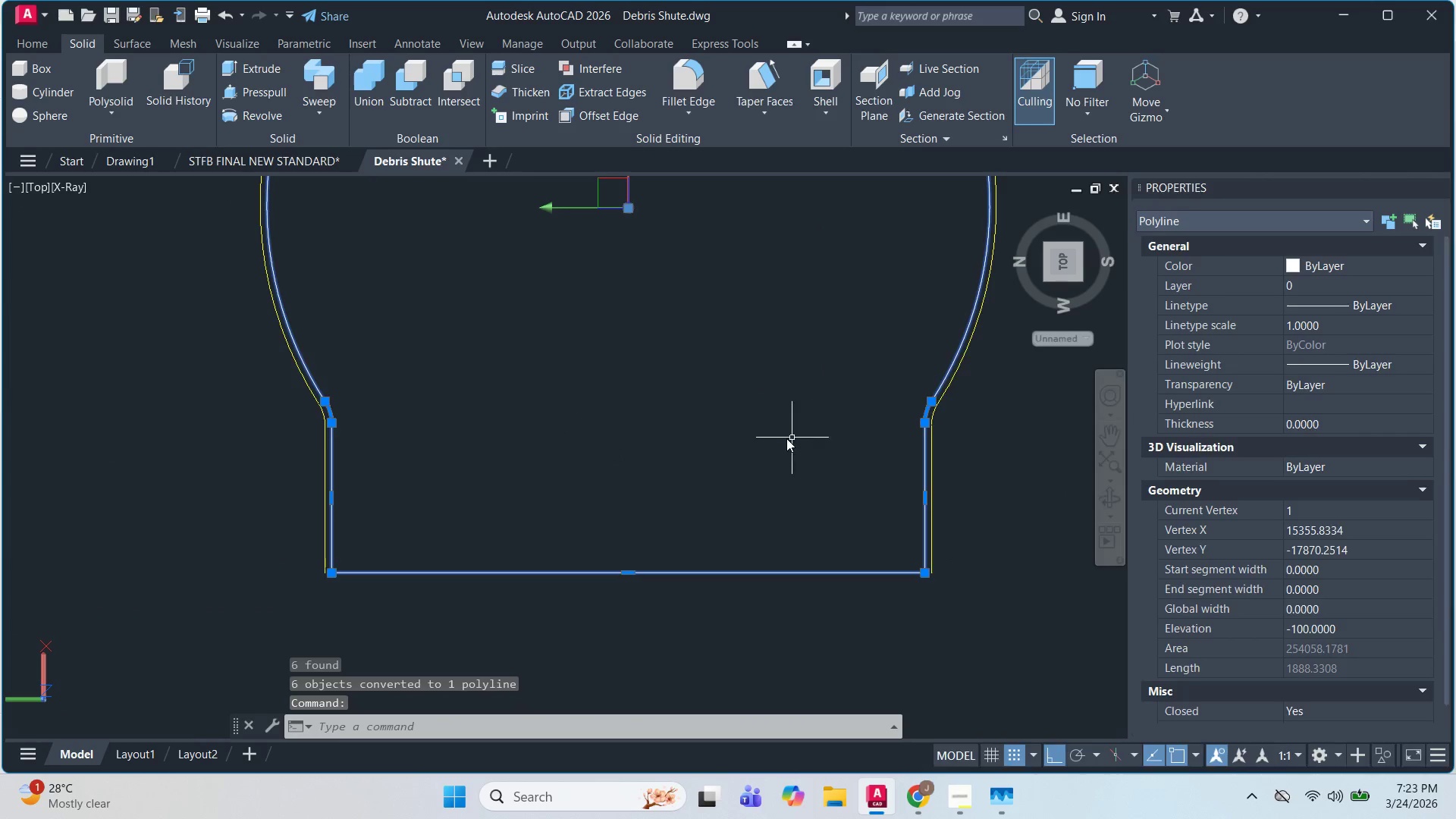 
scroll: coordinate [758, 469], scroll_direction: down, amount: 6.0
 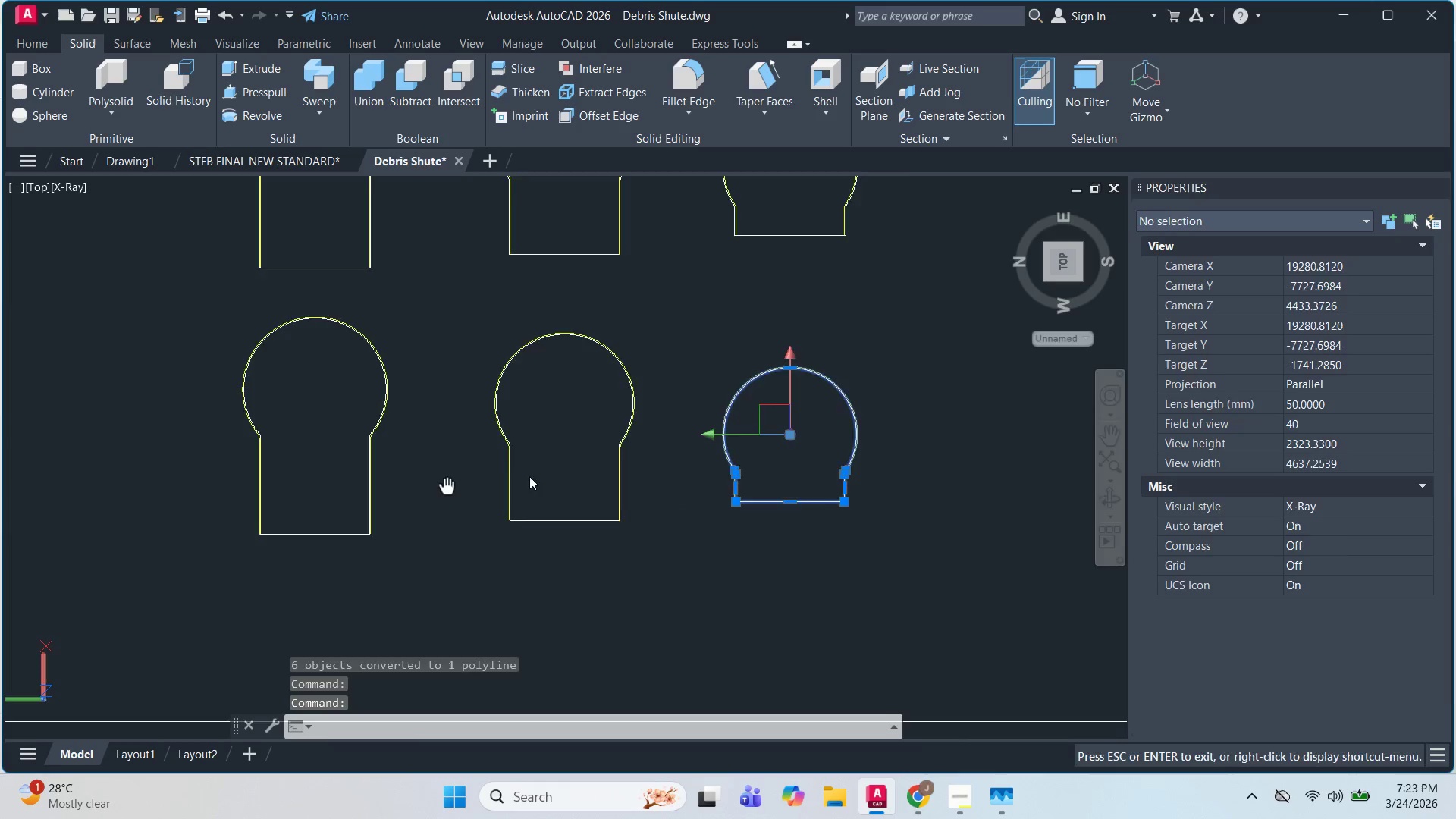 
key(Escape)
 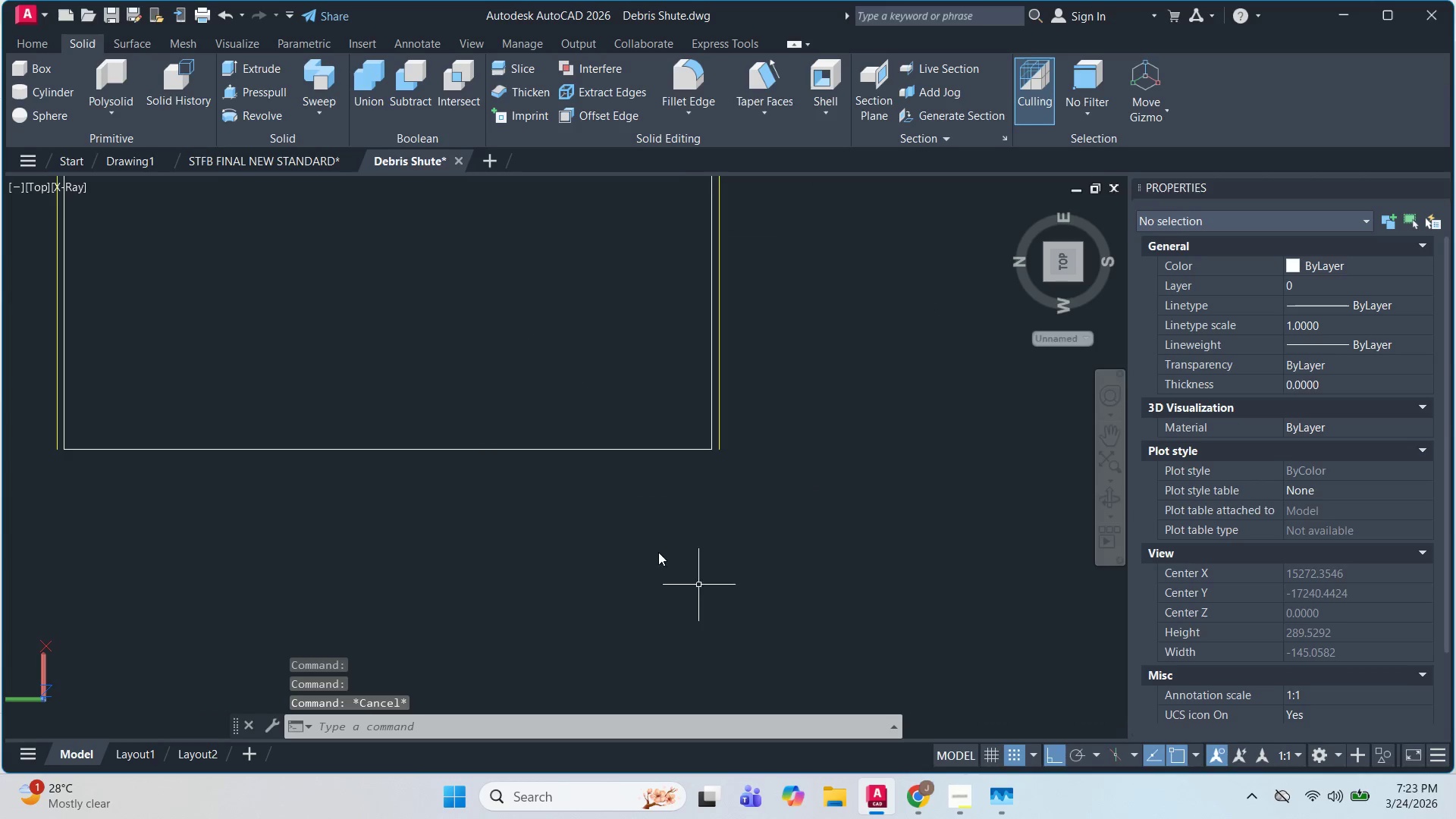 
key(Escape)
 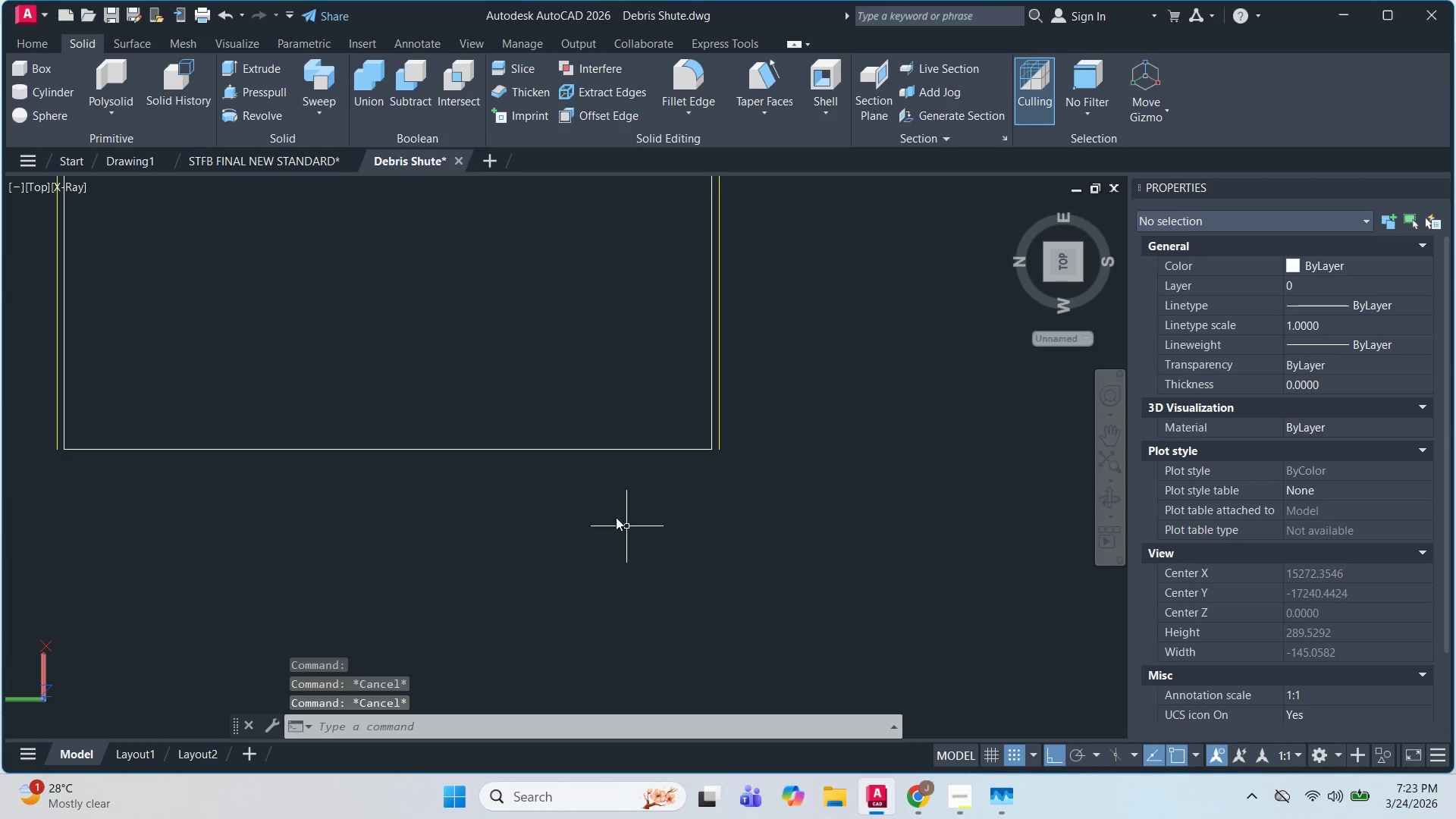 
left_click_drag(start_coordinate=[614, 516], to_coordinate=[609, 503])
 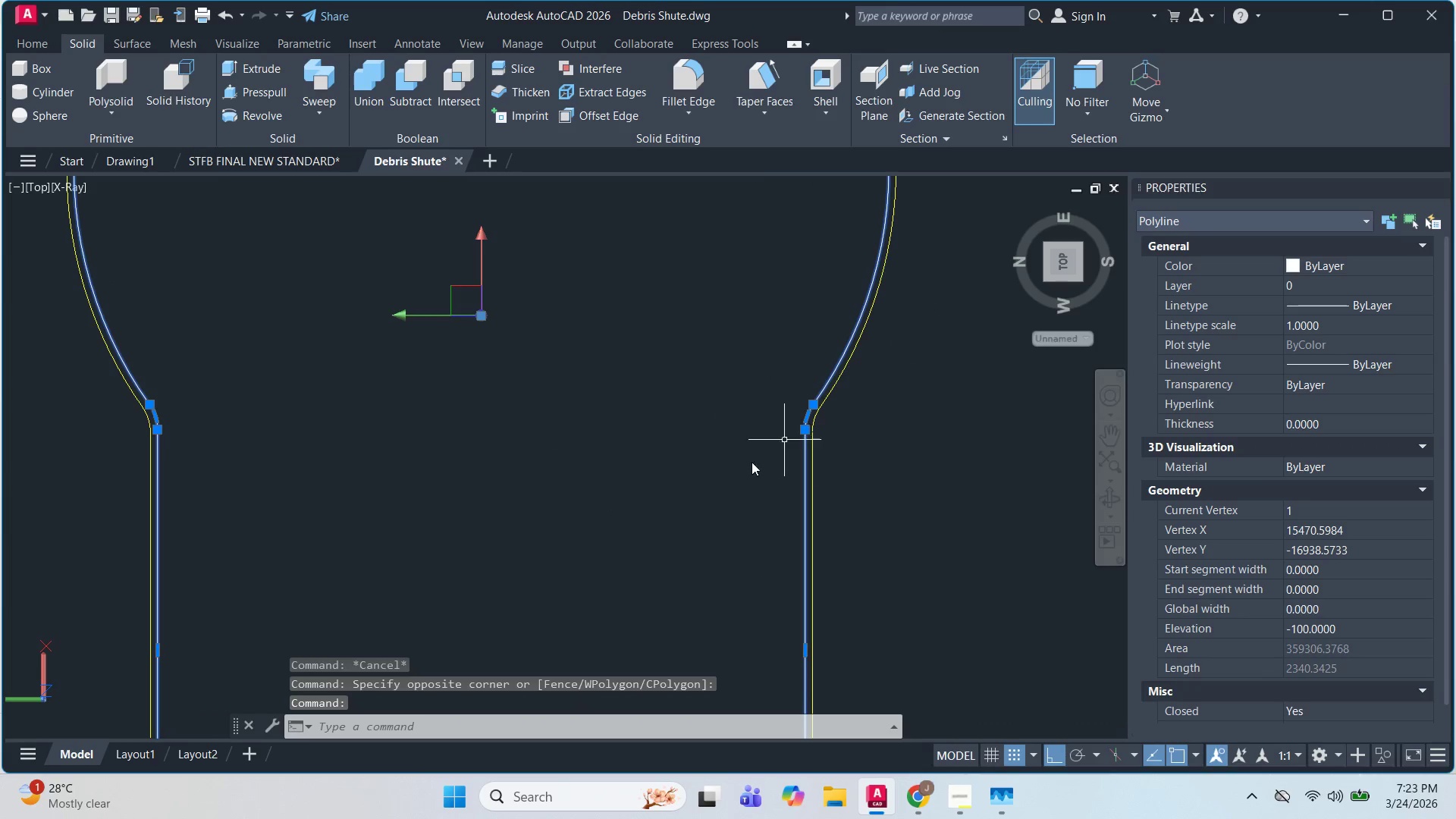 
scroll: coordinate [702, 591], scroll_direction: up, amount: 5.0
 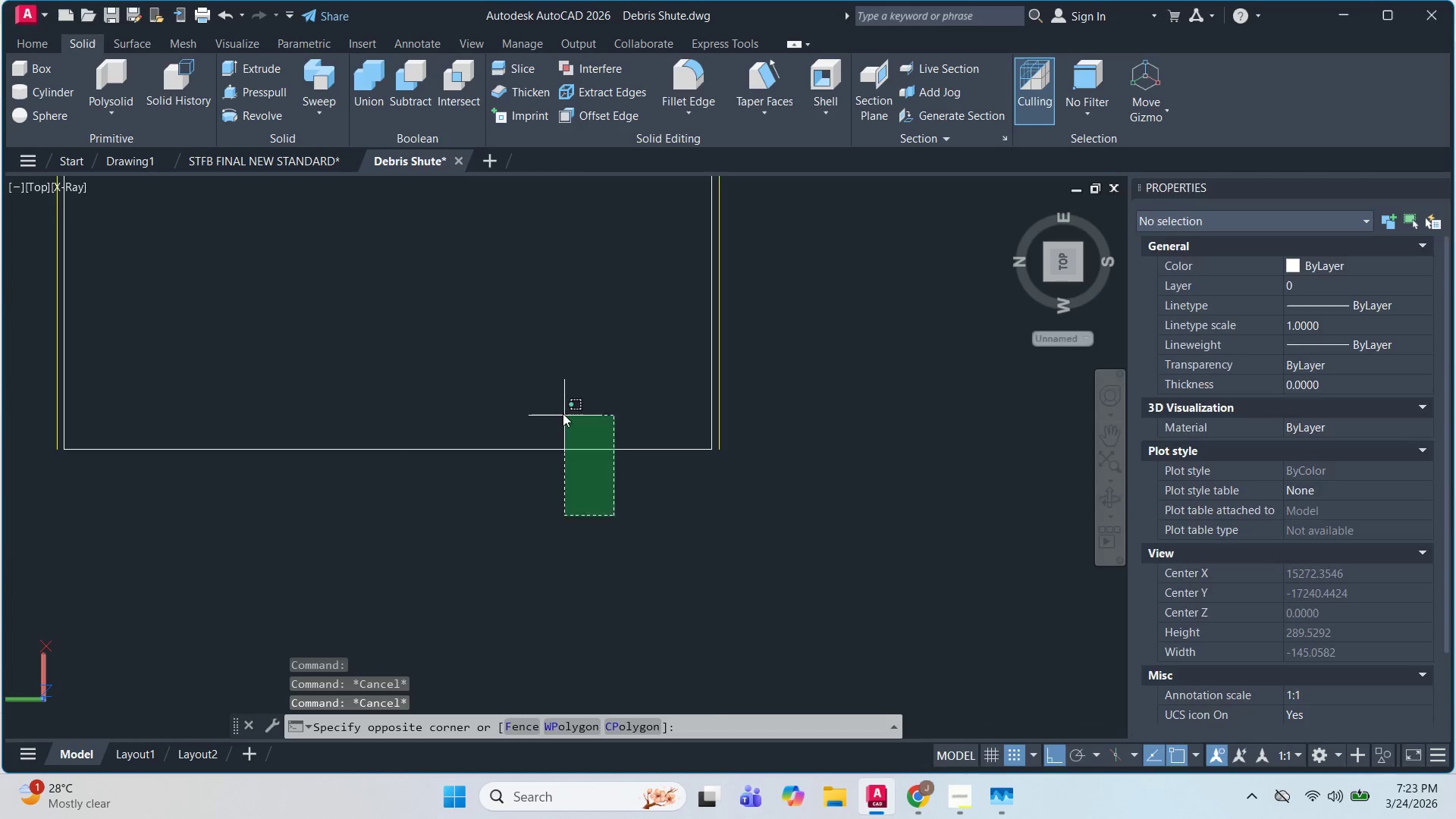 
key(Escape)
 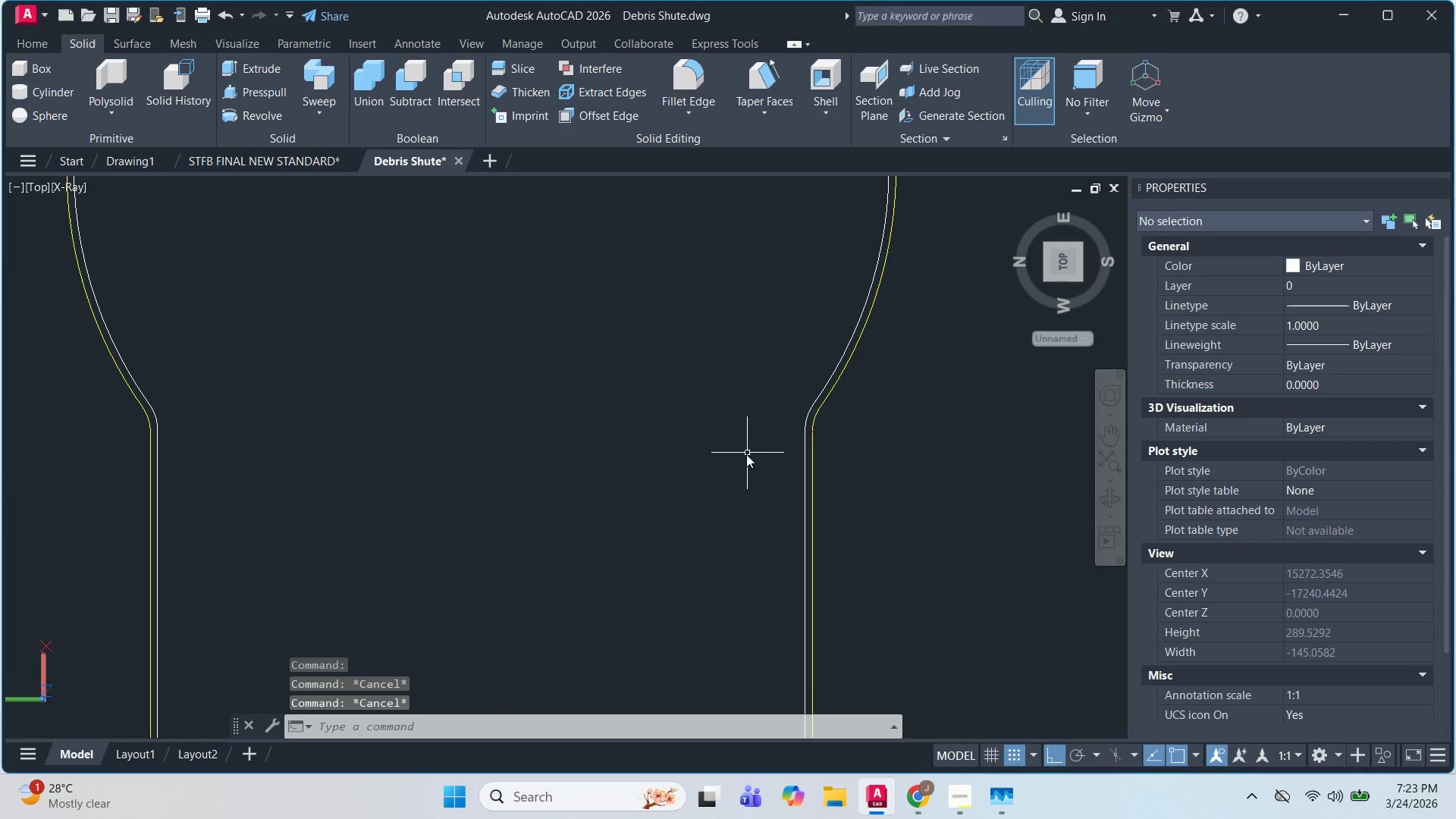 
key(Escape)
 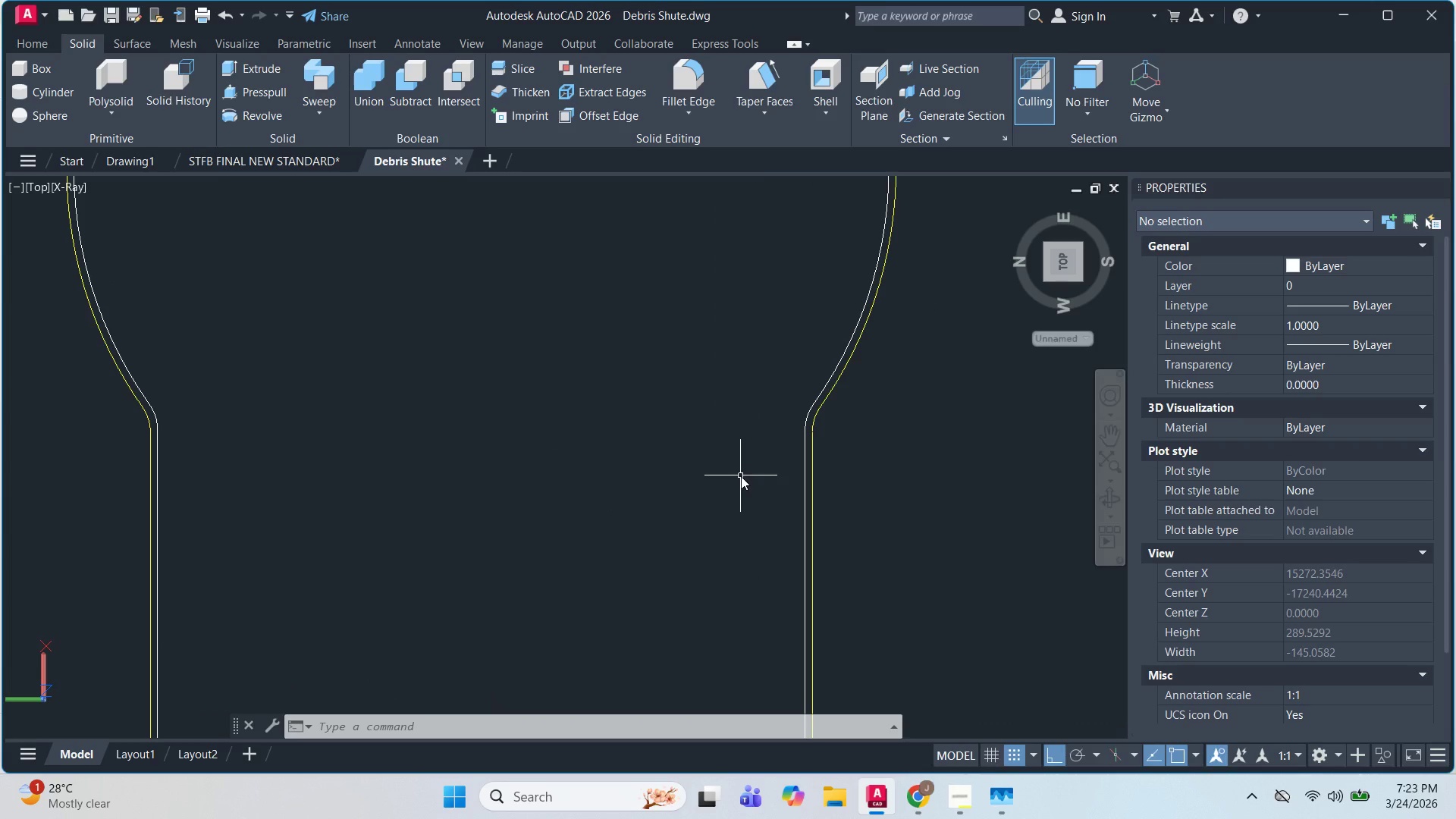 
wait(47.05)
 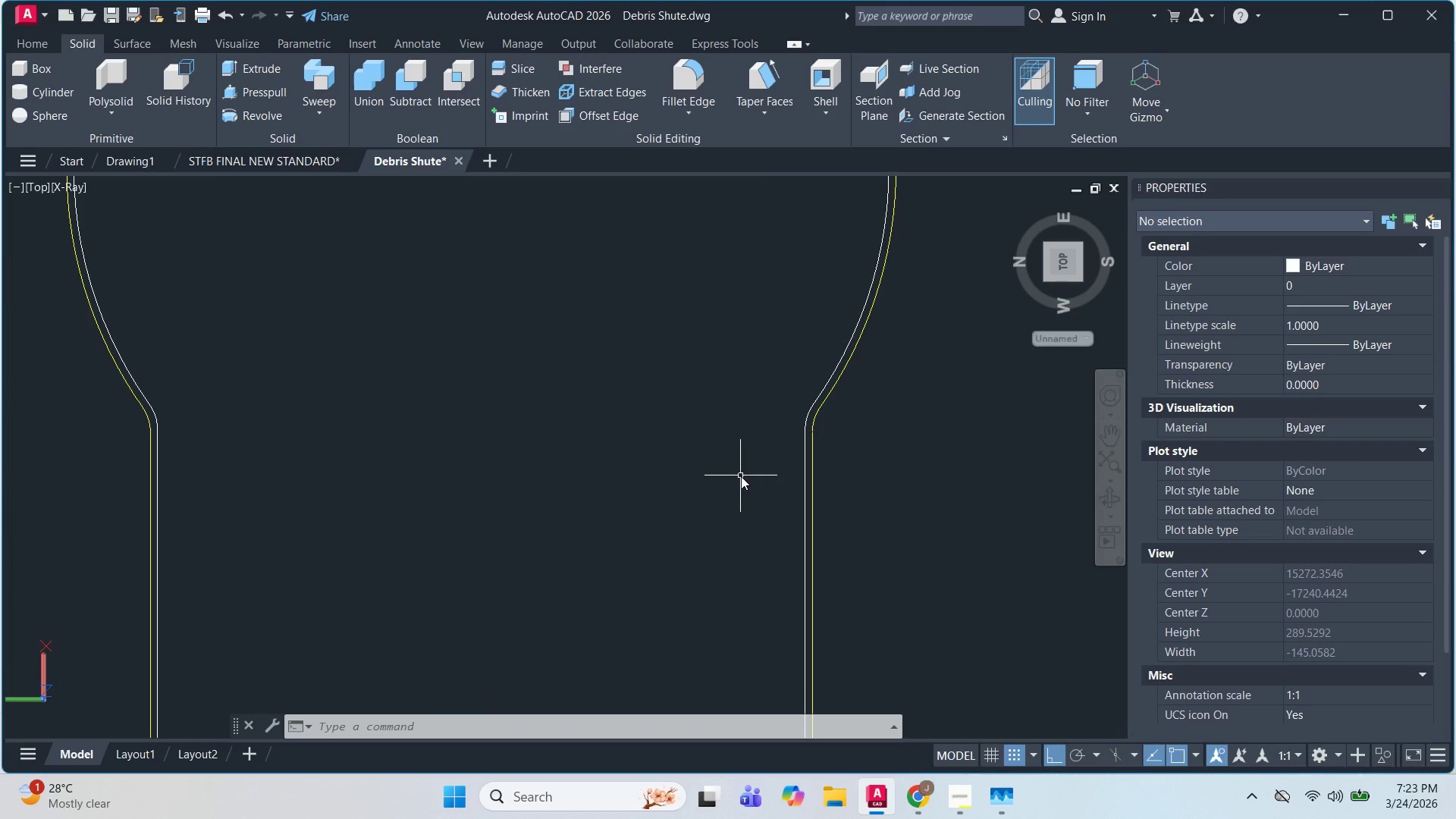 
scroll: coordinate [524, 533], scroll_direction: down, amount: 3.0
 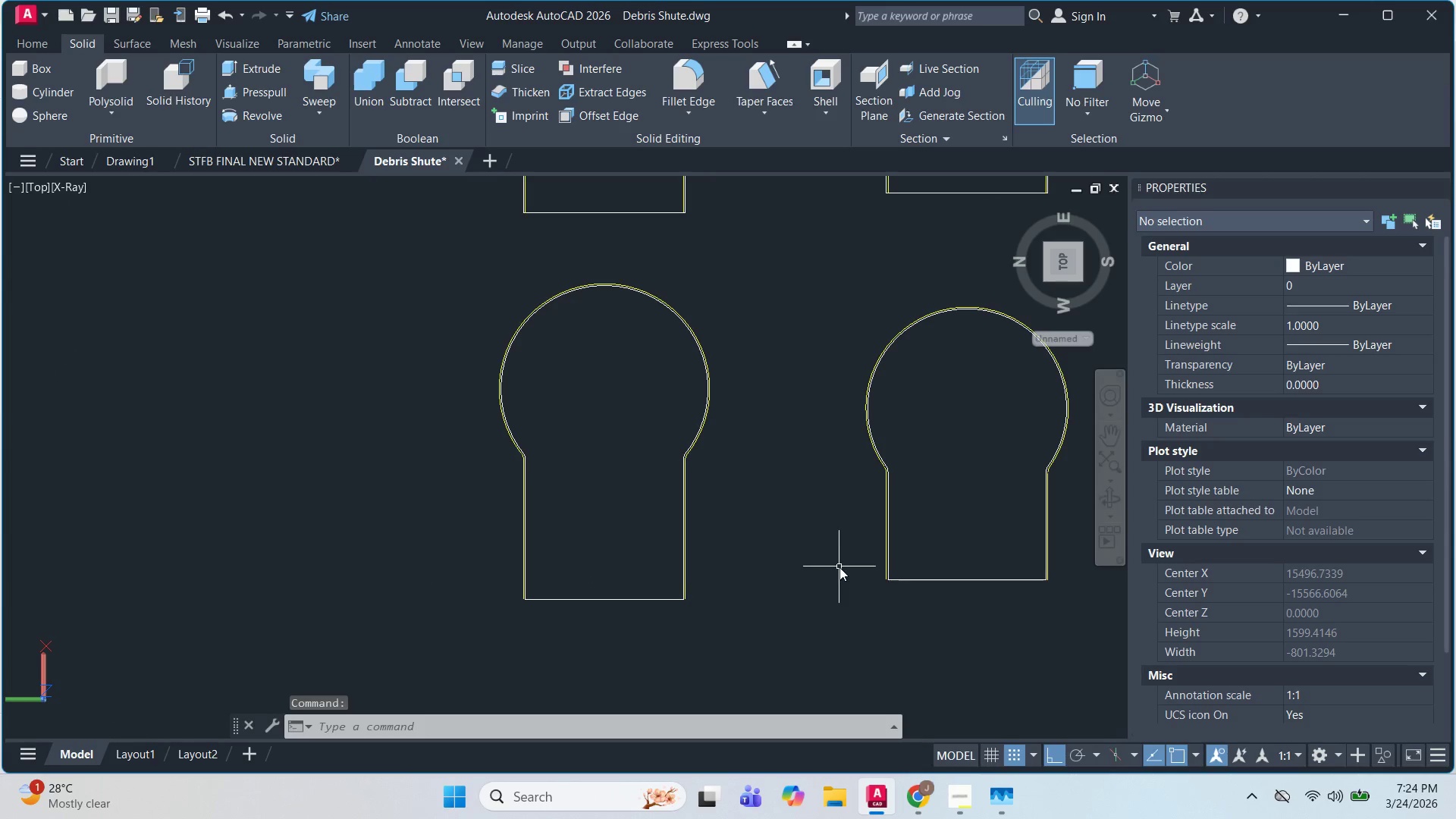 
scroll: coordinate [974, 557], scroll_direction: up, amount: 5.0
 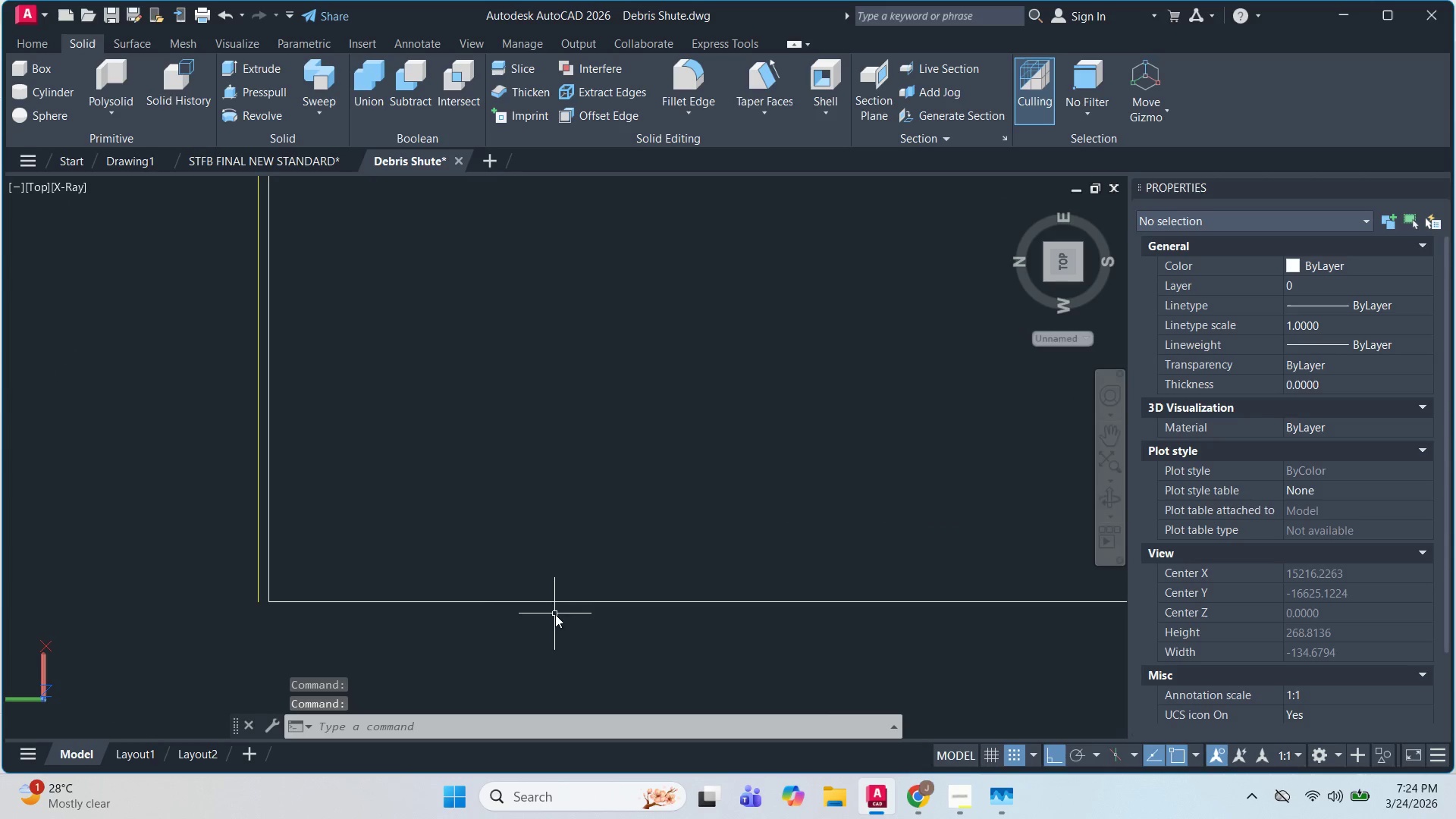 
scroll: coordinate [604, 623], scroll_direction: down, amount: 6.0
 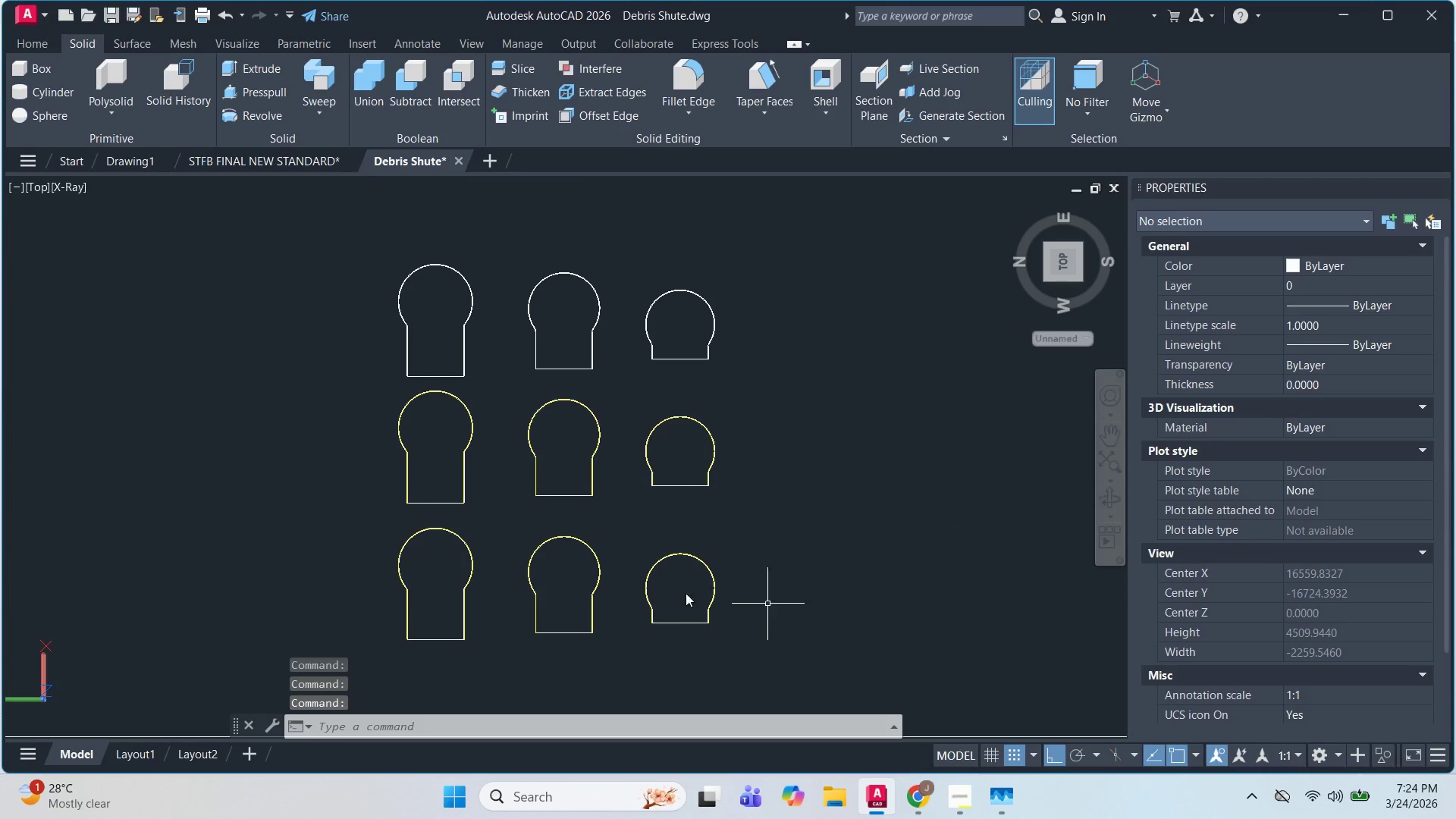 
scroll: coordinate [763, 644], scroll_direction: up, amount: 6.0
 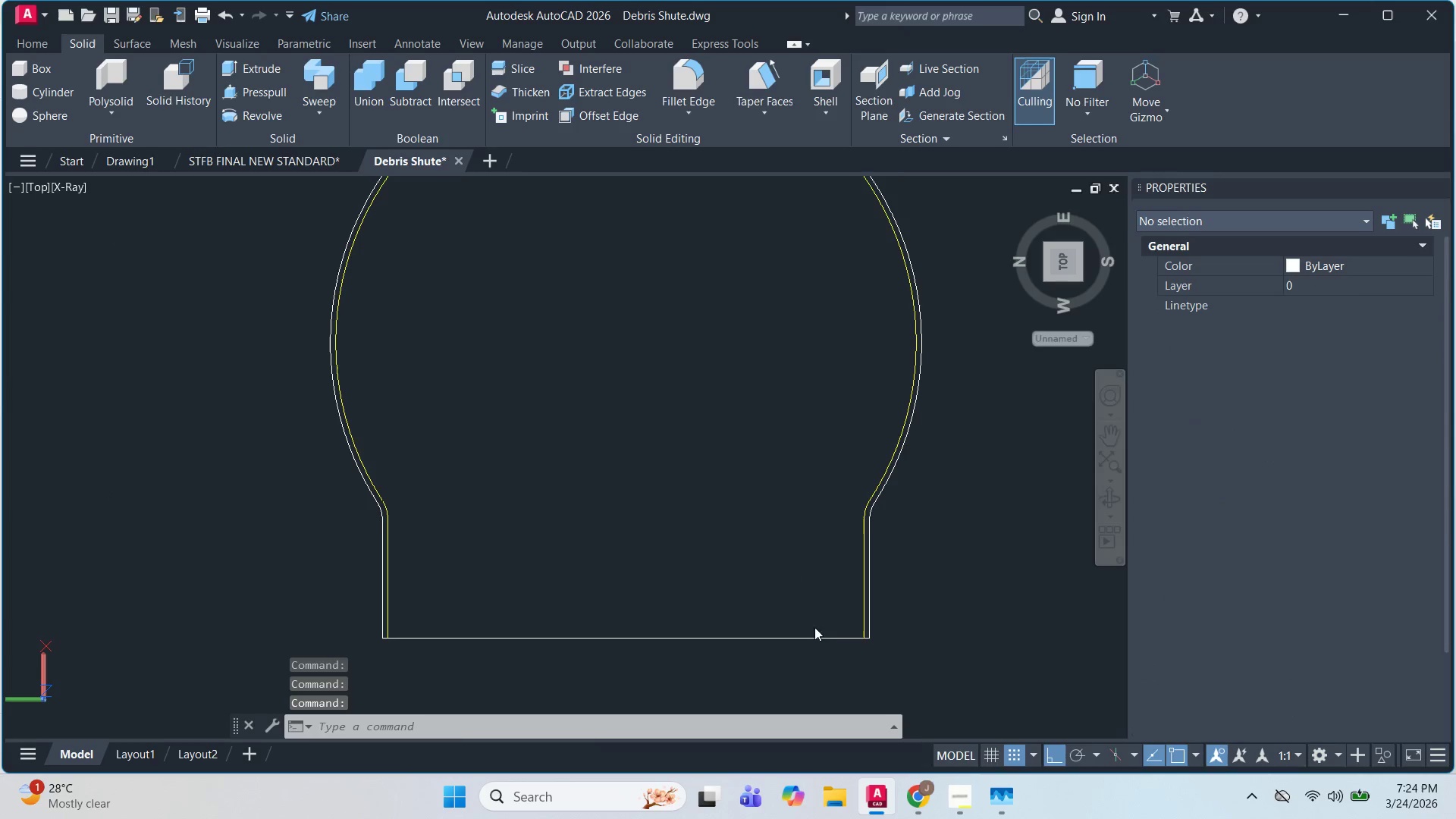 
left_click([808, 634])
 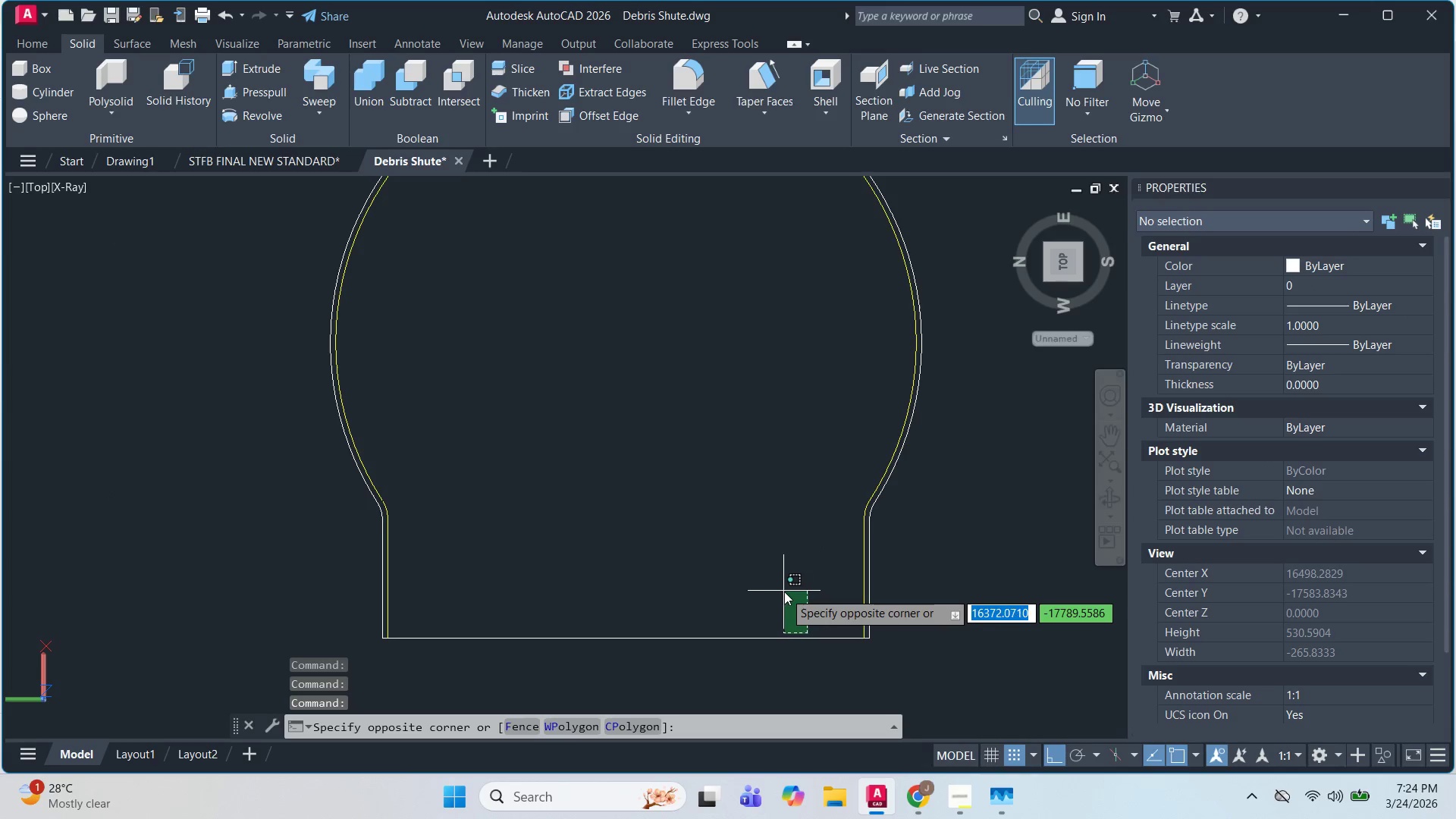 
left_click([773, 613])
 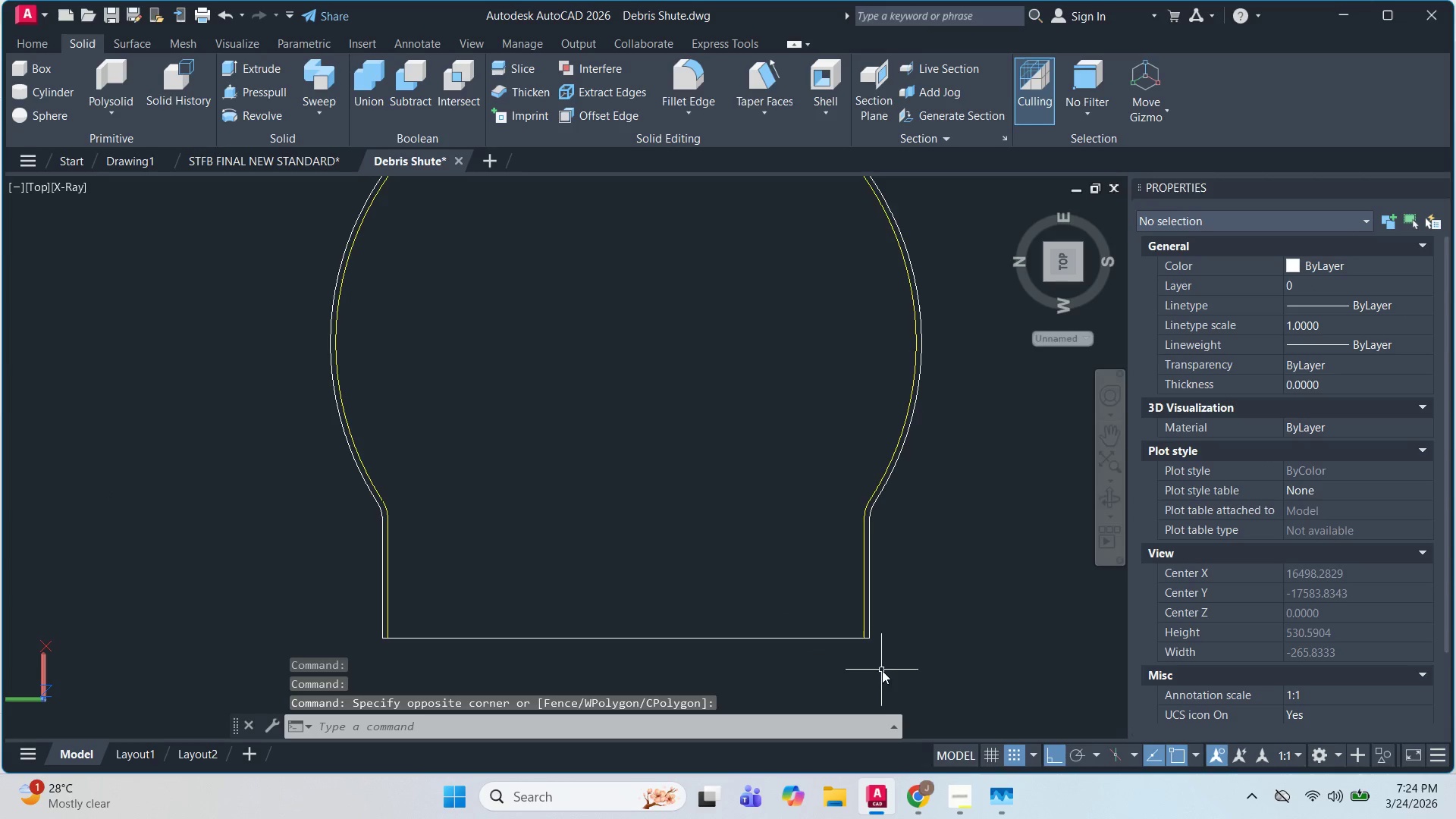 
scroll: coordinate [864, 616], scroll_direction: up, amount: 4.0
 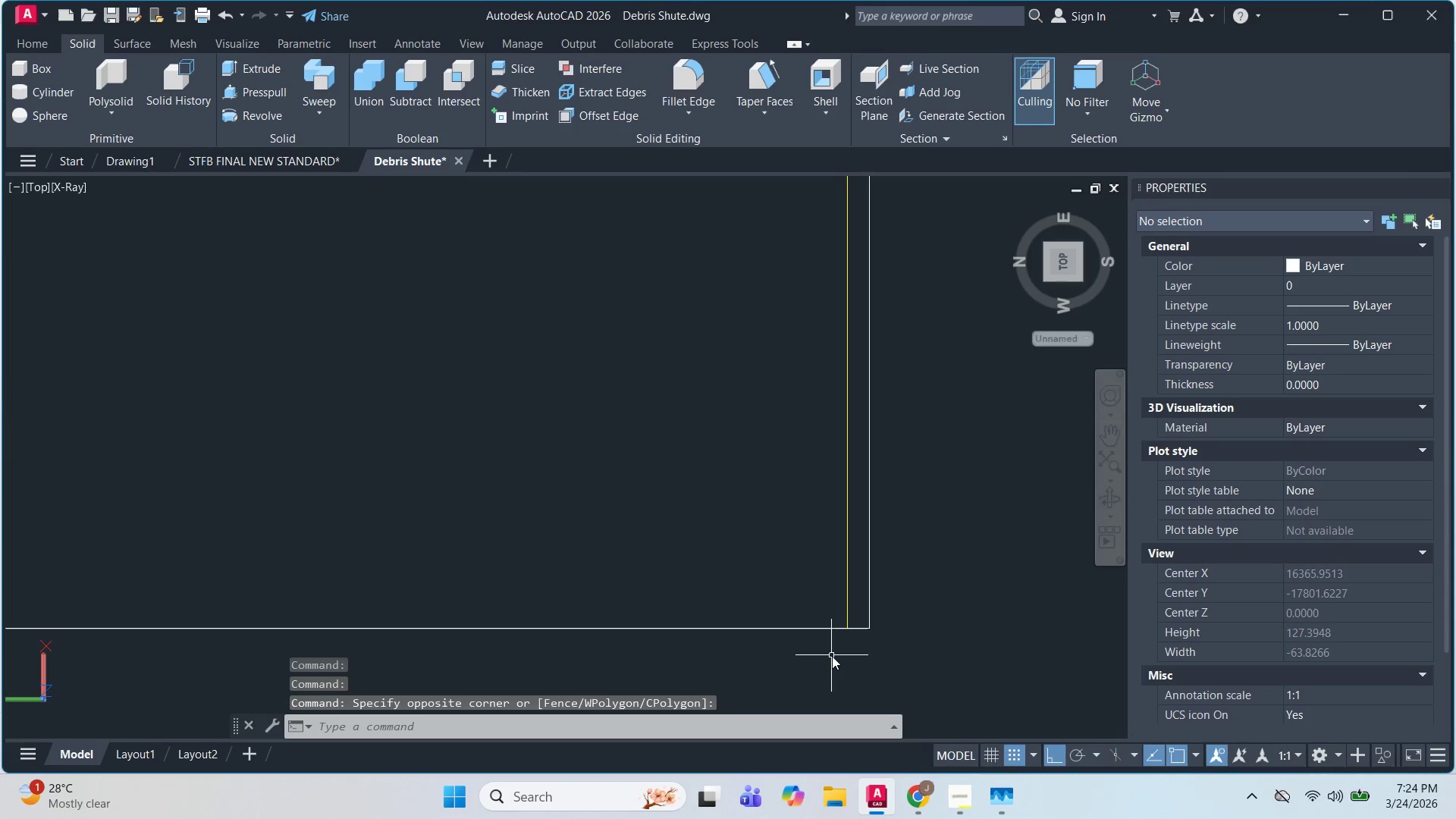 
scroll: coordinate [865, 627], scroll_direction: down, amount: 4.0
 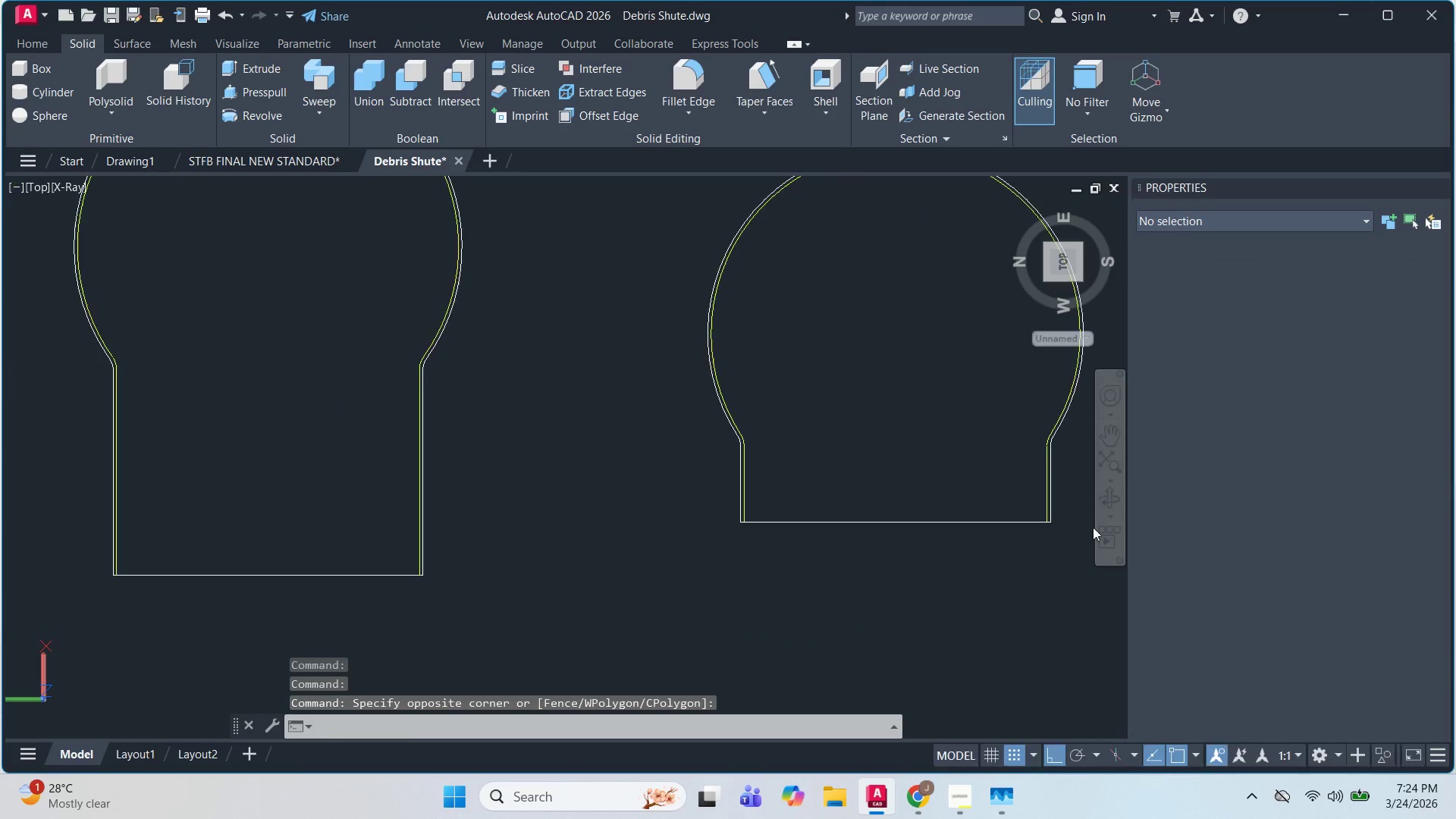 
scroll: coordinate [861, 554], scroll_direction: up, amount: 3.0
 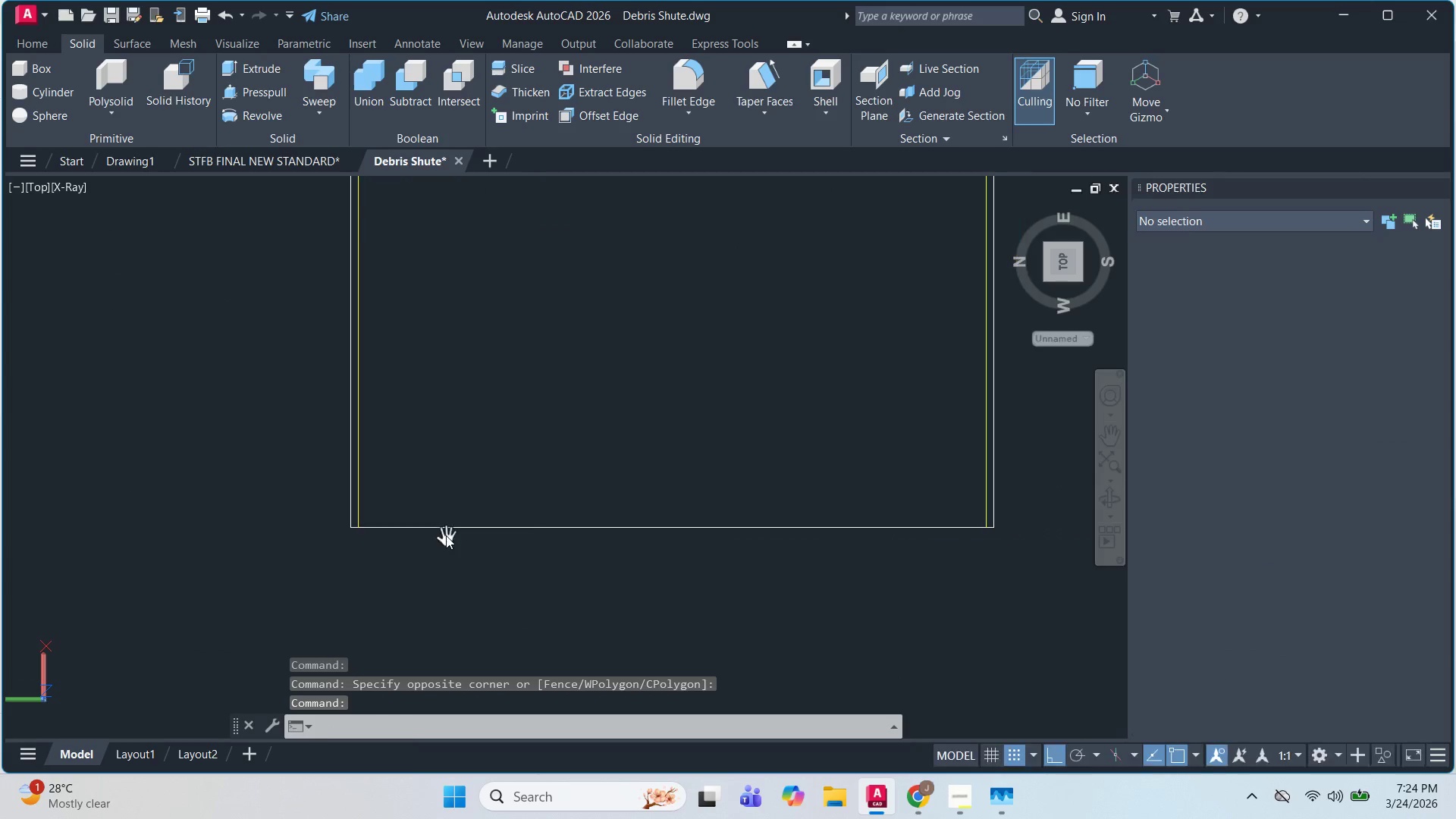 
scroll: coordinate [519, 529], scroll_direction: down, amount: 2.0
 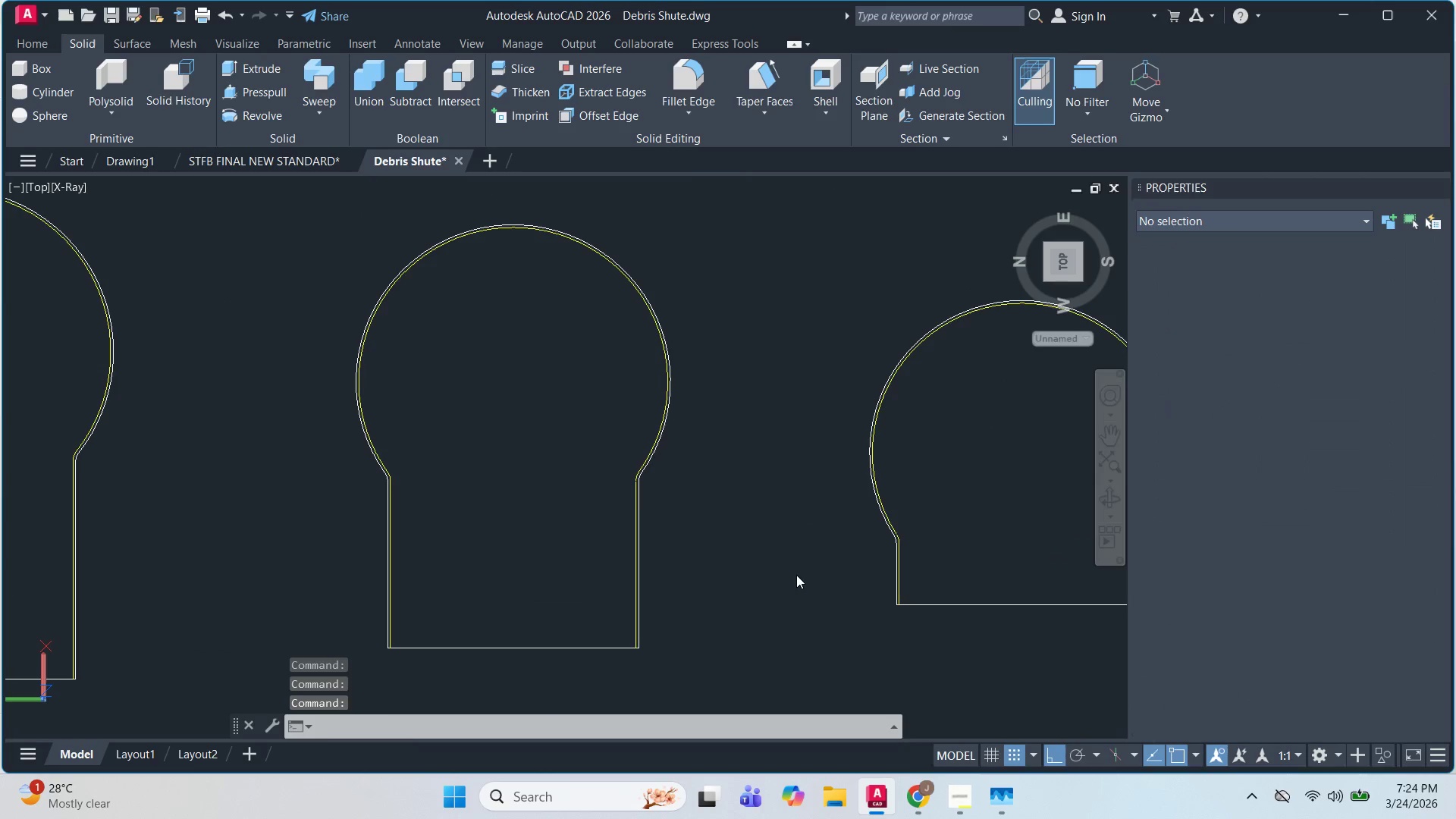 
scroll: coordinate [878, 589], scroll_direction: up, amount: 7.0
 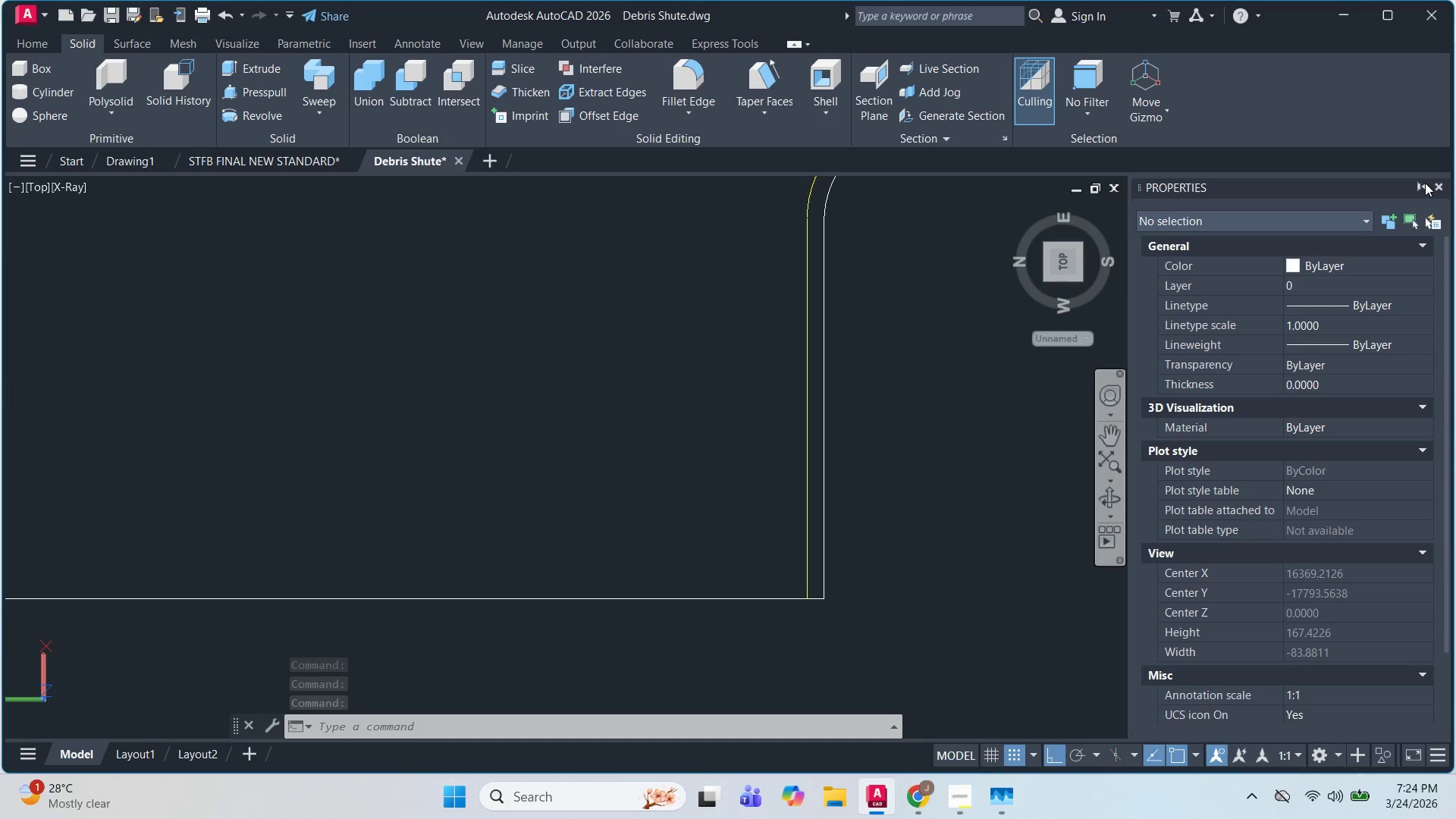 
left_click([1432, 183])
 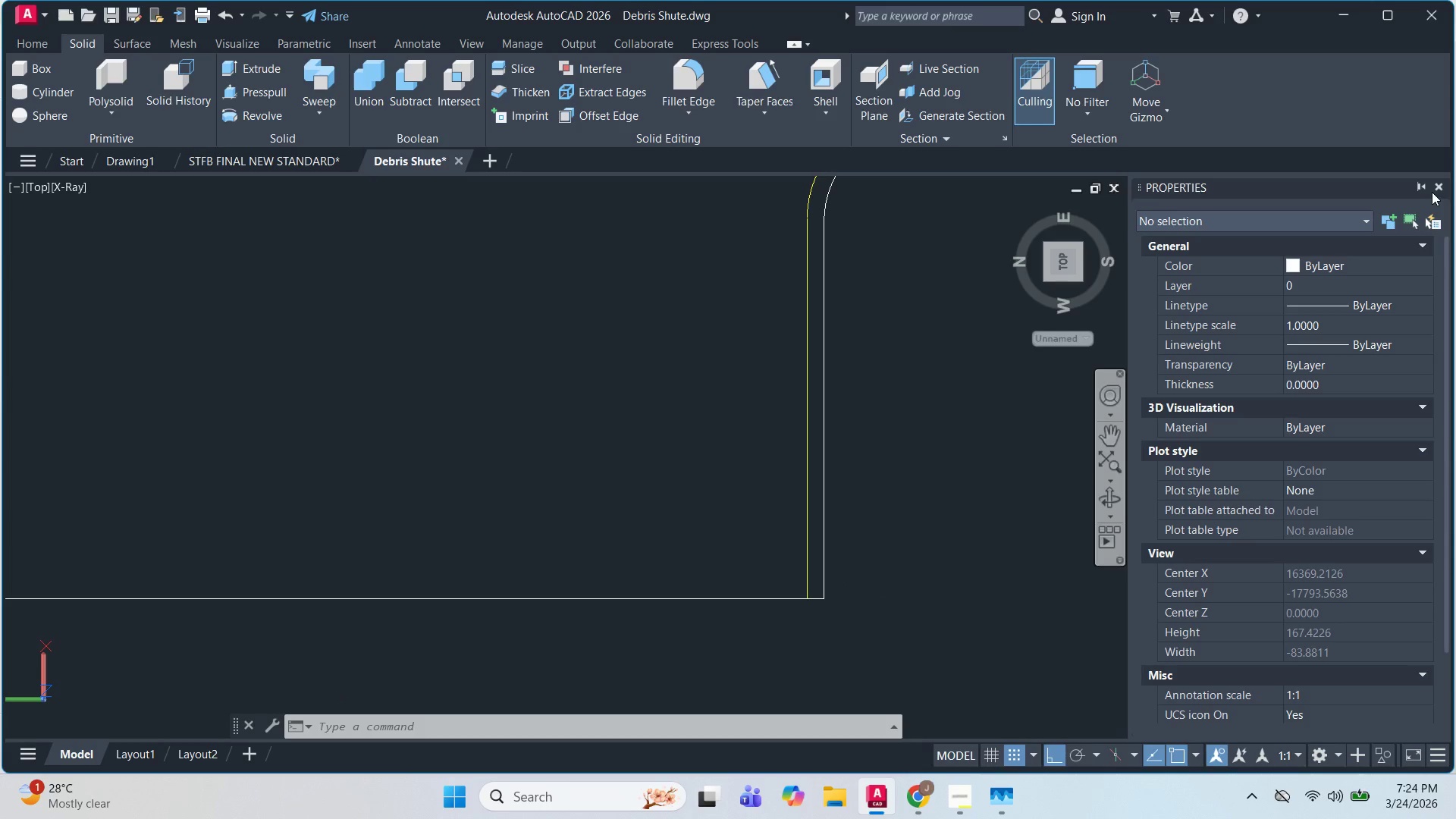 
left_click([1437, 189])
 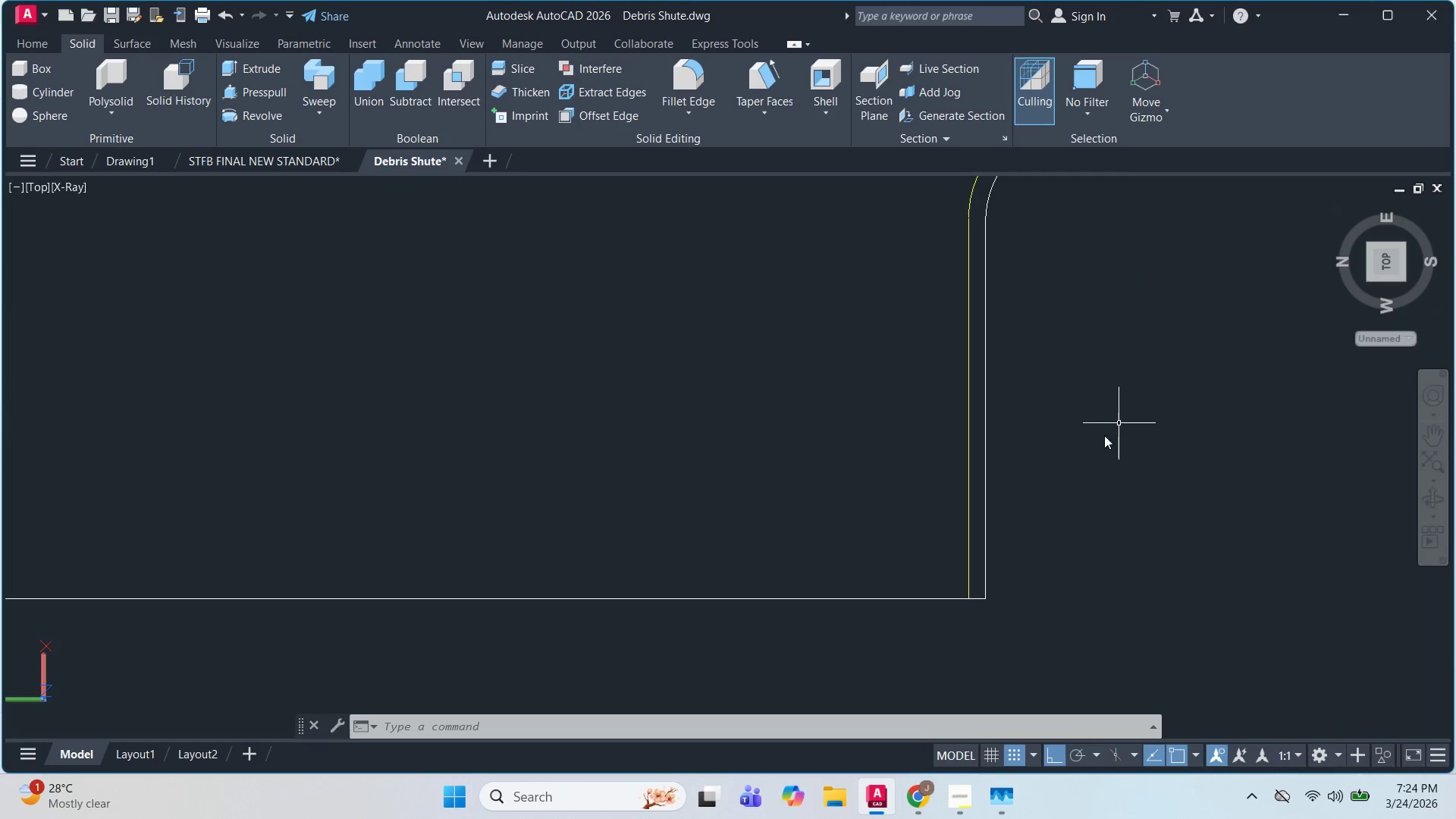 
scroll: coordinate [1044, 479], scroll_direction: down, amount: 6.0
 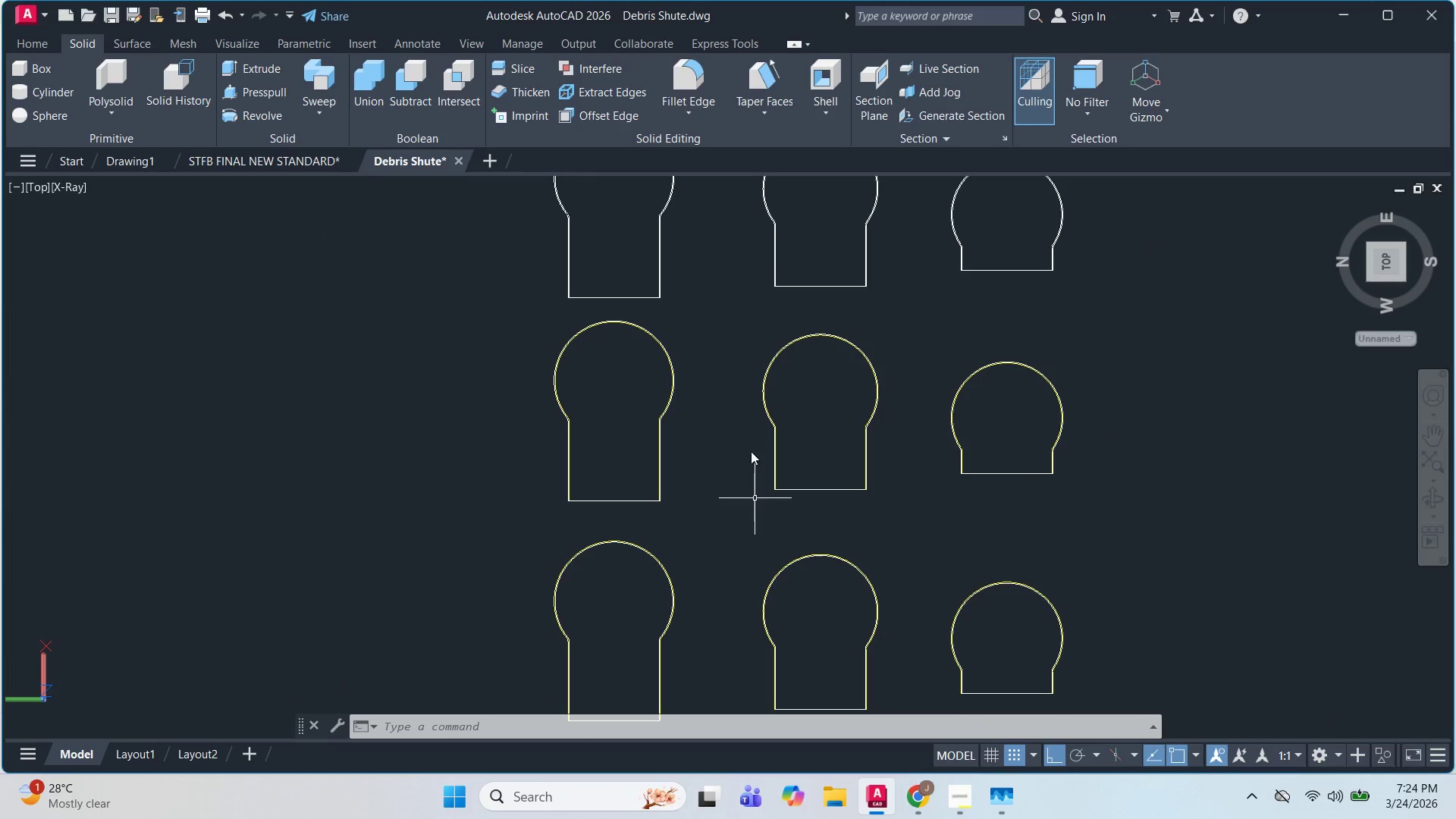 
wait(5.92)
 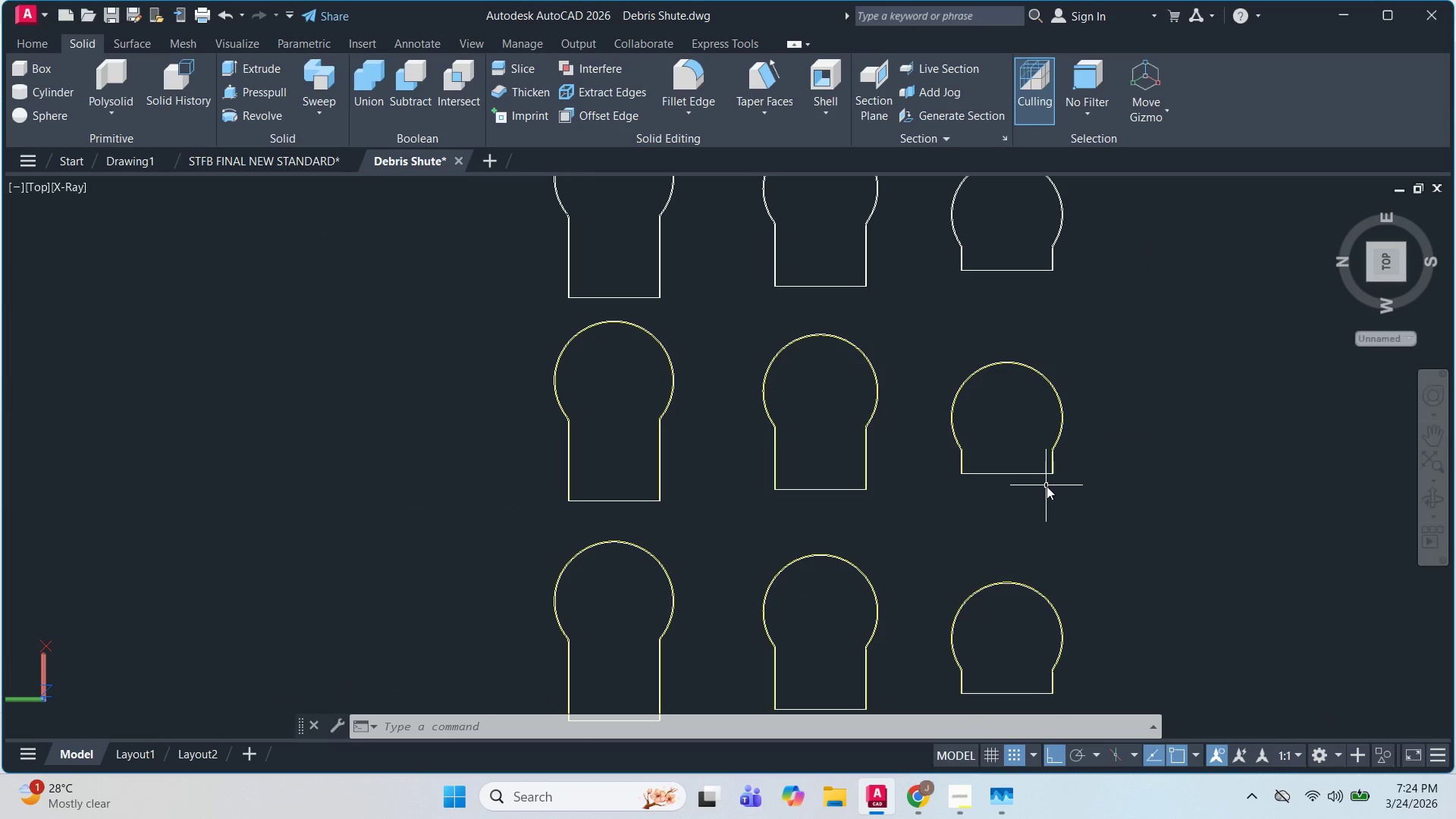 
scroll: coordinate [899, 531], scroll_direction: down, amount: 2.0
 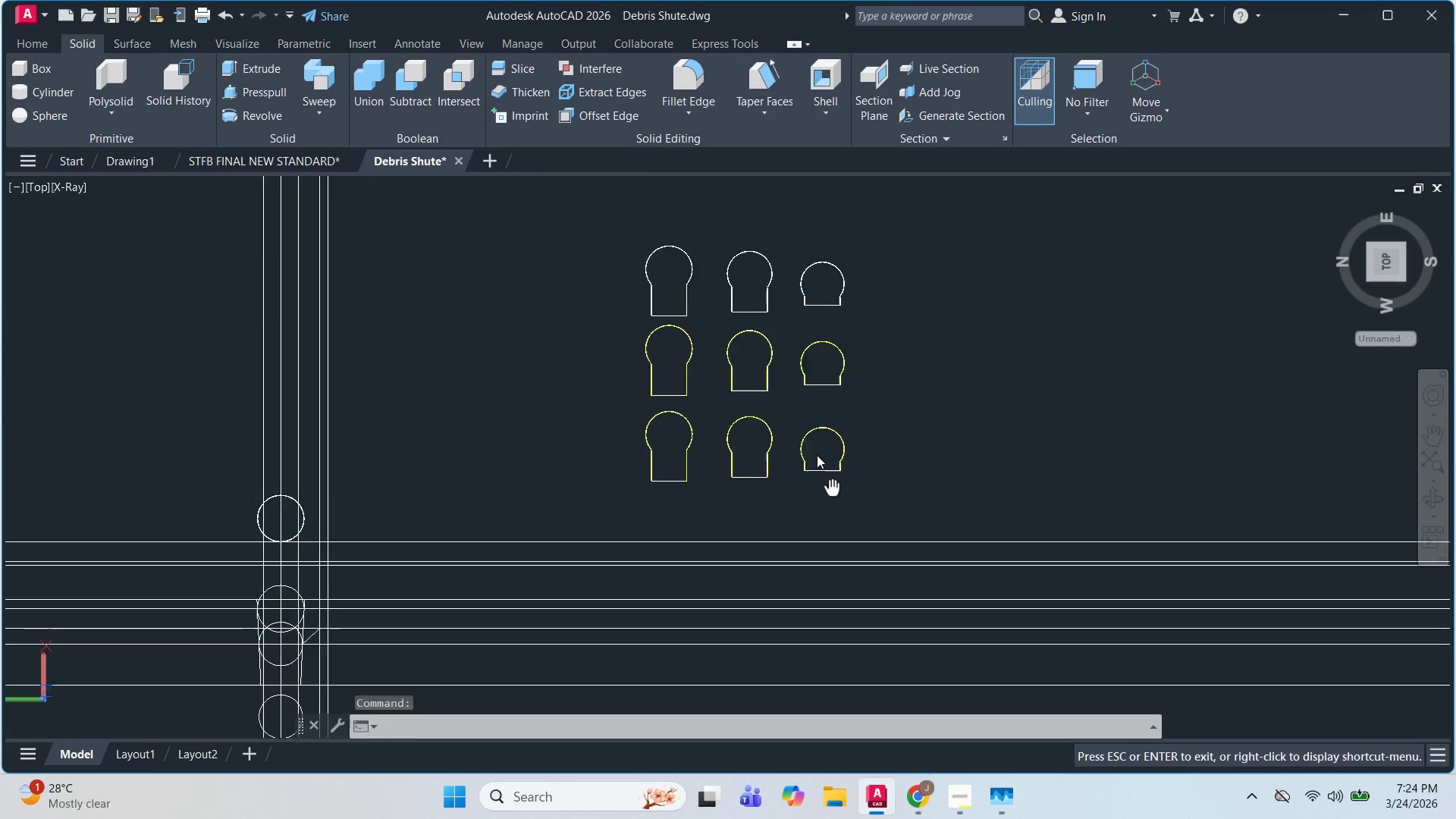 
scroll: coordinate [999, 485], scroll_direction: up, amount: 9.0
 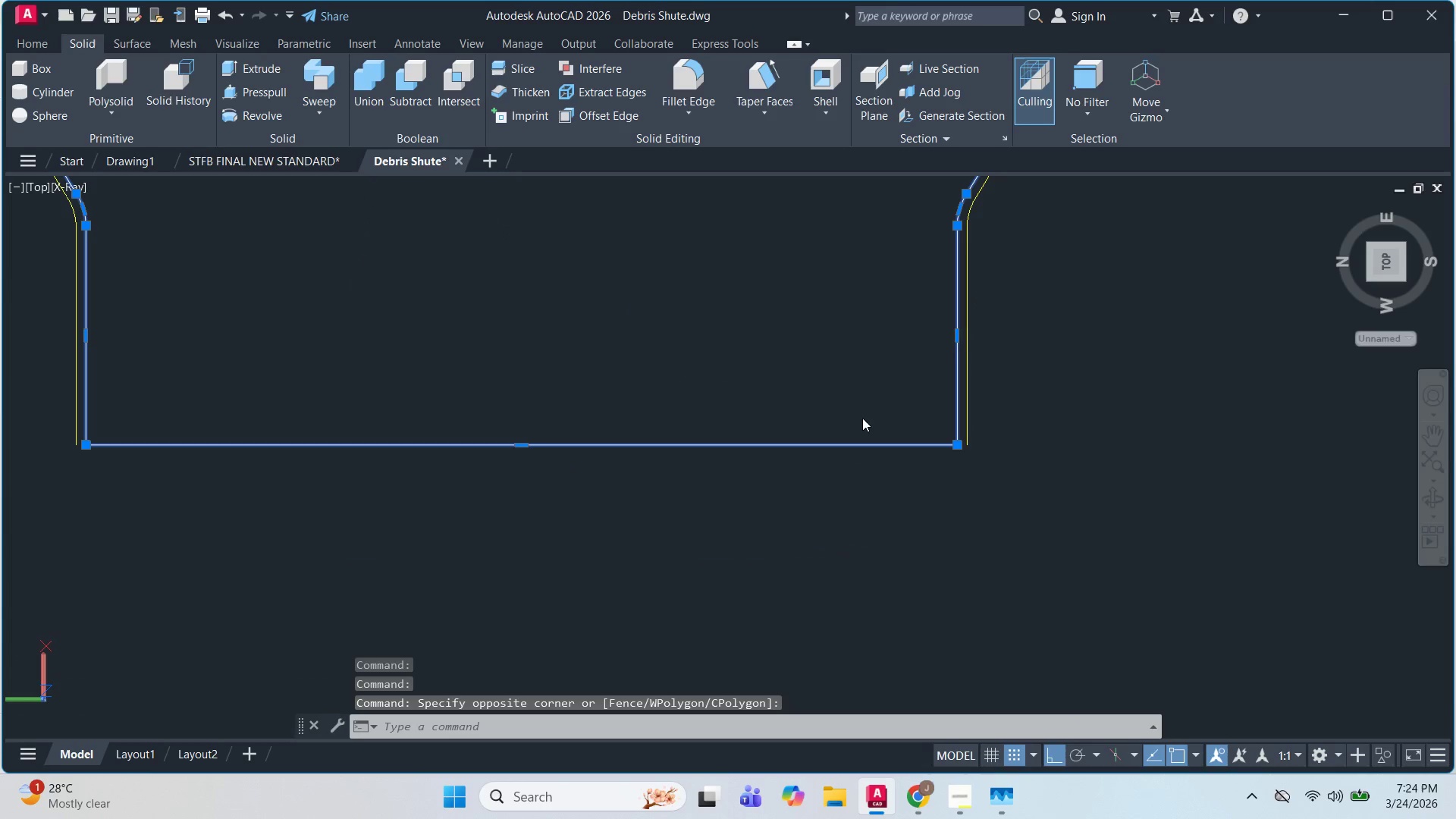 
scroll: coordinate [871, 420], scroll_direction: down, amount: 4.0
 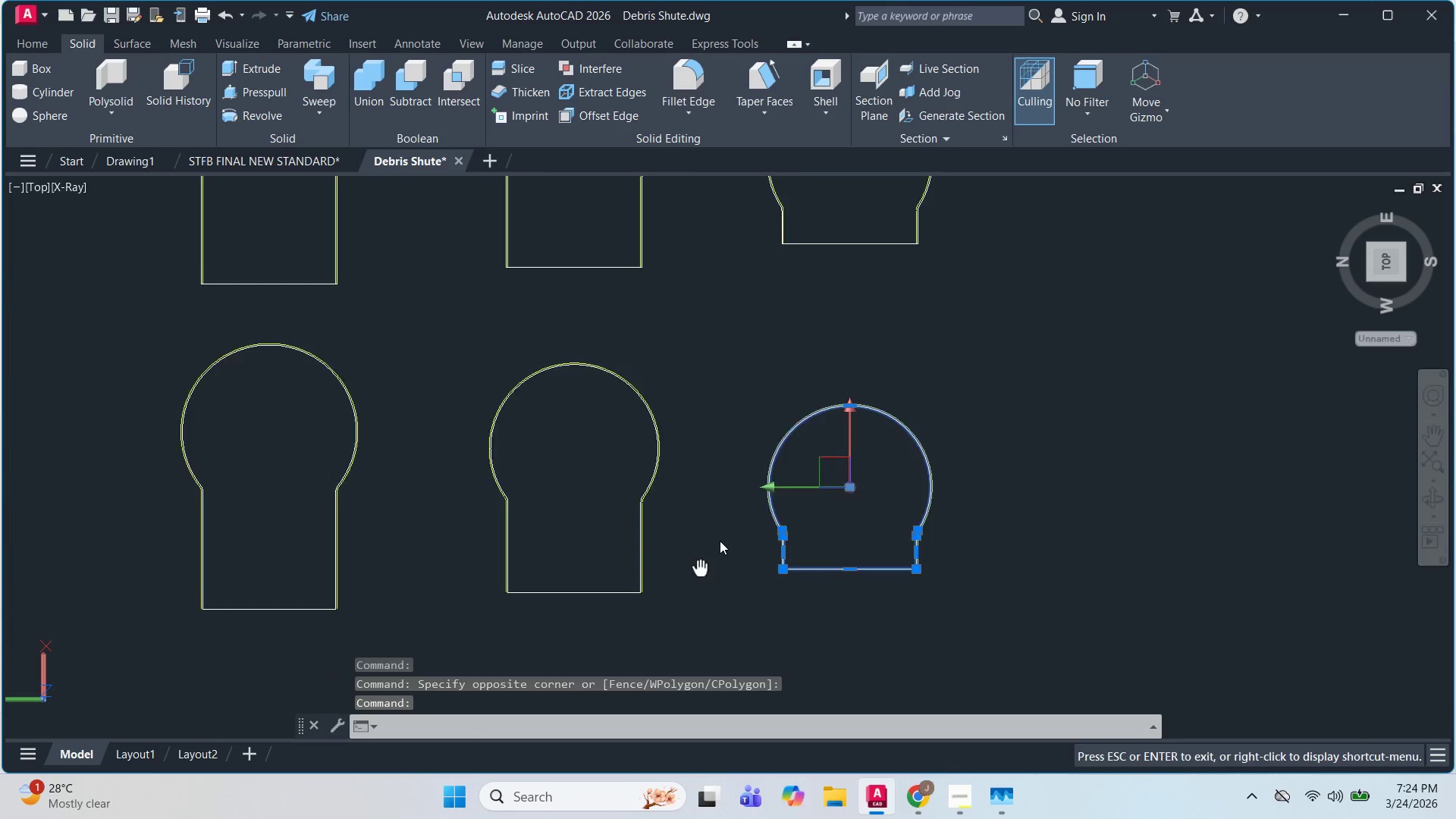 
double_click([666, 478])
 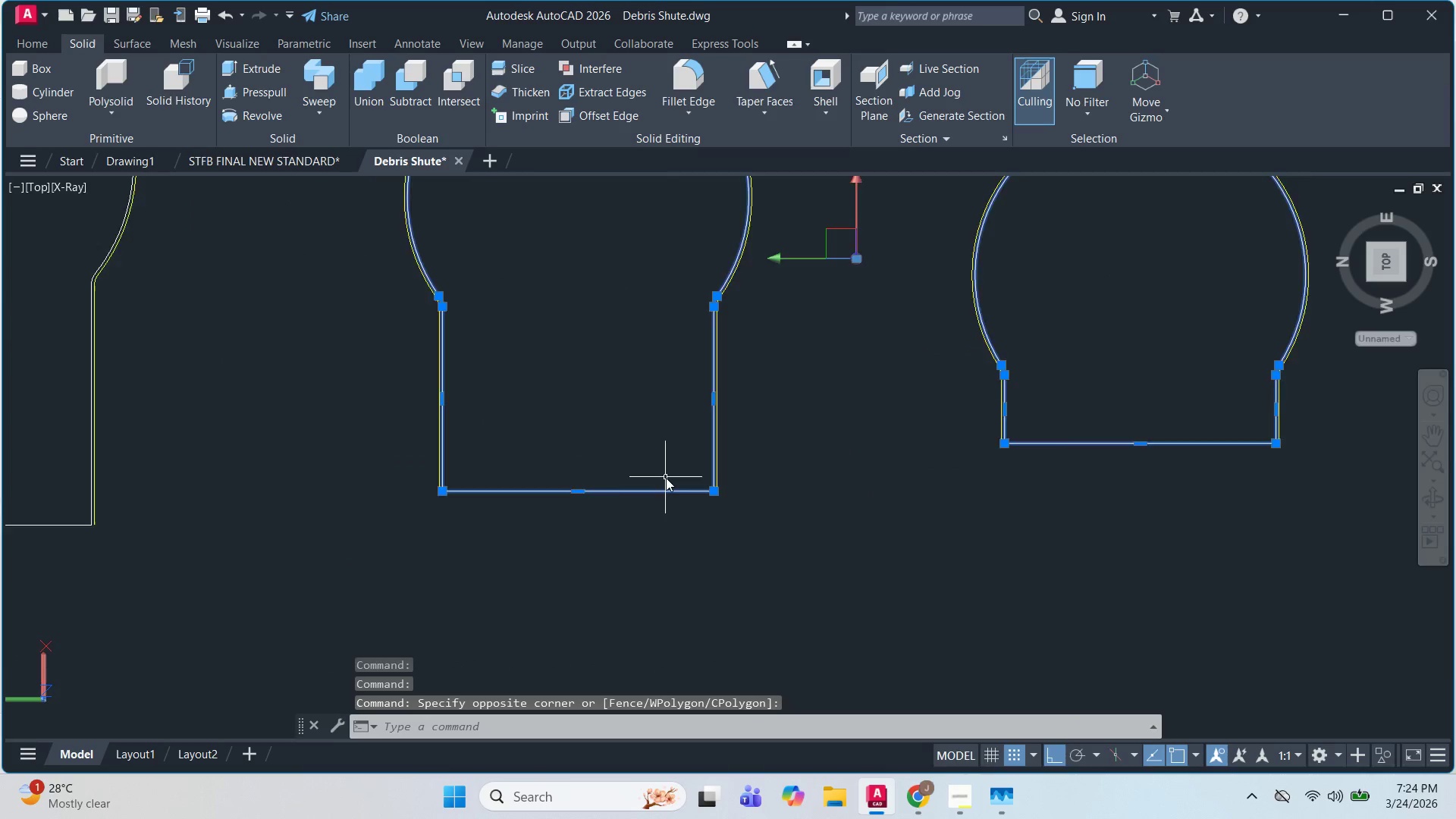 
scroll: coordinate [704, 532], scroll_direction: up, amount: 2.0
 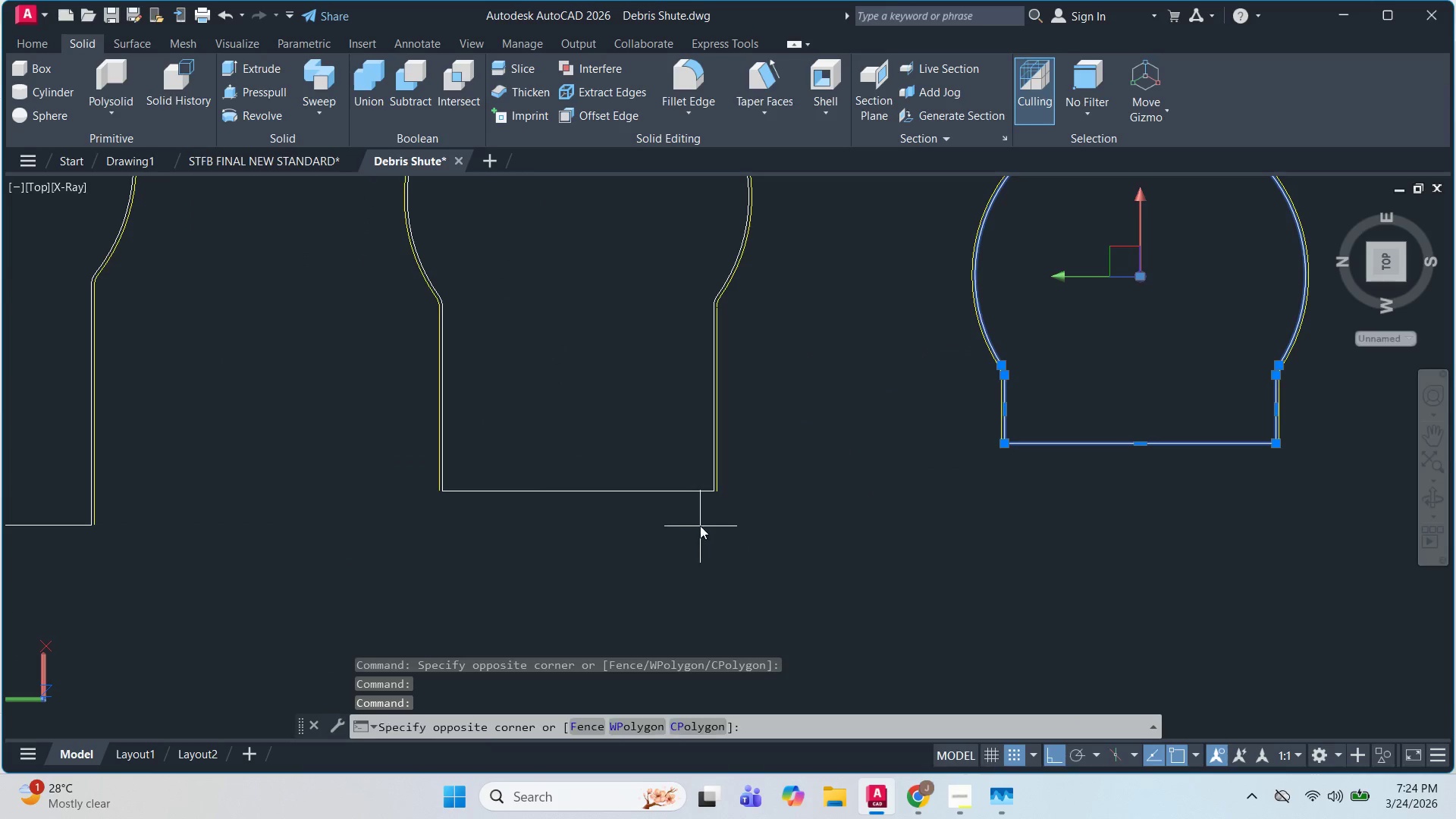 
left_click([570, 485])
 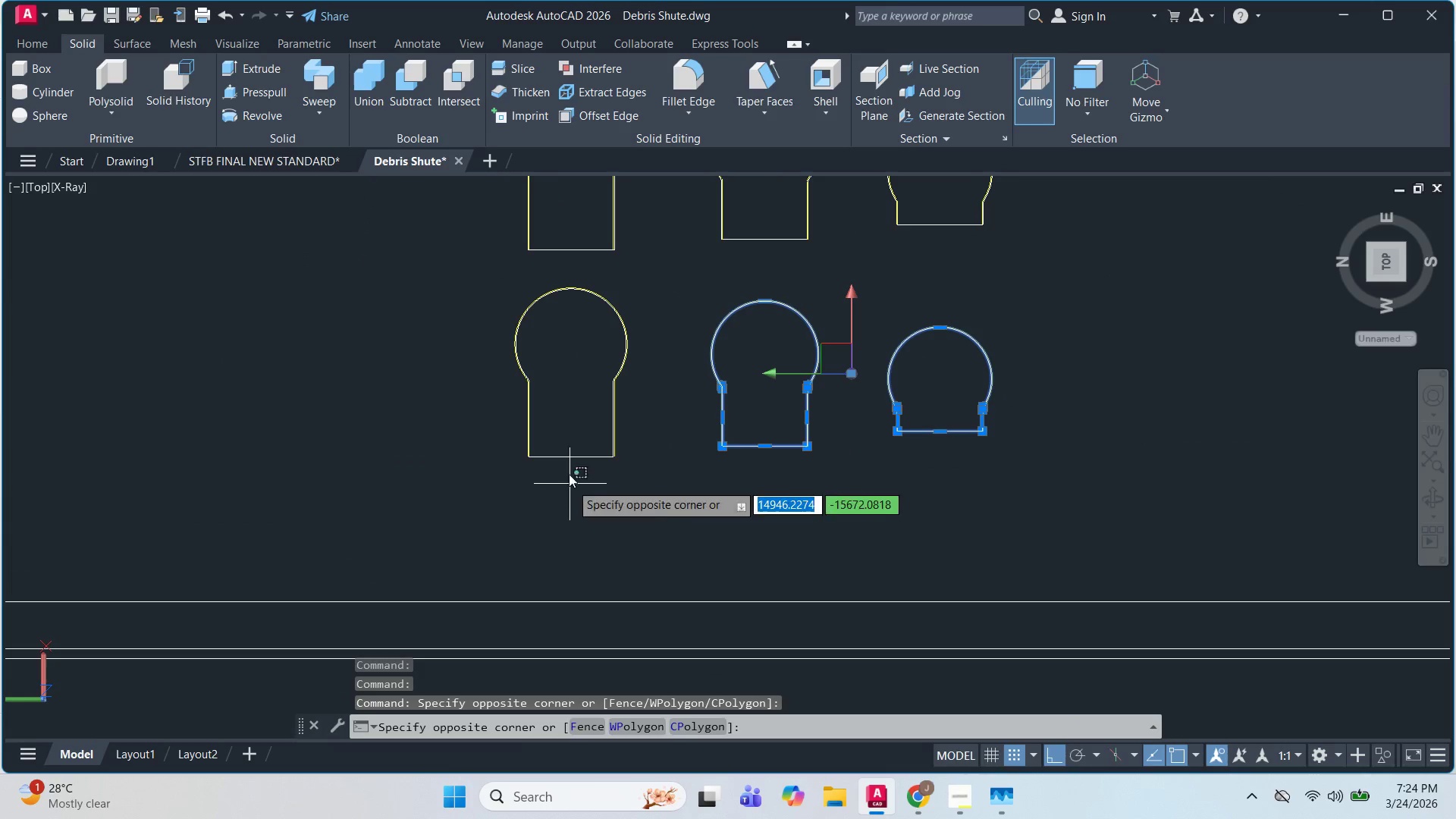 
scroll: coordinate [545, 510], scroll_direction: down, amount: 2.0
 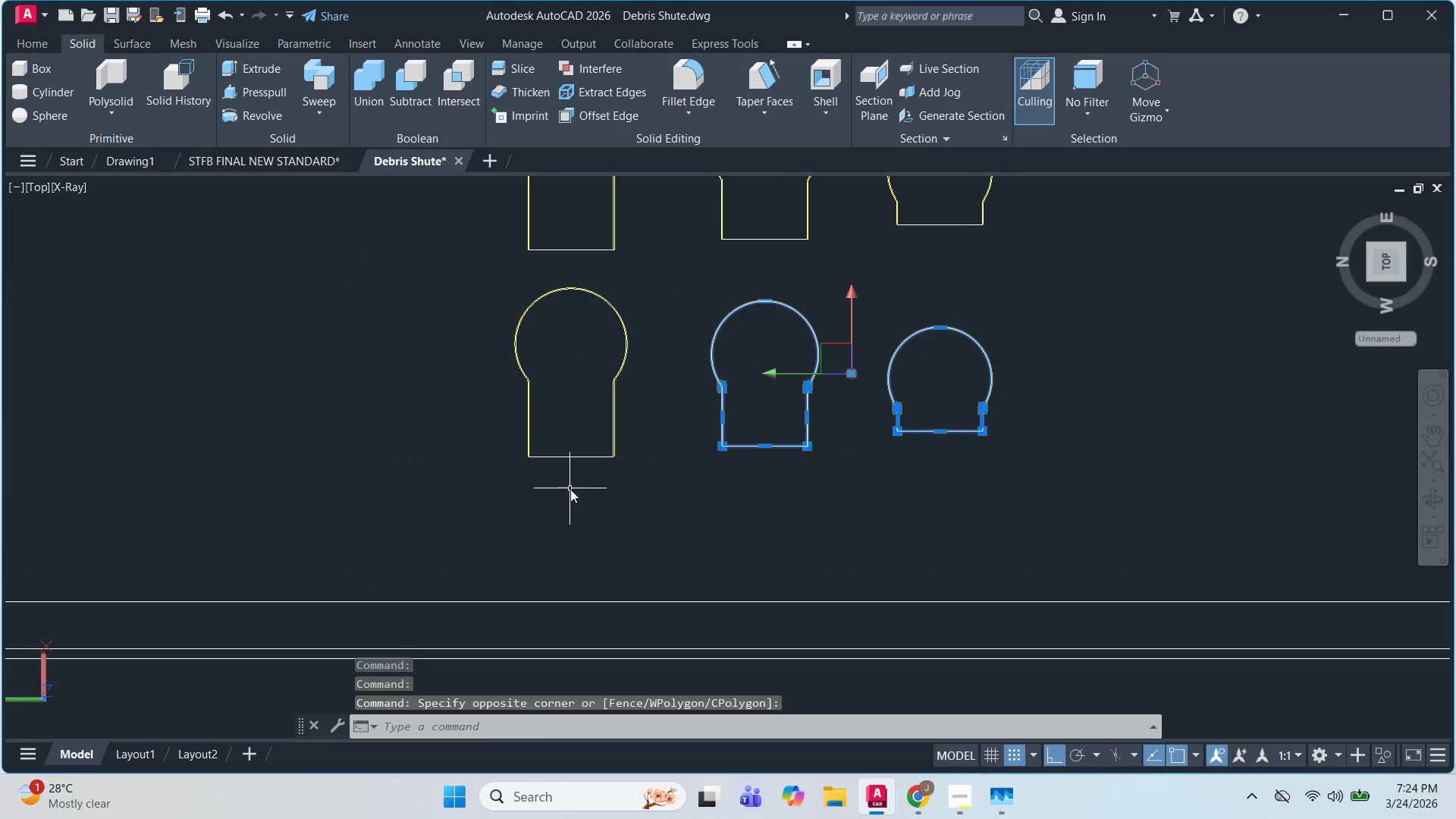 
double_click([569, 460])
 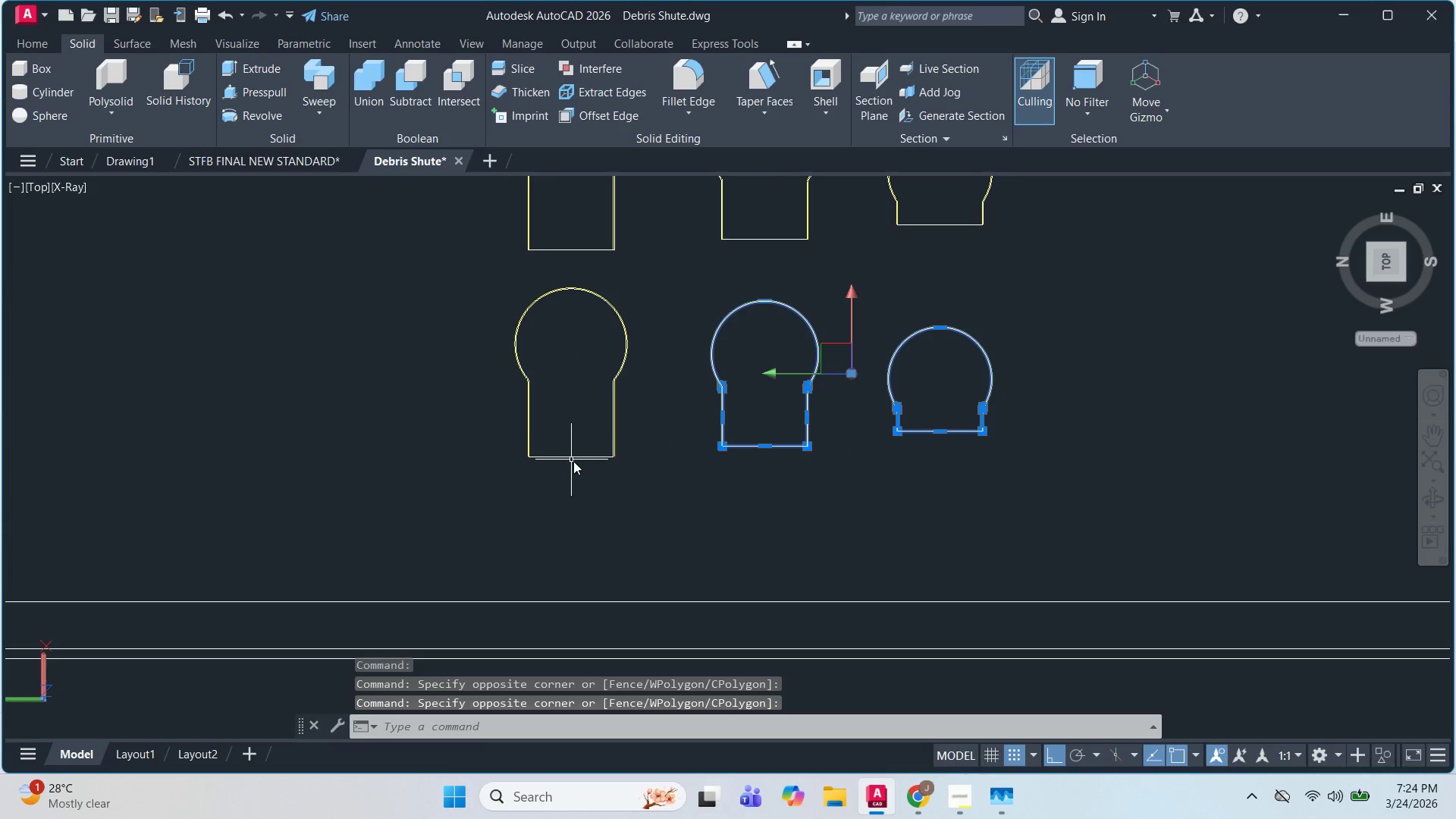 
key(Escape)
 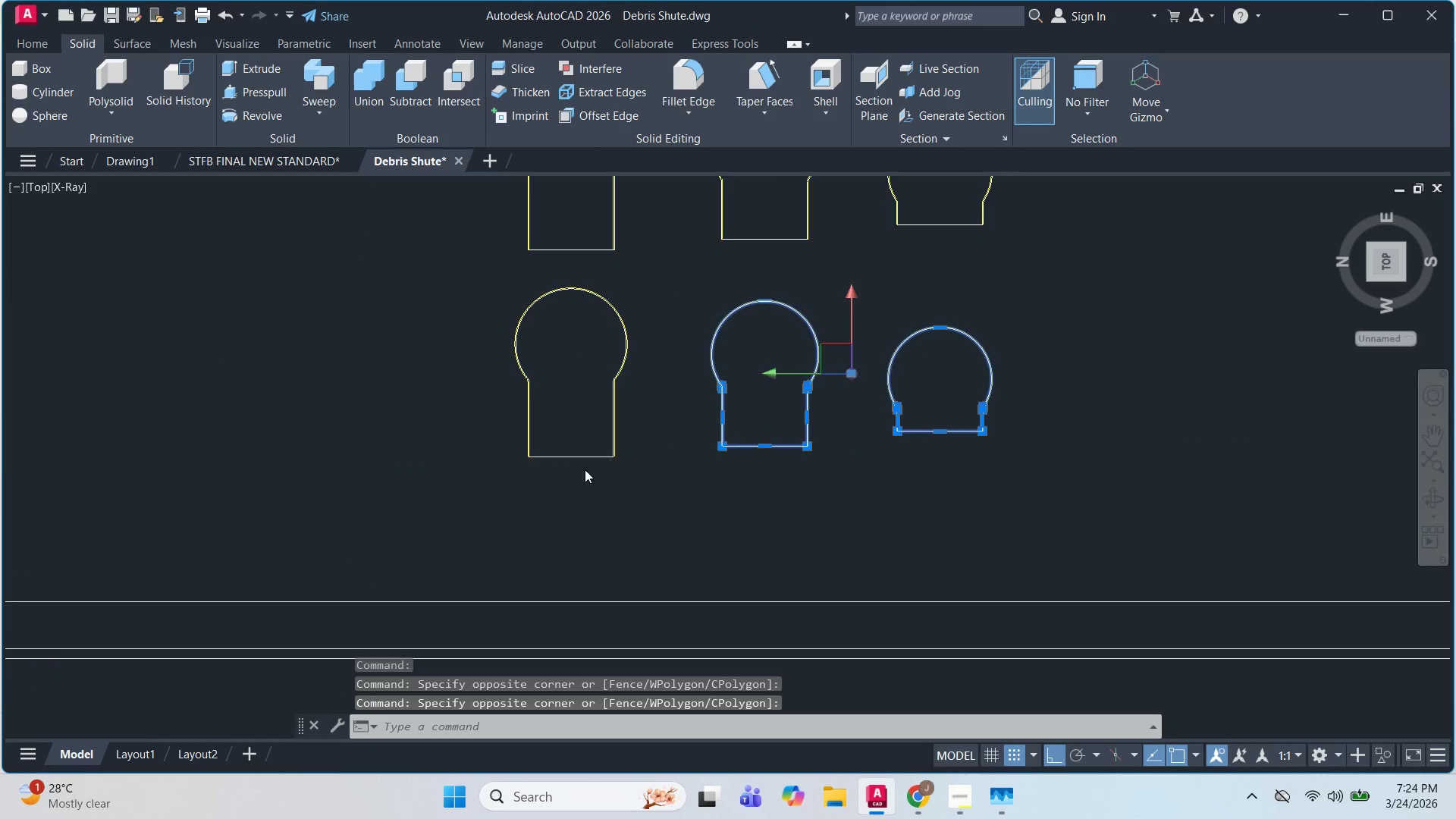 
key(Escape)
 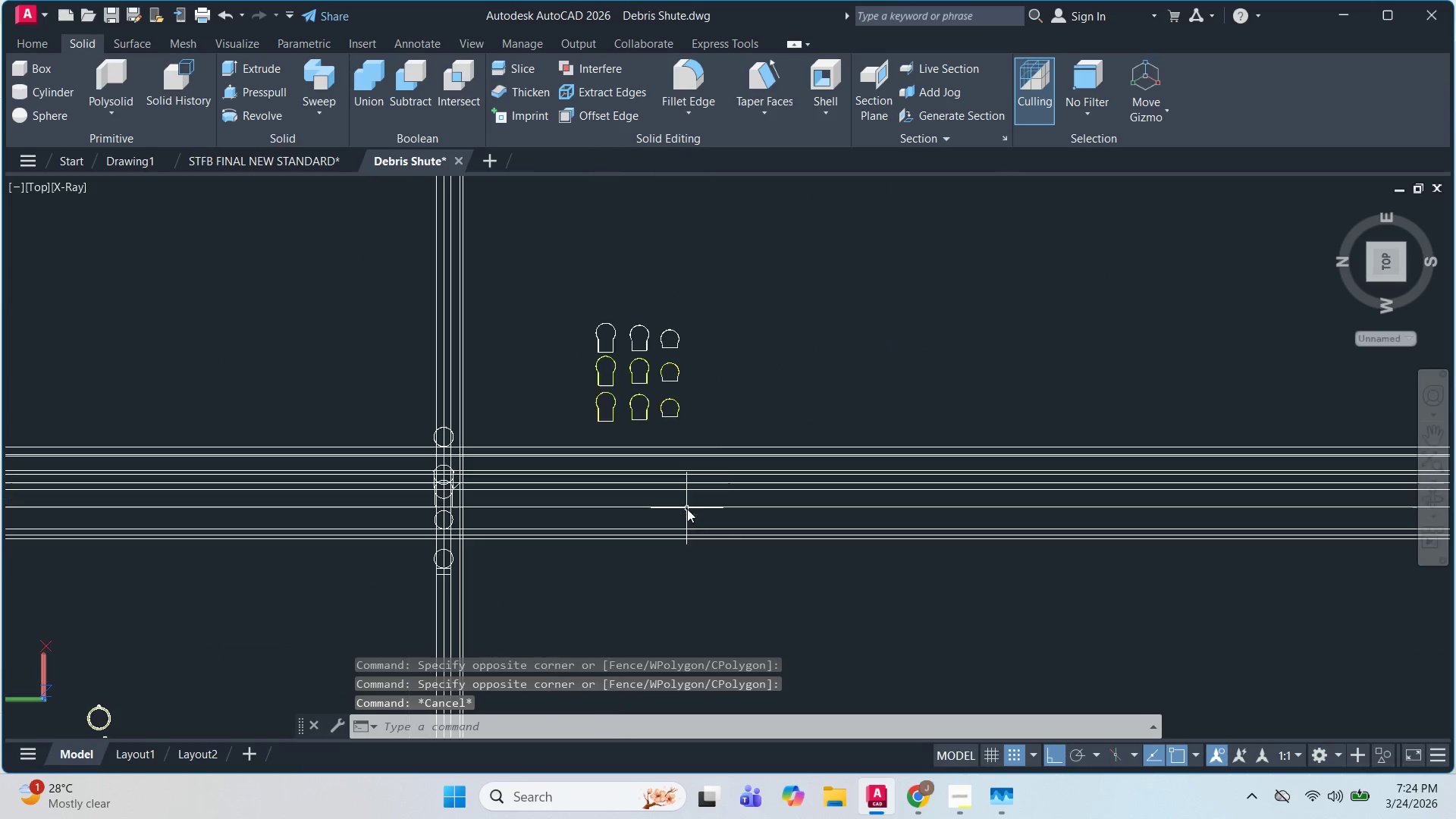 
hold_key(key=ShiftLeft, duration=1.11)
 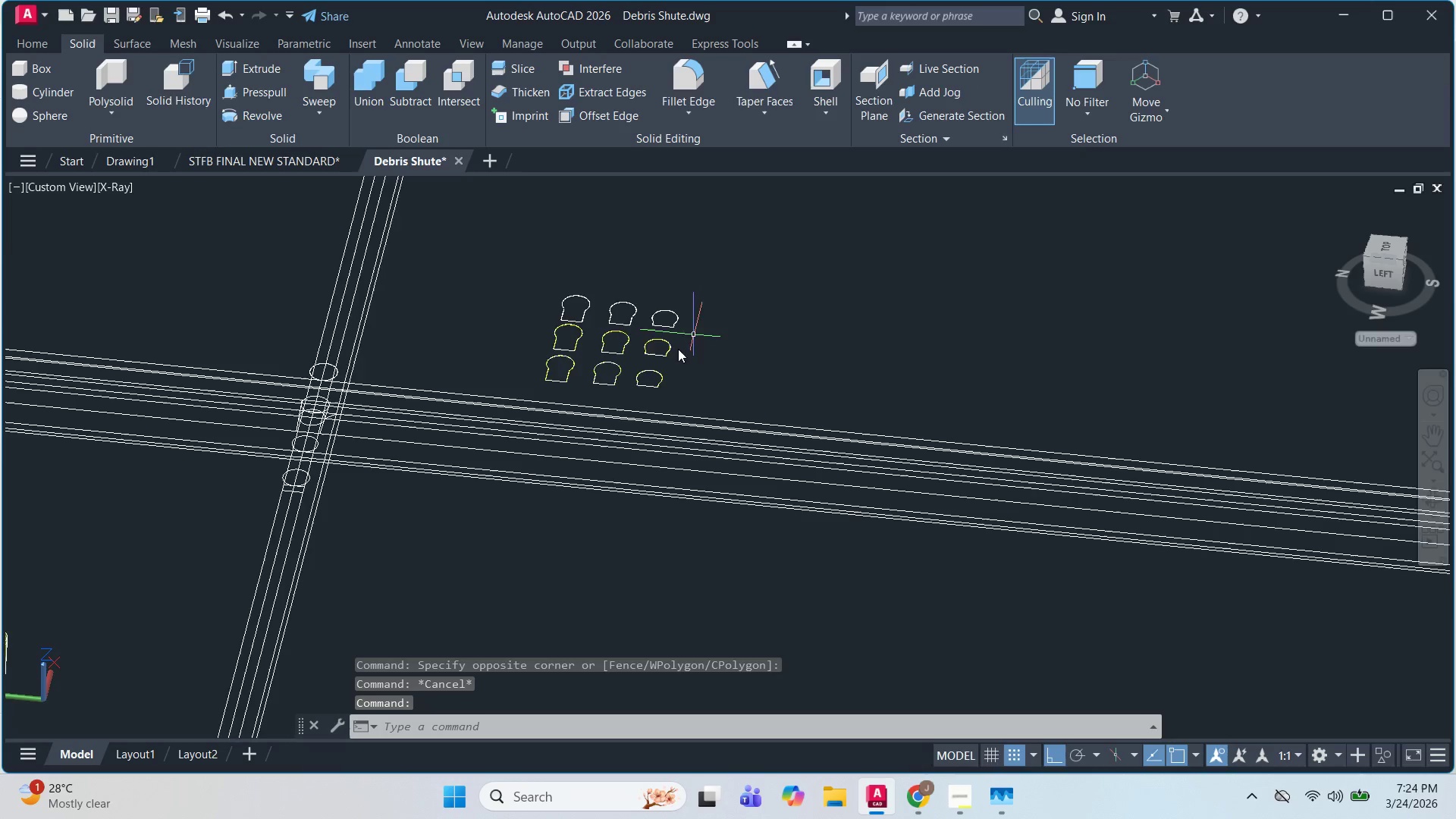 
scroll: coordinate [704, 469], scroll_direction: down, amount: 2.0
 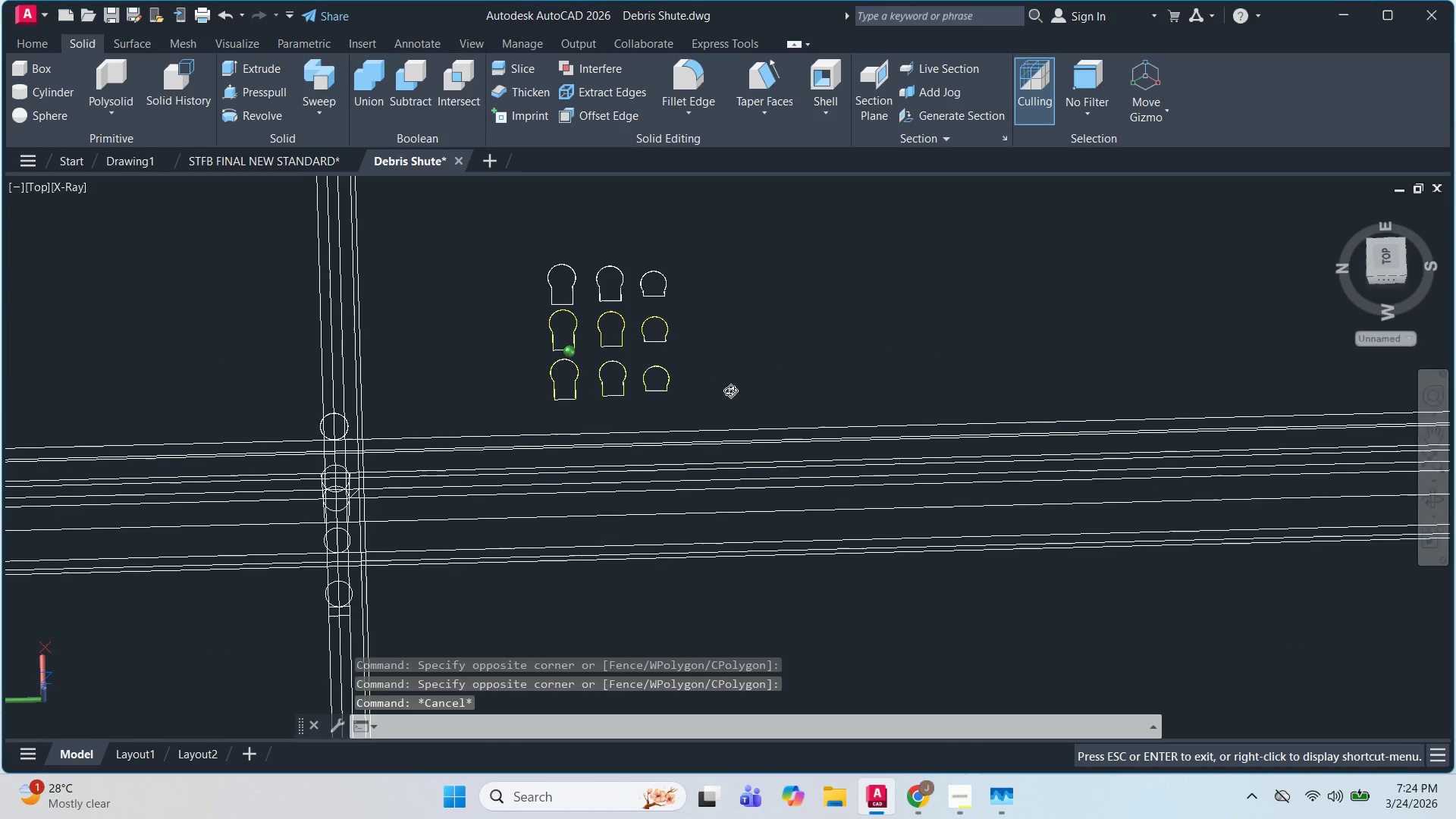 
key(Escape)
 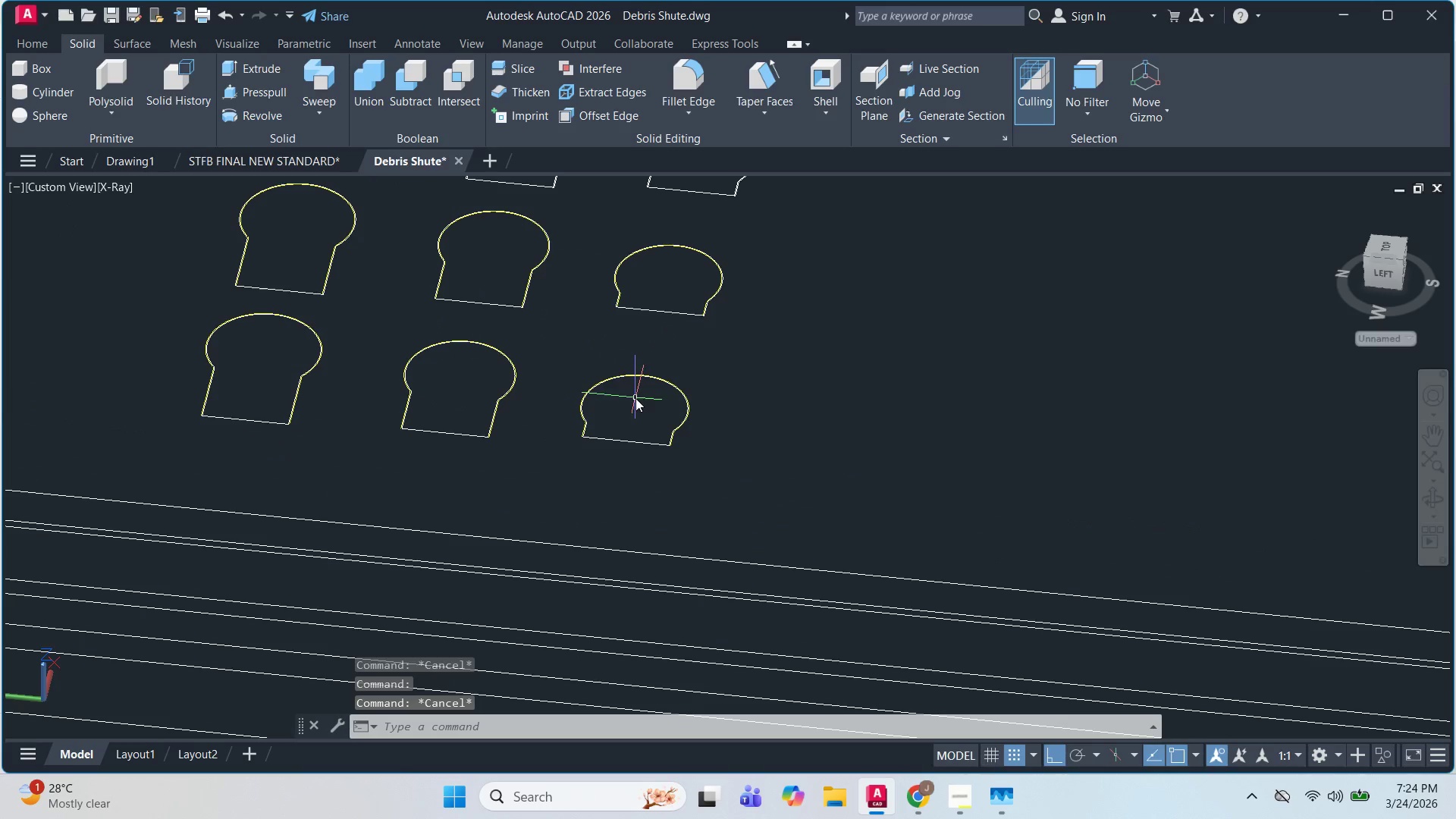 
key(Escape)
 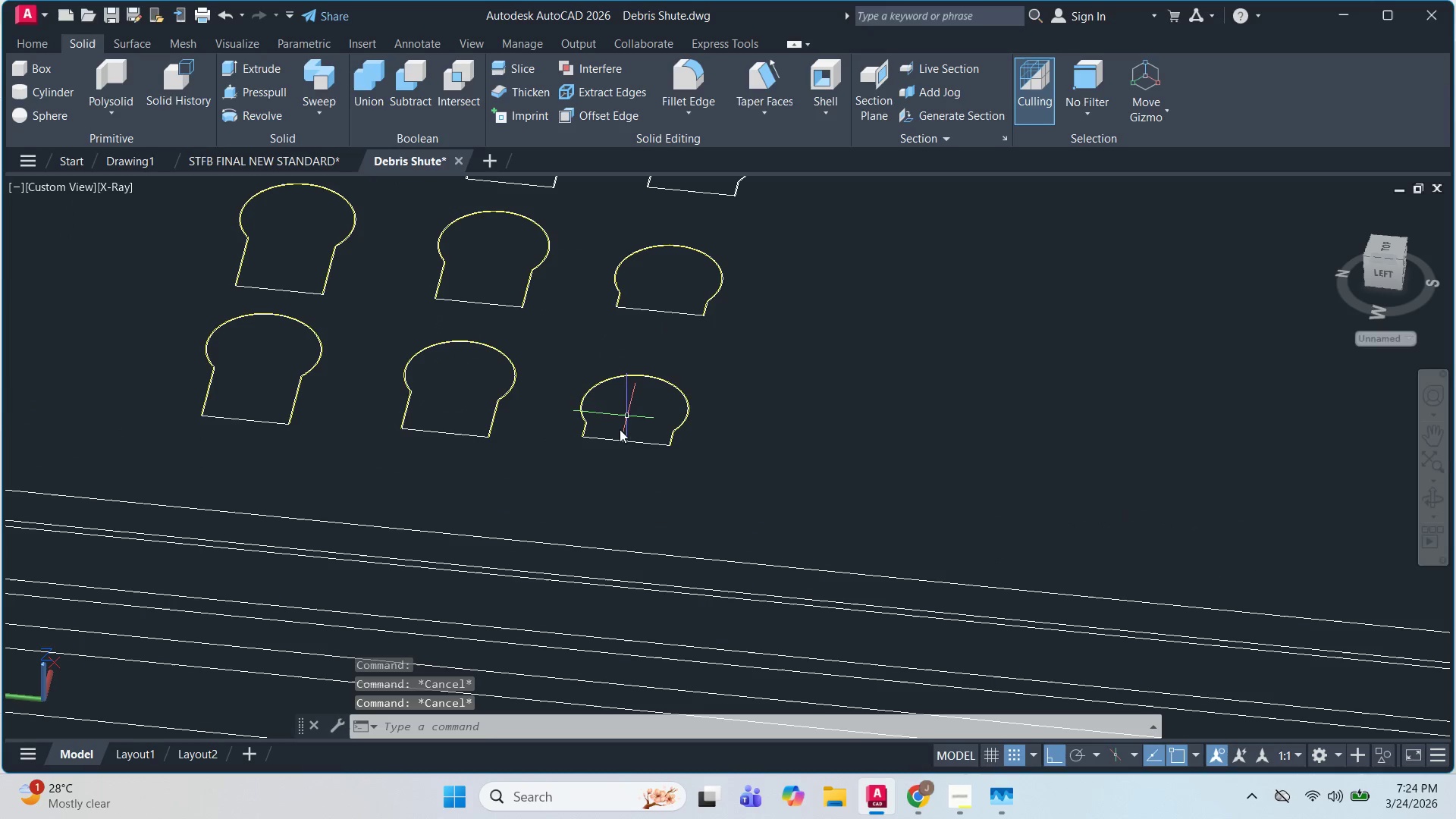 
left_click([607, 453])
 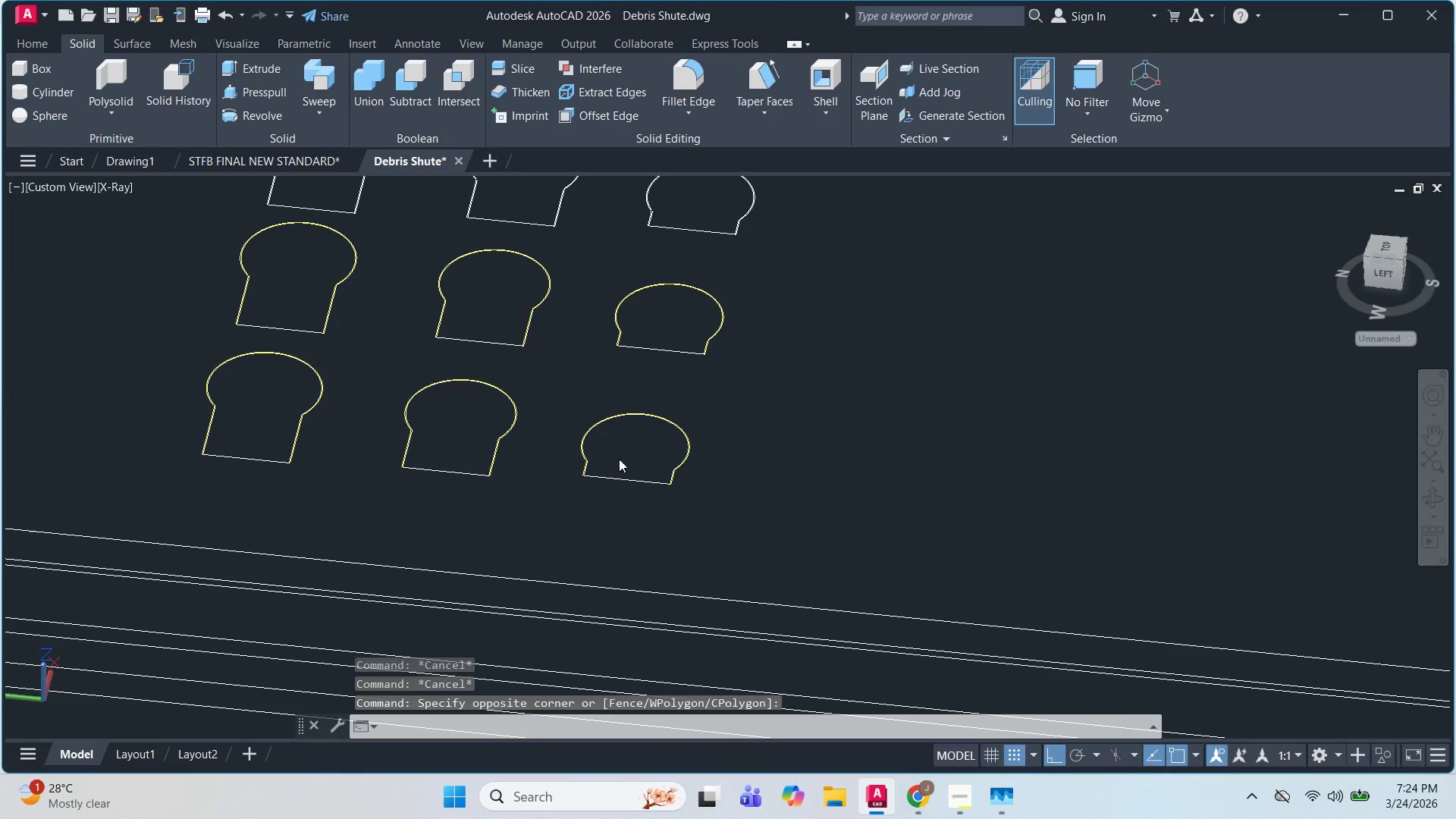 
scroll: coordinate [635, 398], scroll_direction: up, amount: 4.0
 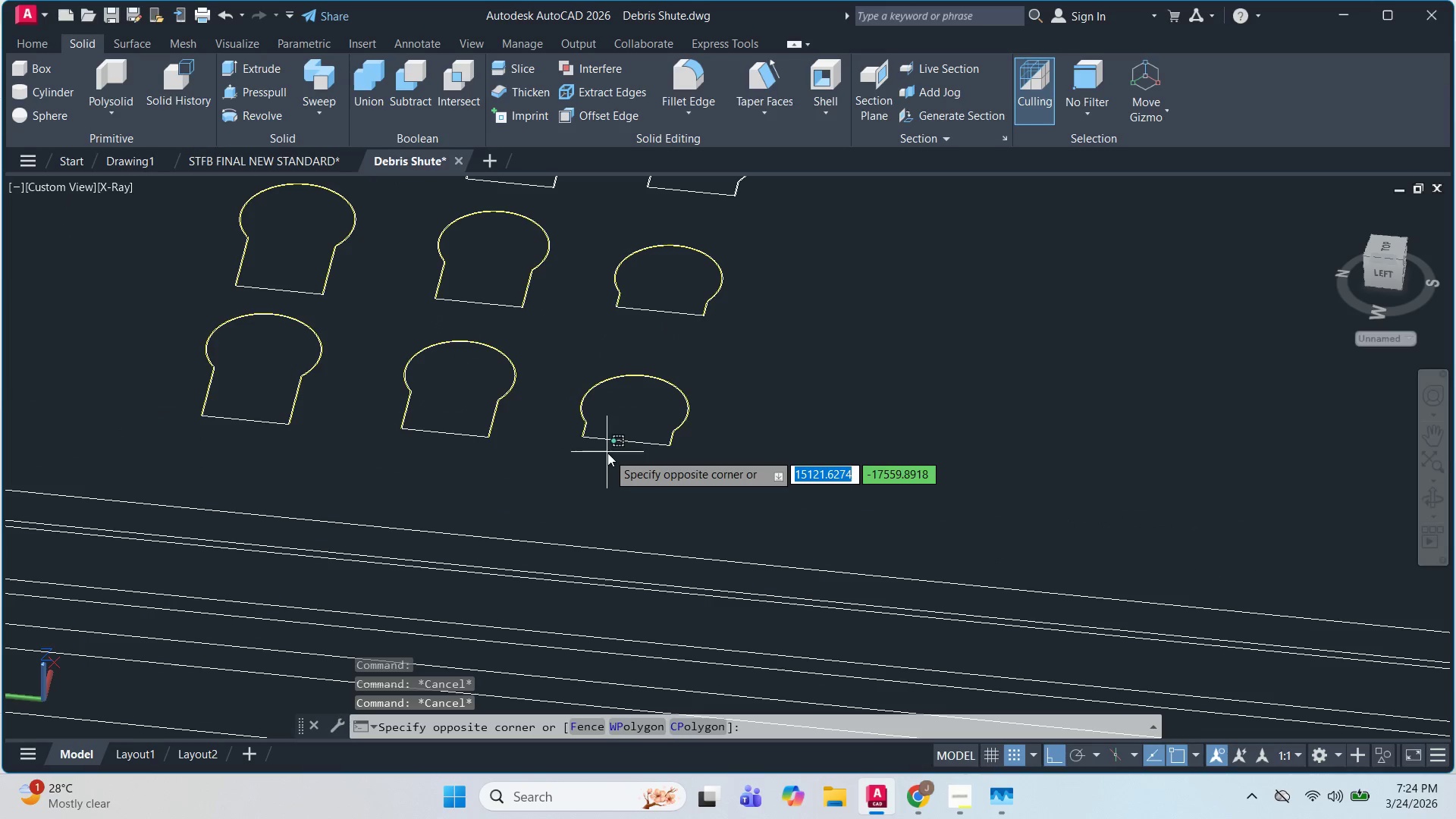 
double_click([604, 492])
 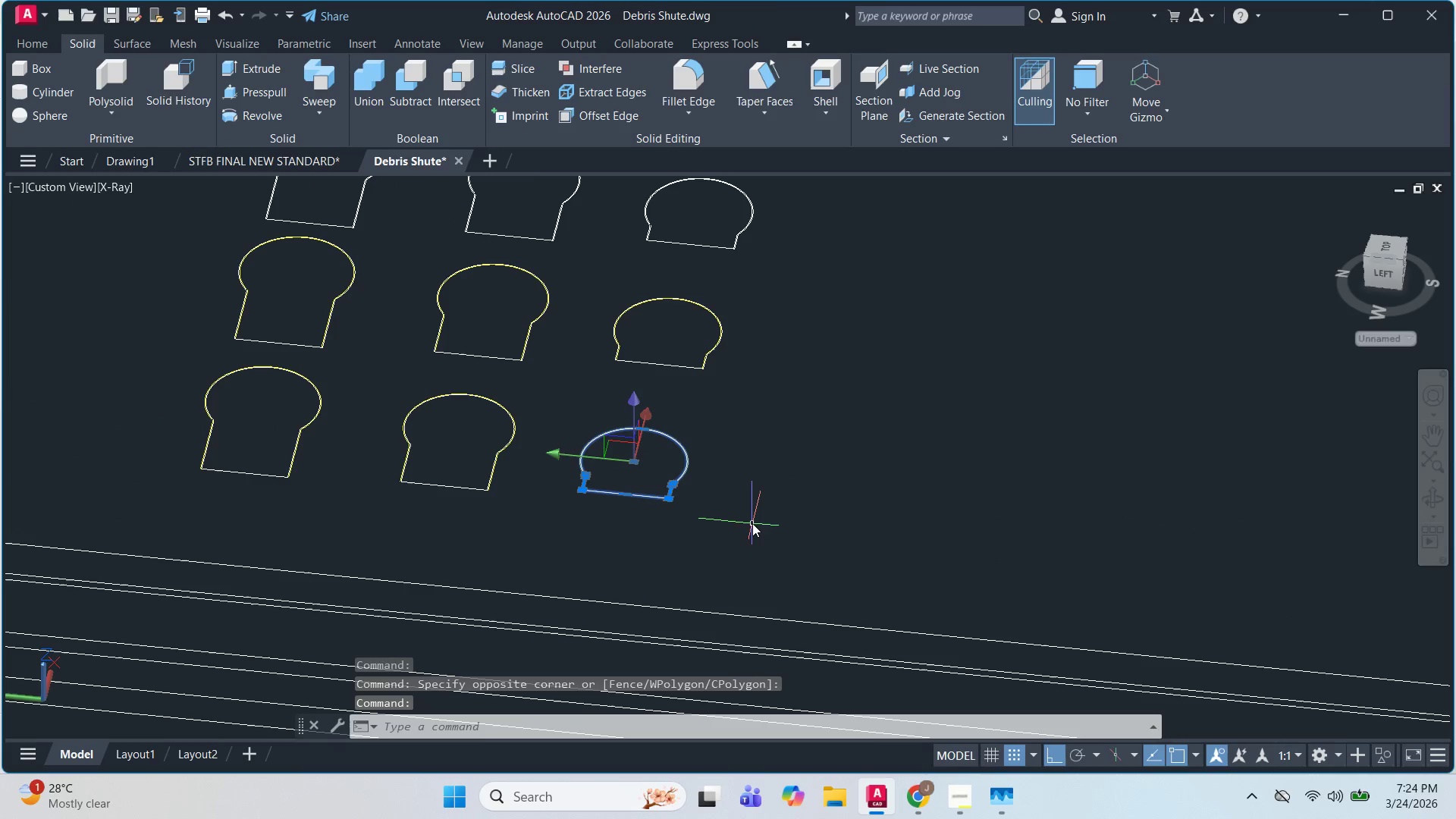 
type(CO )
 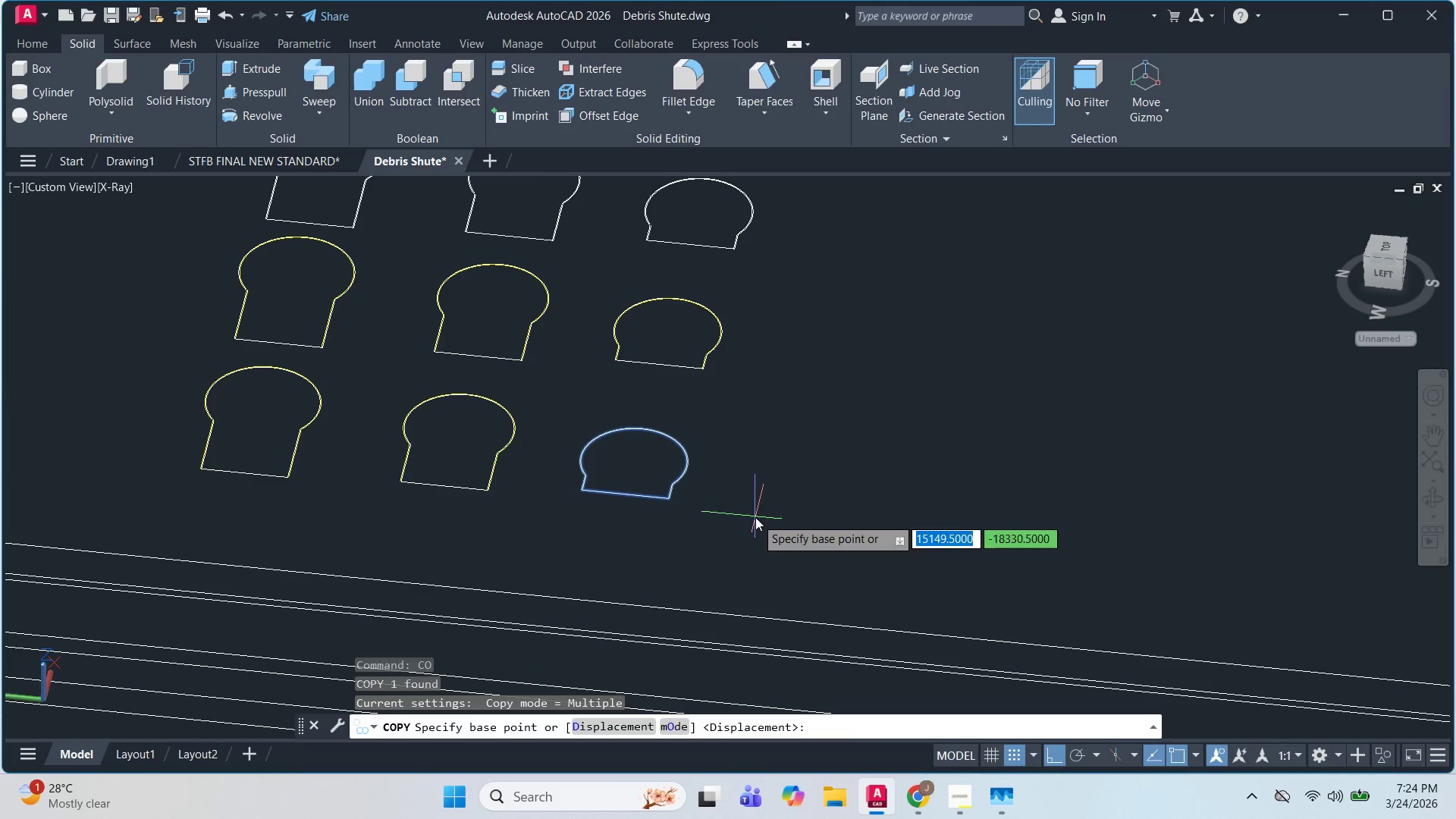 
left_click([755, 517])
 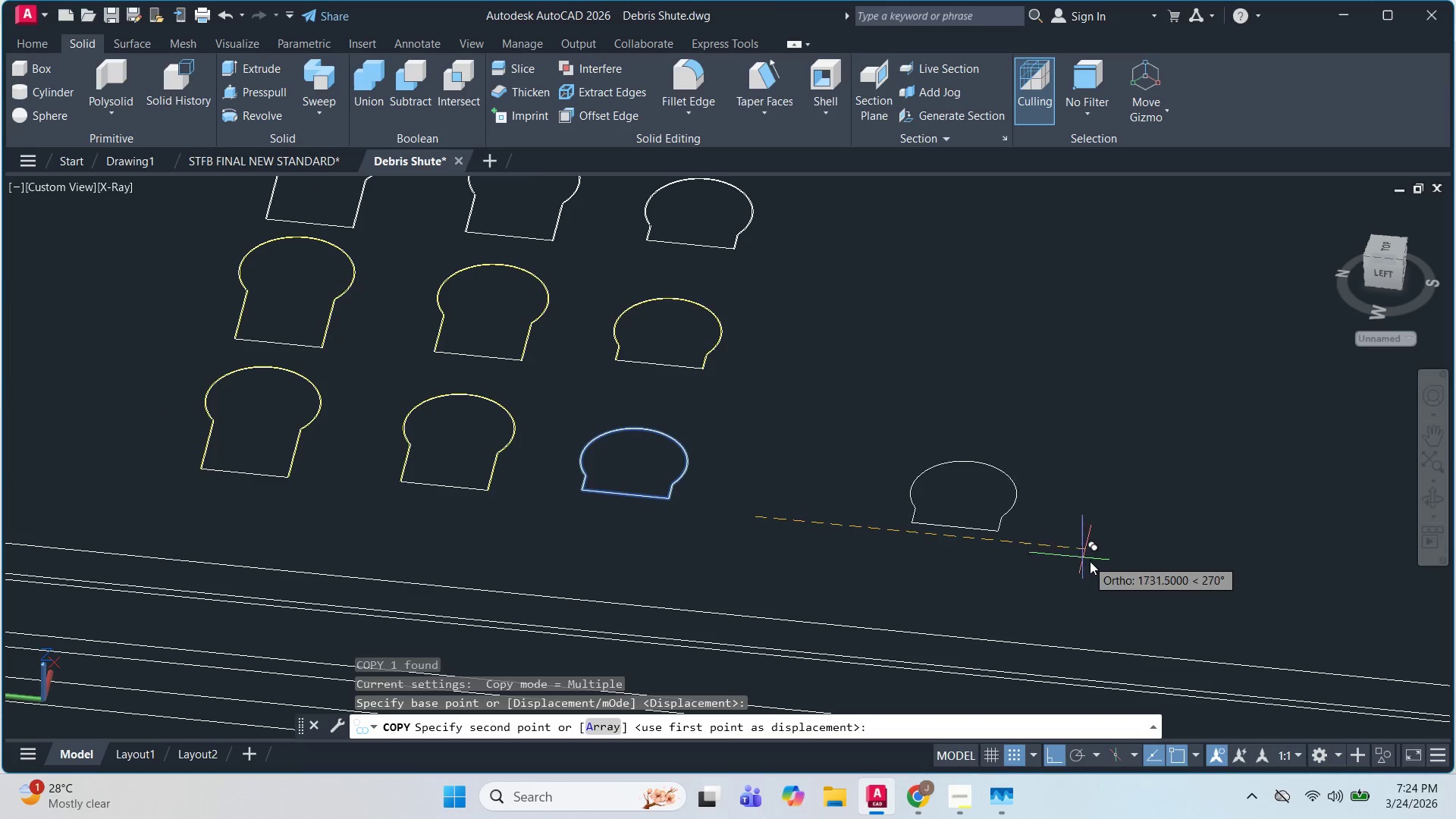 
key(Escape)
 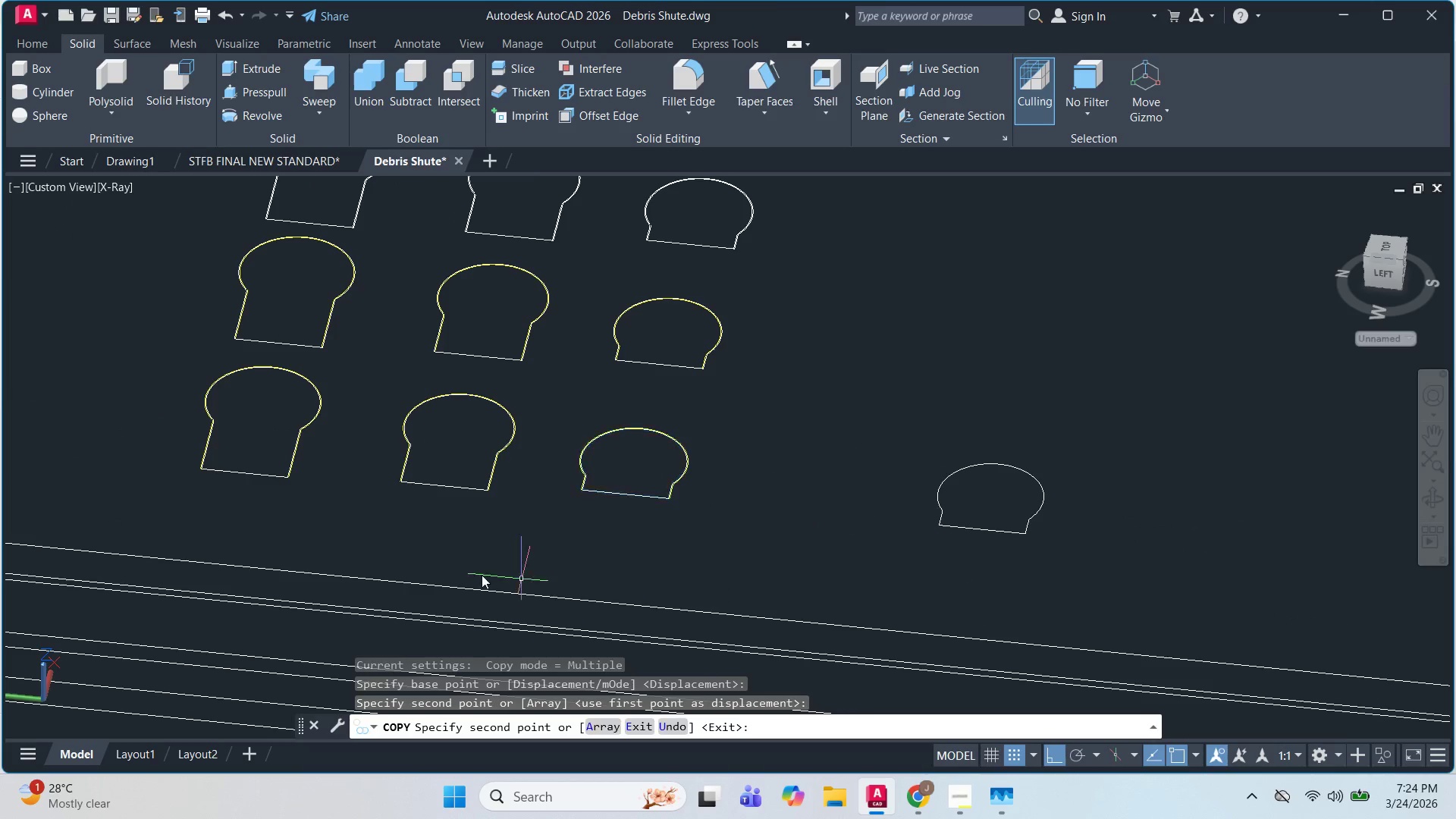 
key(Escape)
 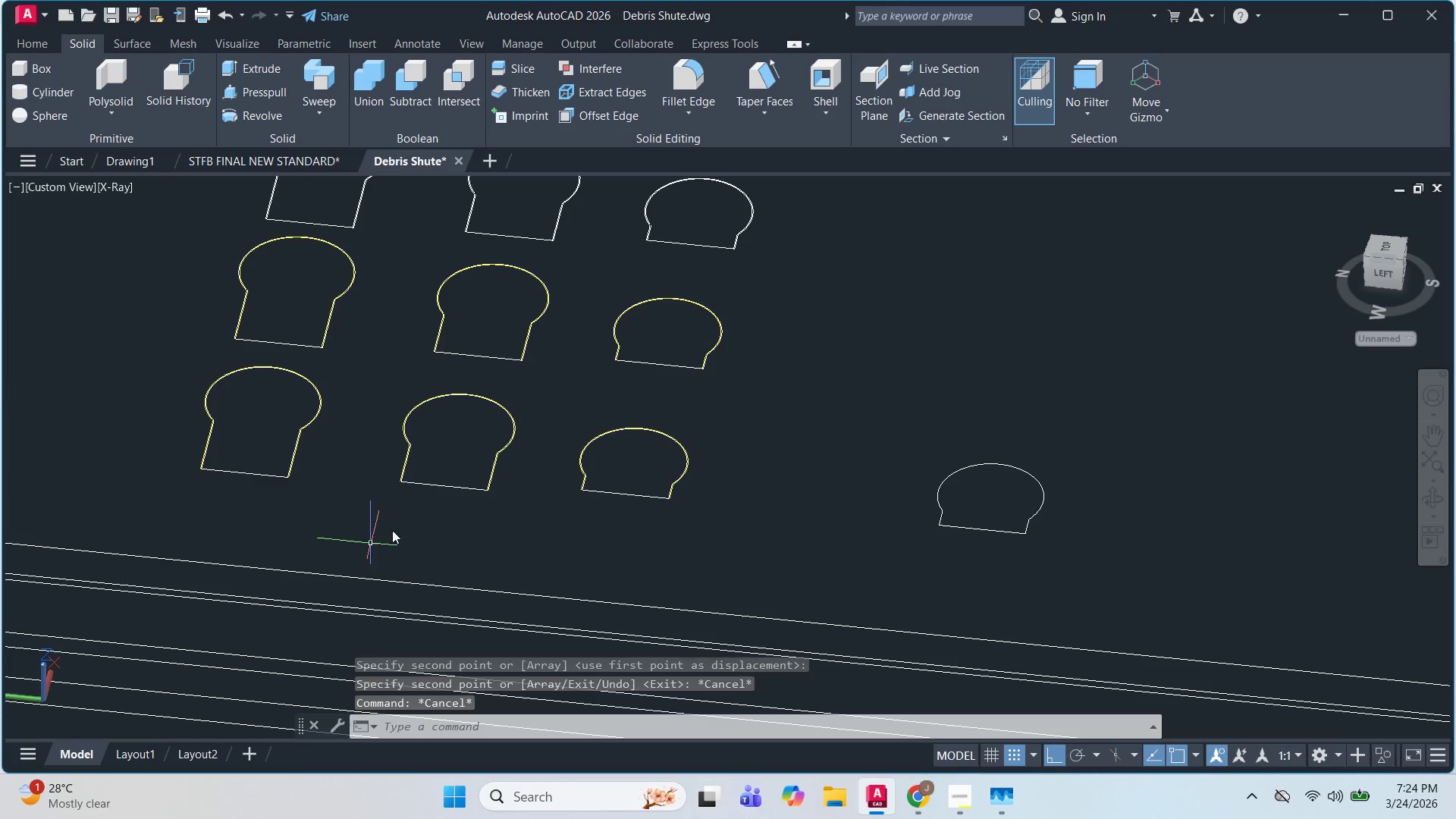 
scroll: coordinate [396, 529], scroll_direction: up, amount: 1.0
 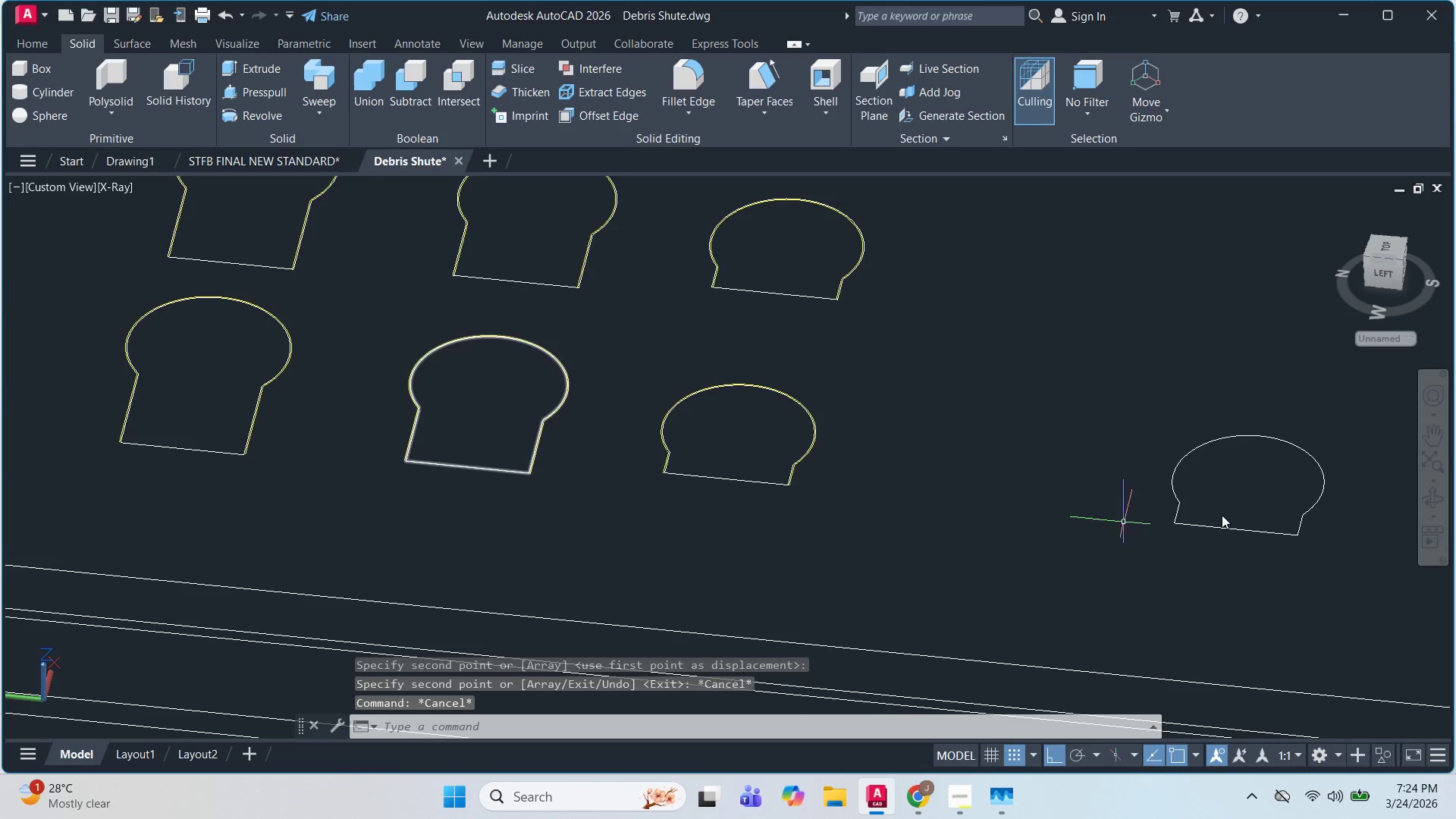 
hold_key(key=Escape, duration=7.33)
 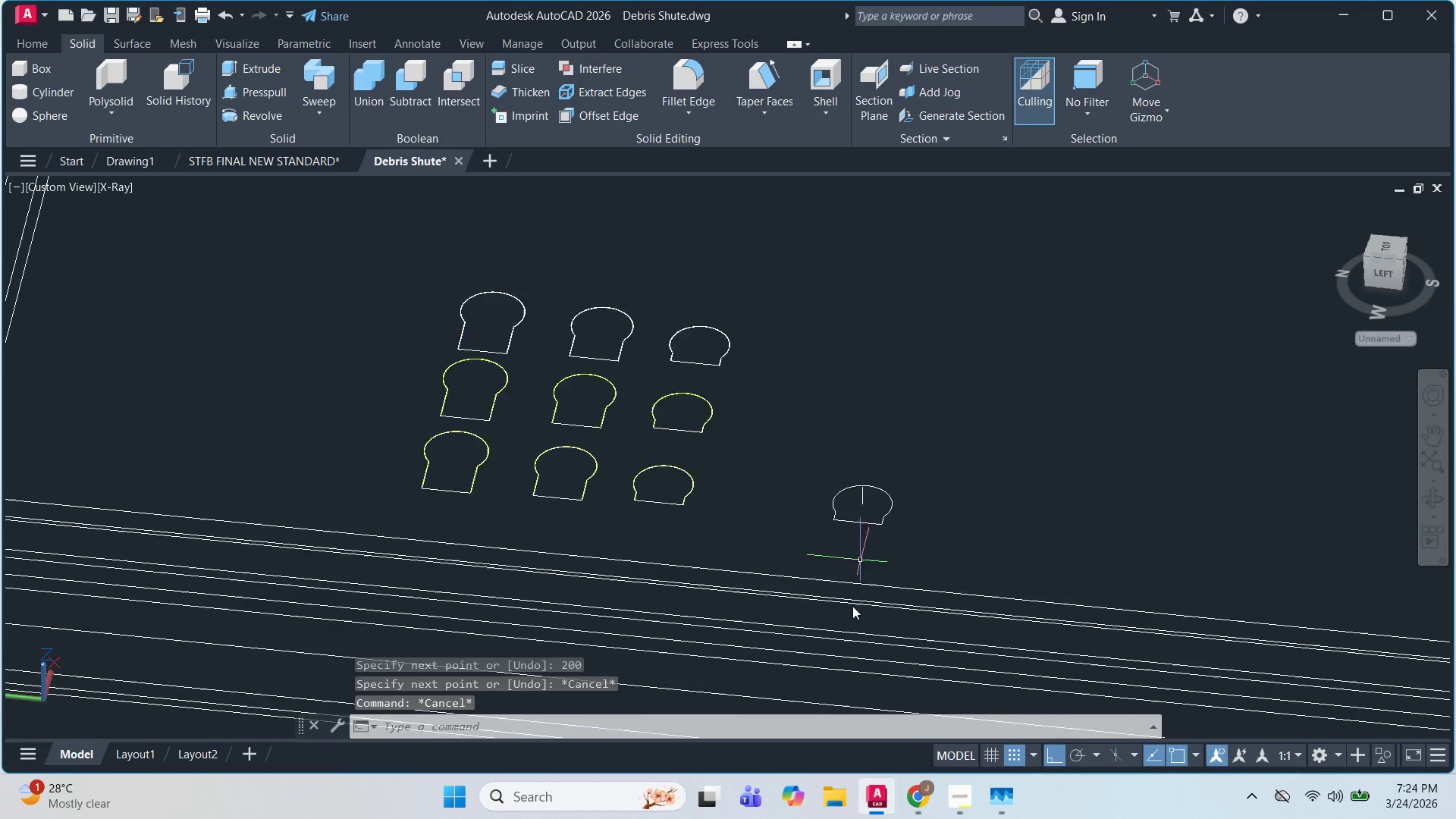 
key(L)
 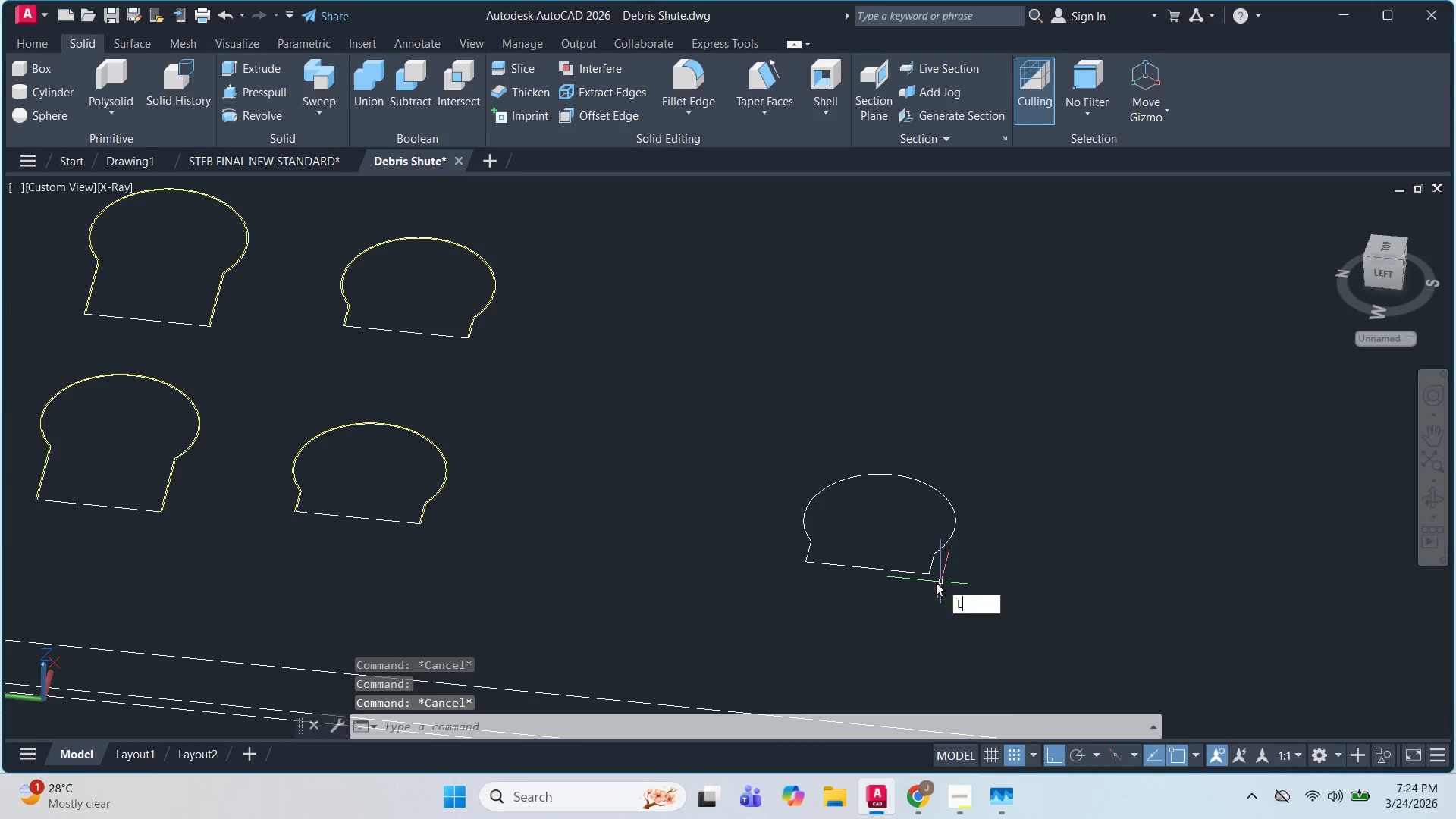 
key(Space)
 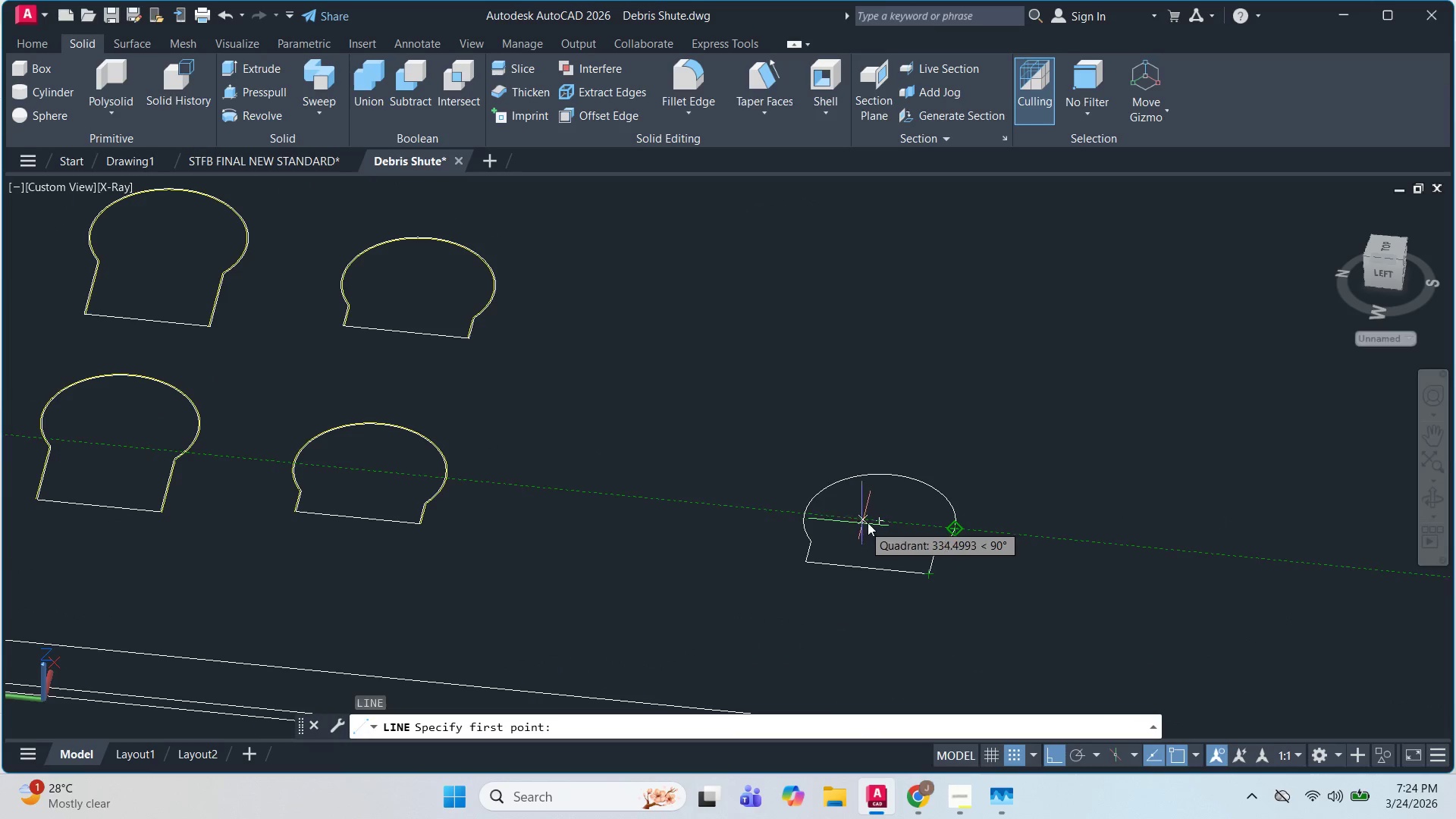 
left_click_drag(start_coordinate=[874, 519], to_coordinate=[877, 513])
 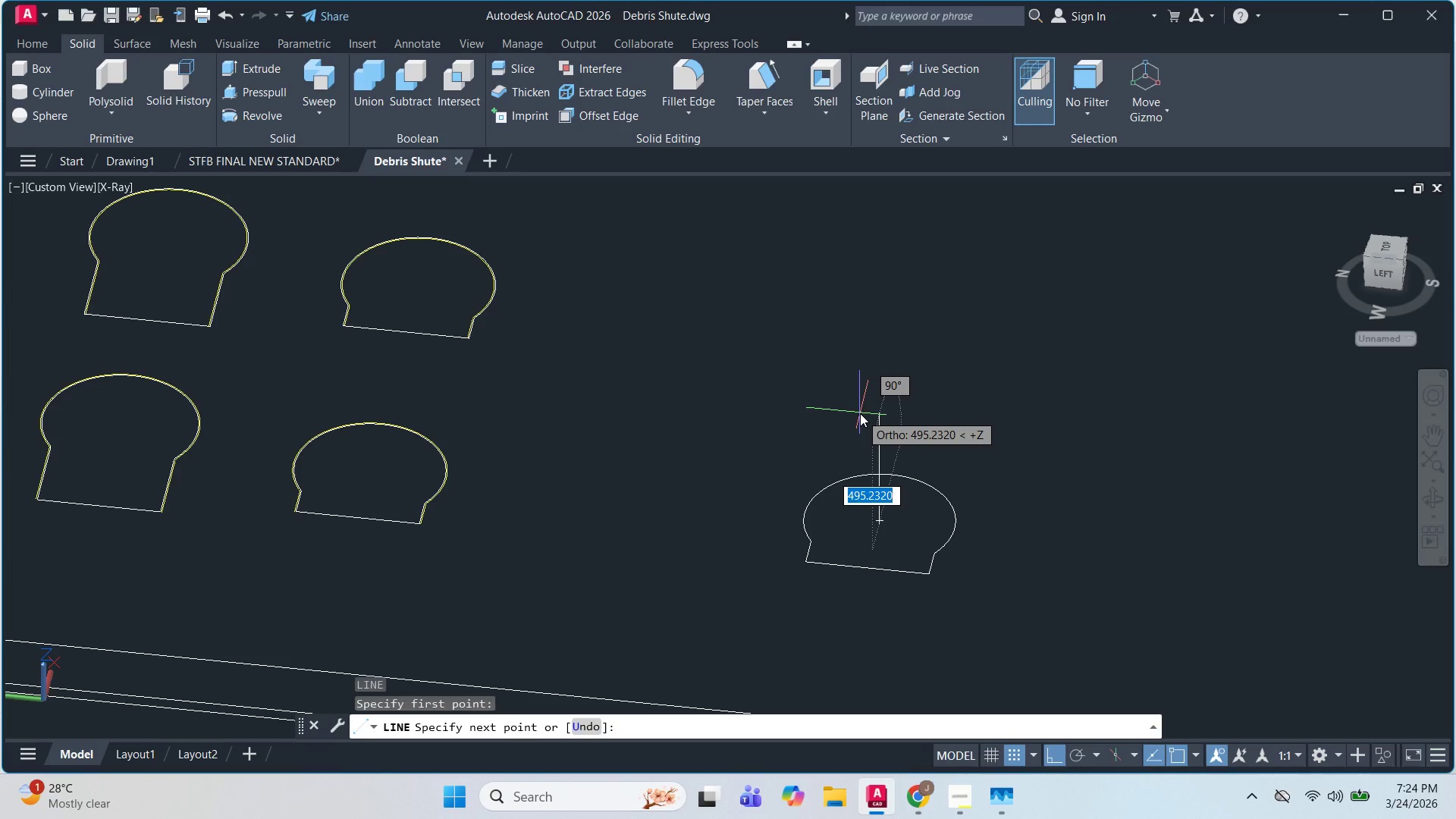 
key(Numpad2)
 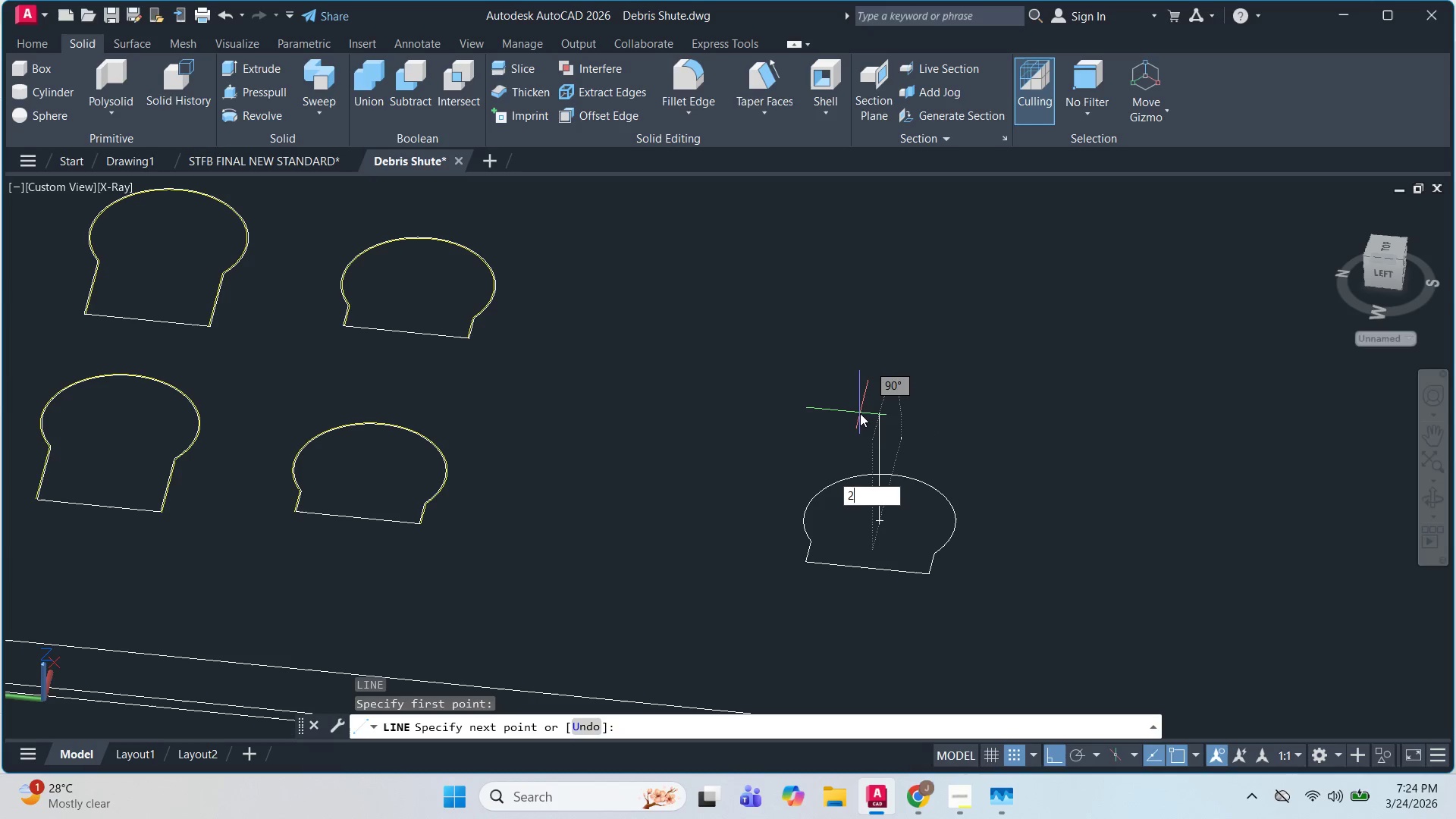 
key(Numpad0)
 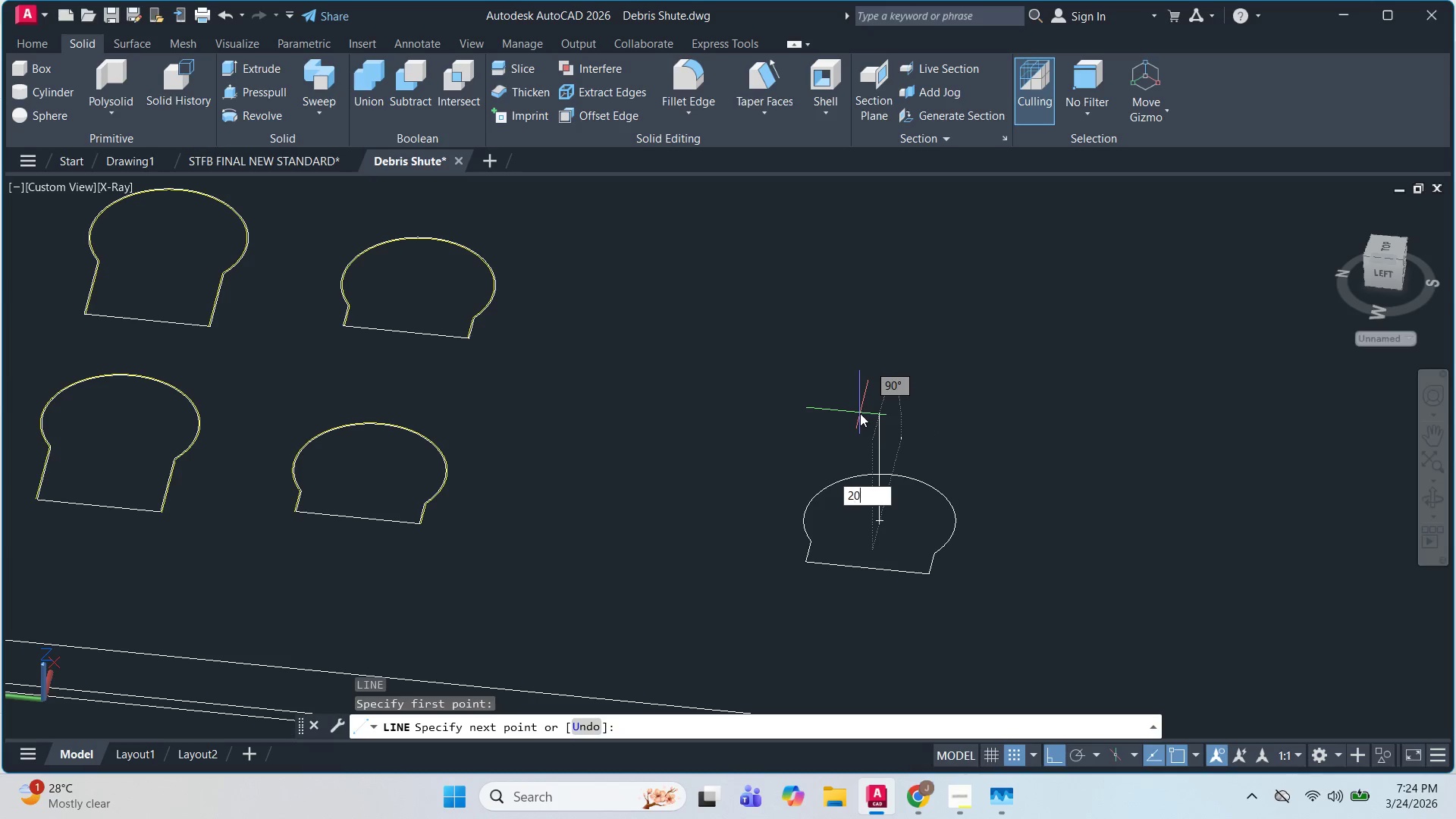 
key(Numpad0)
 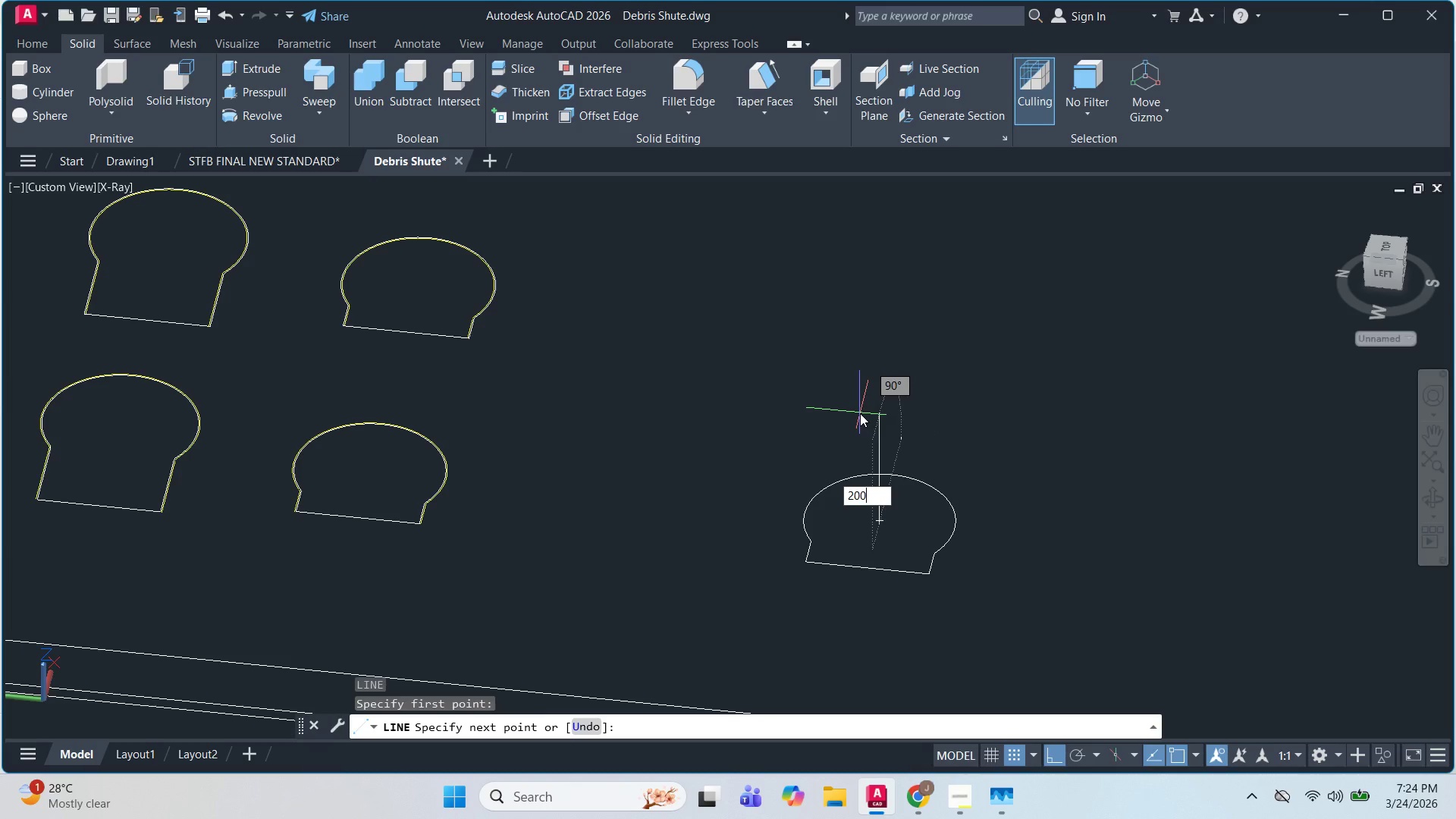 
key(NumpadEnter)
 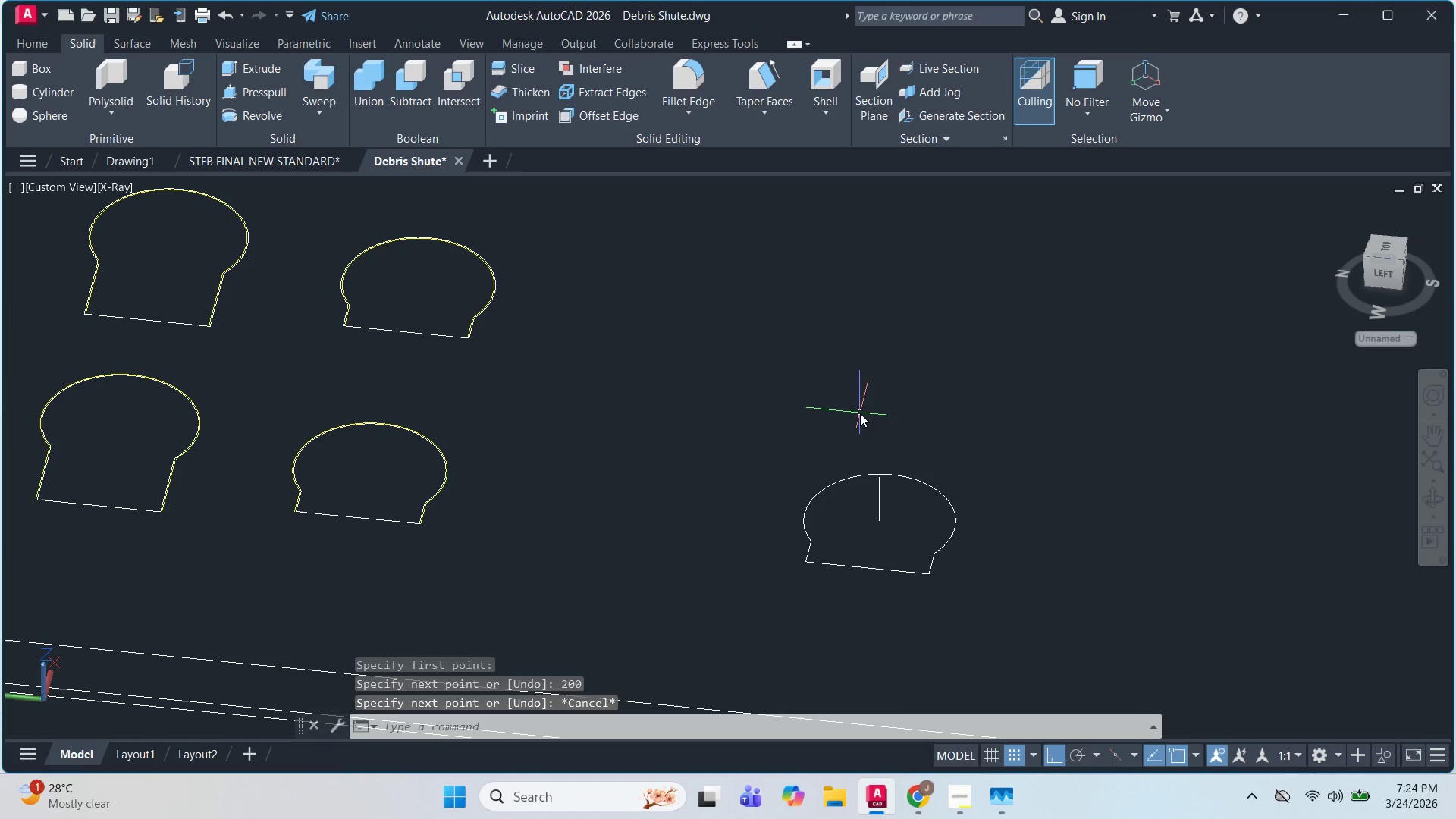 
key(Escape)
 